 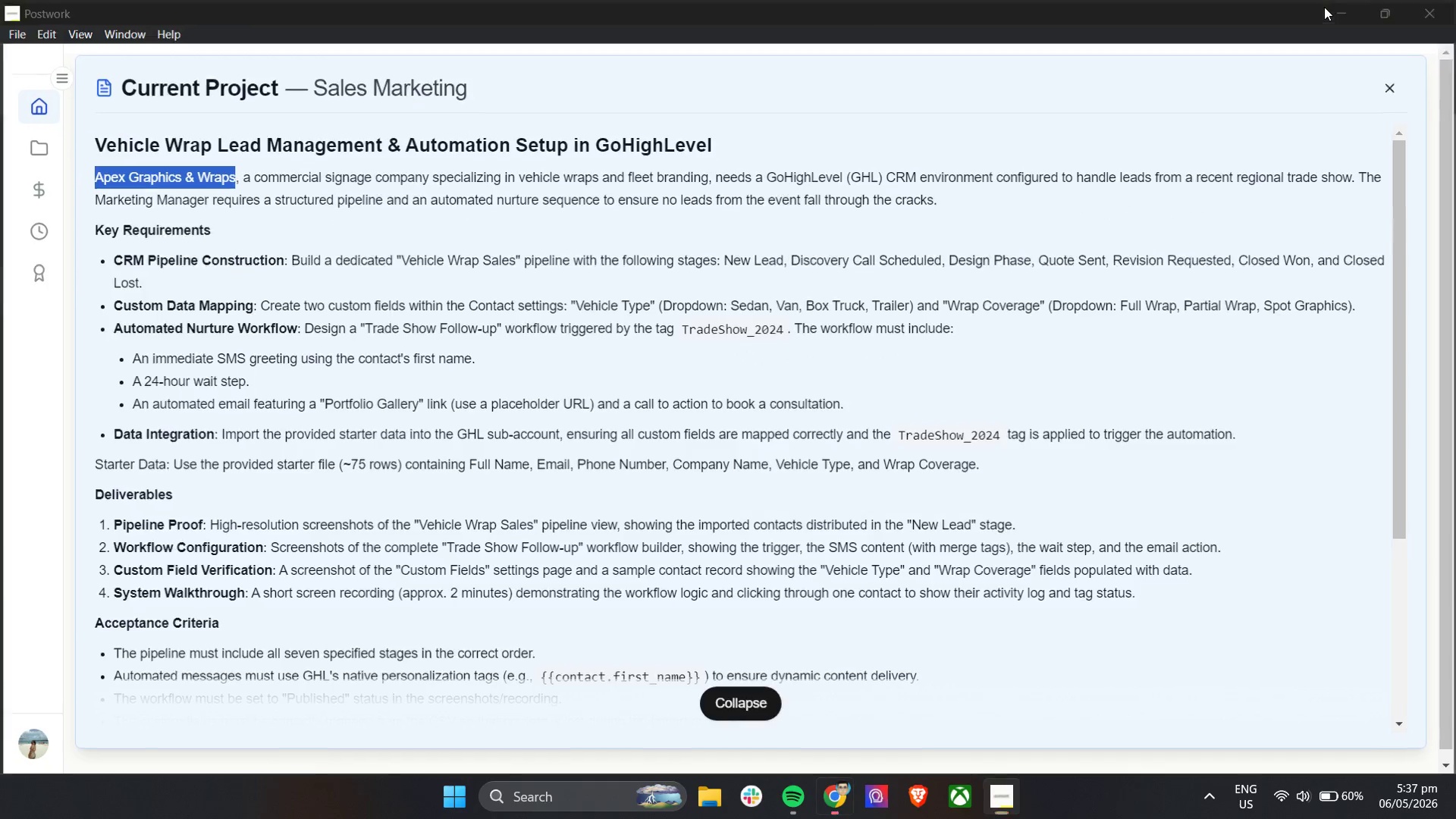 
key(Control+V)
 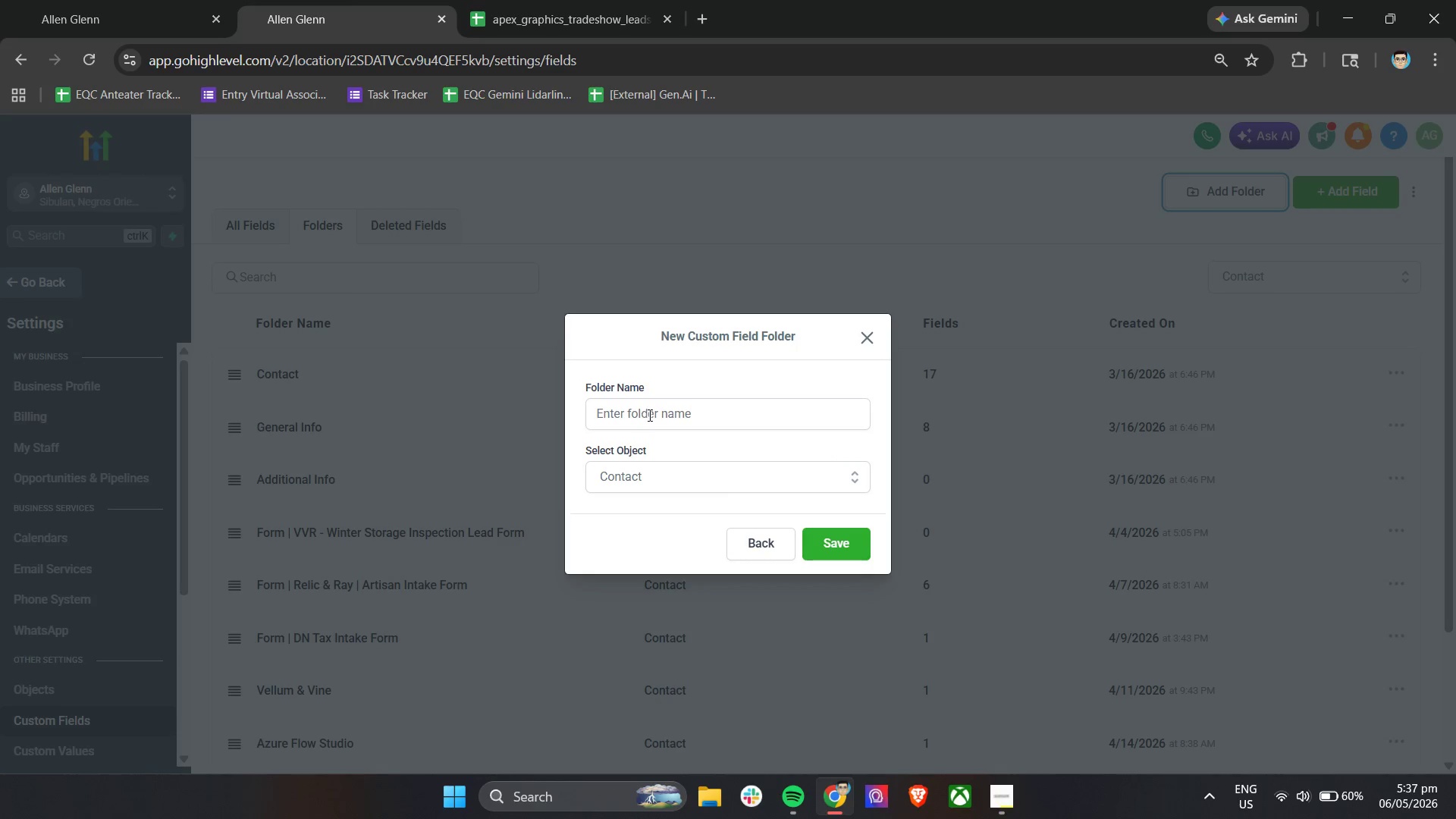 
key(Control+ControlLeft)
 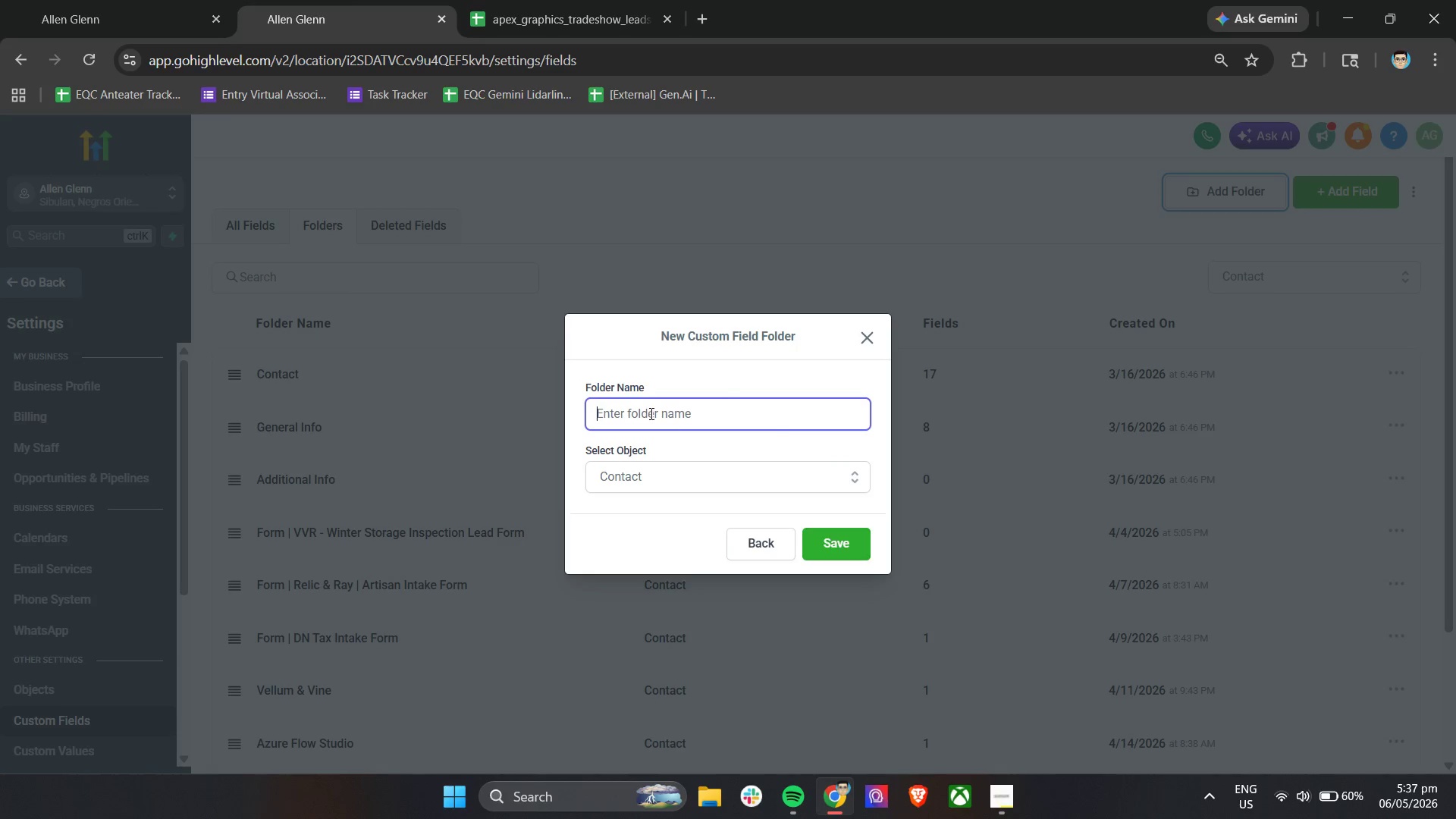 
key(Control+V)
 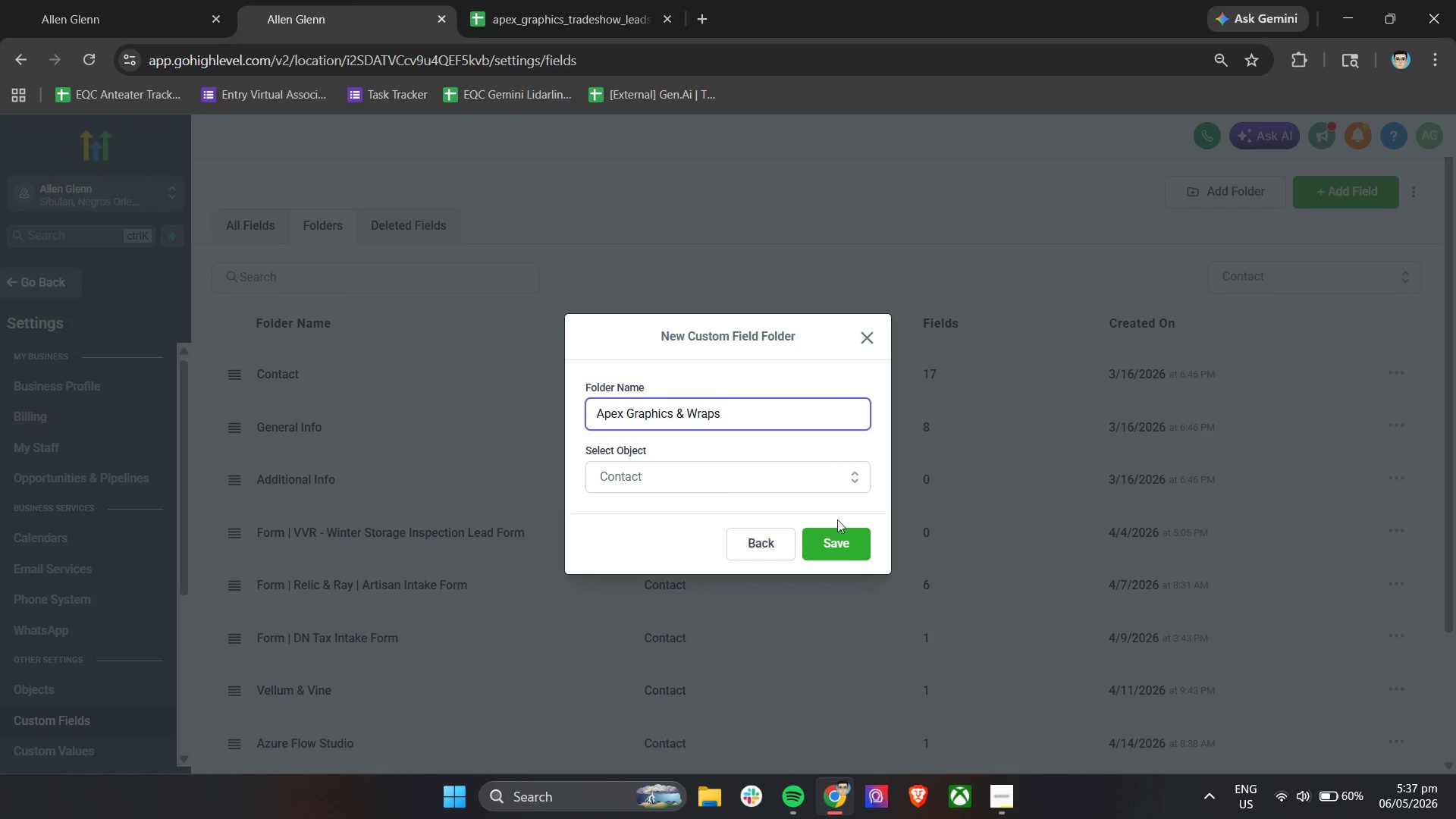 
left_click([830, 542])
 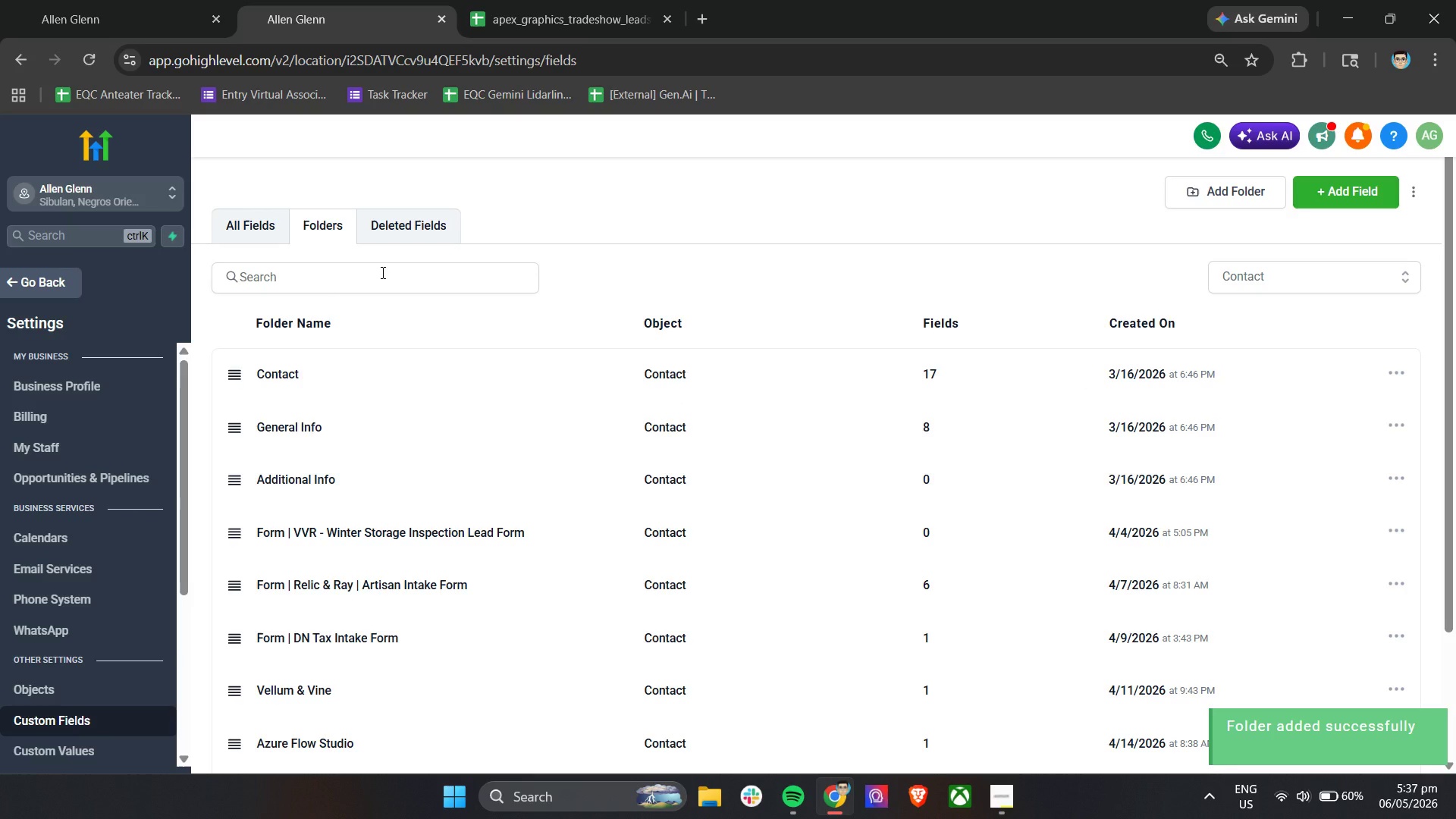 
scroll: coordinate [544, 496], scroll_direction: down, amount: 12.0
 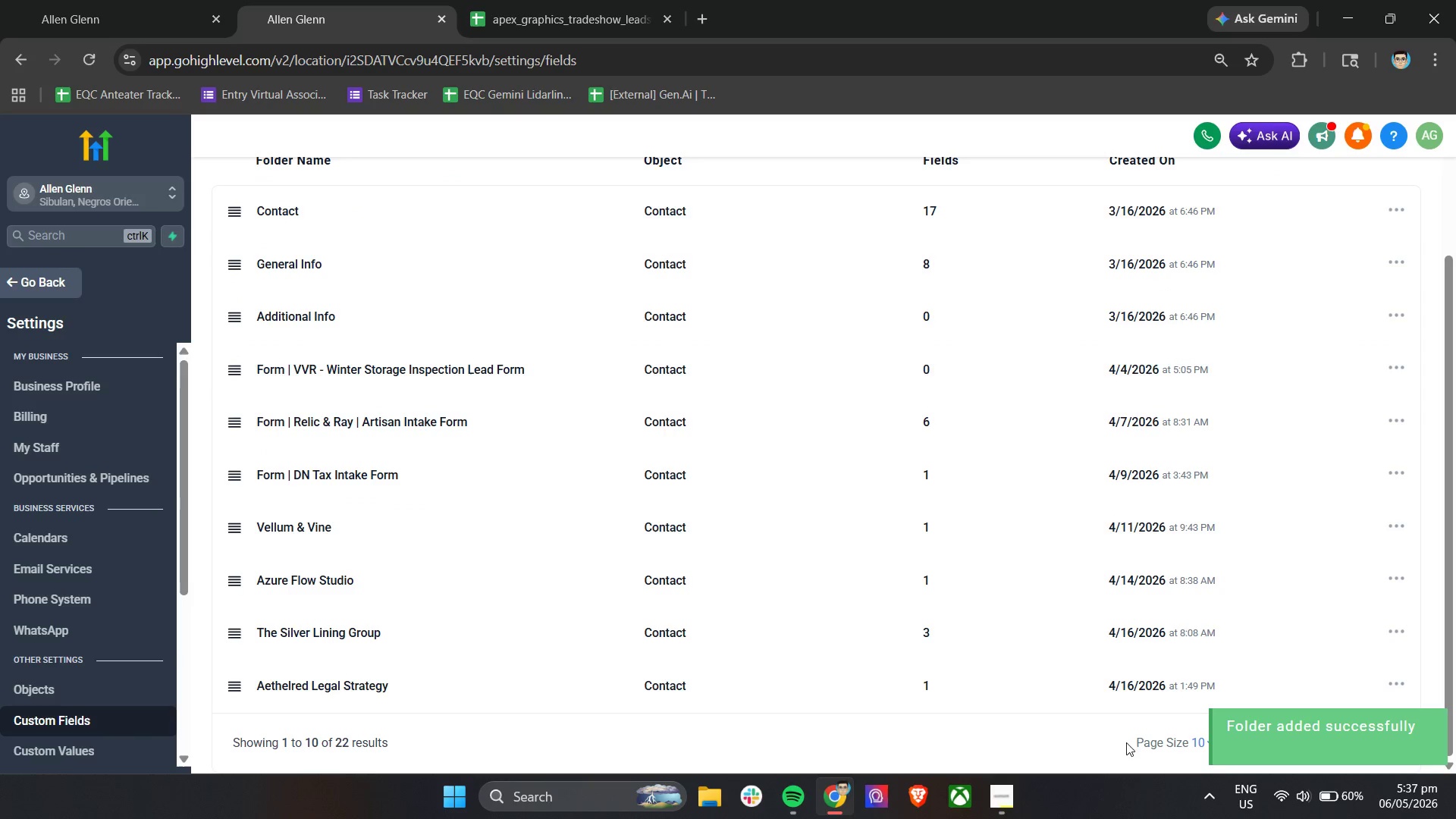 
left_click([984, 739])
 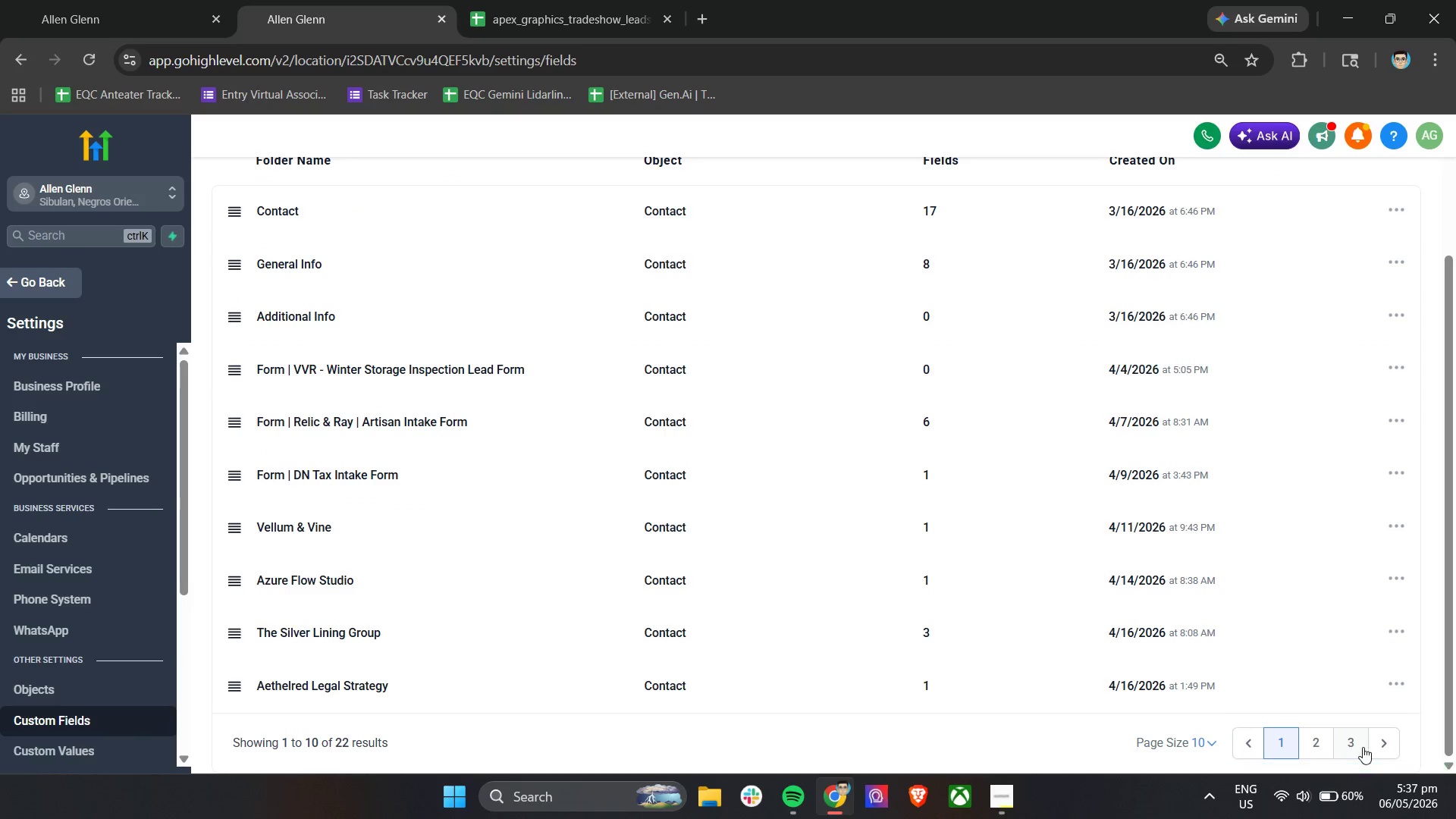 
left_click([1343, 744])
 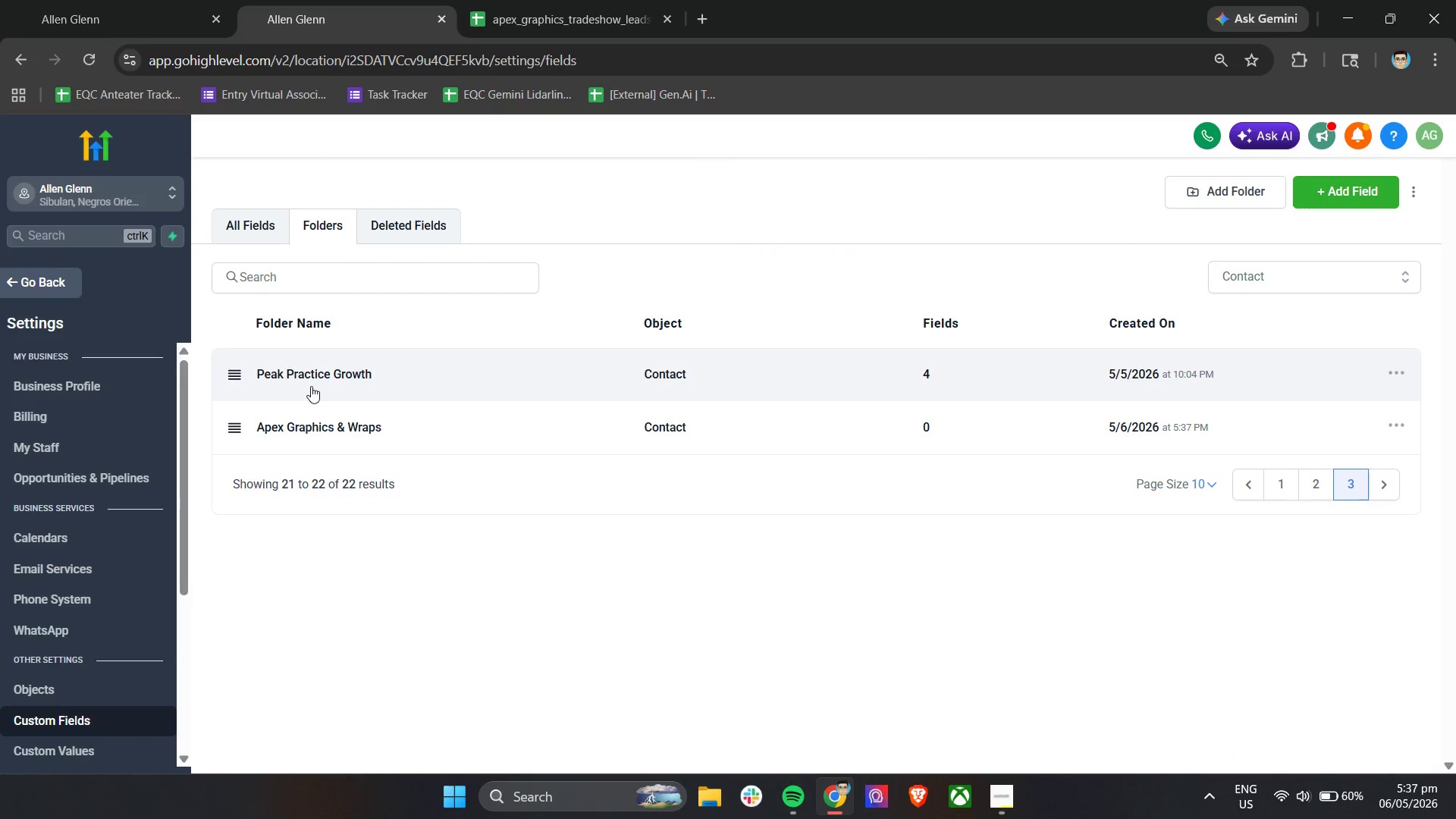 
left_click([337, 430])
 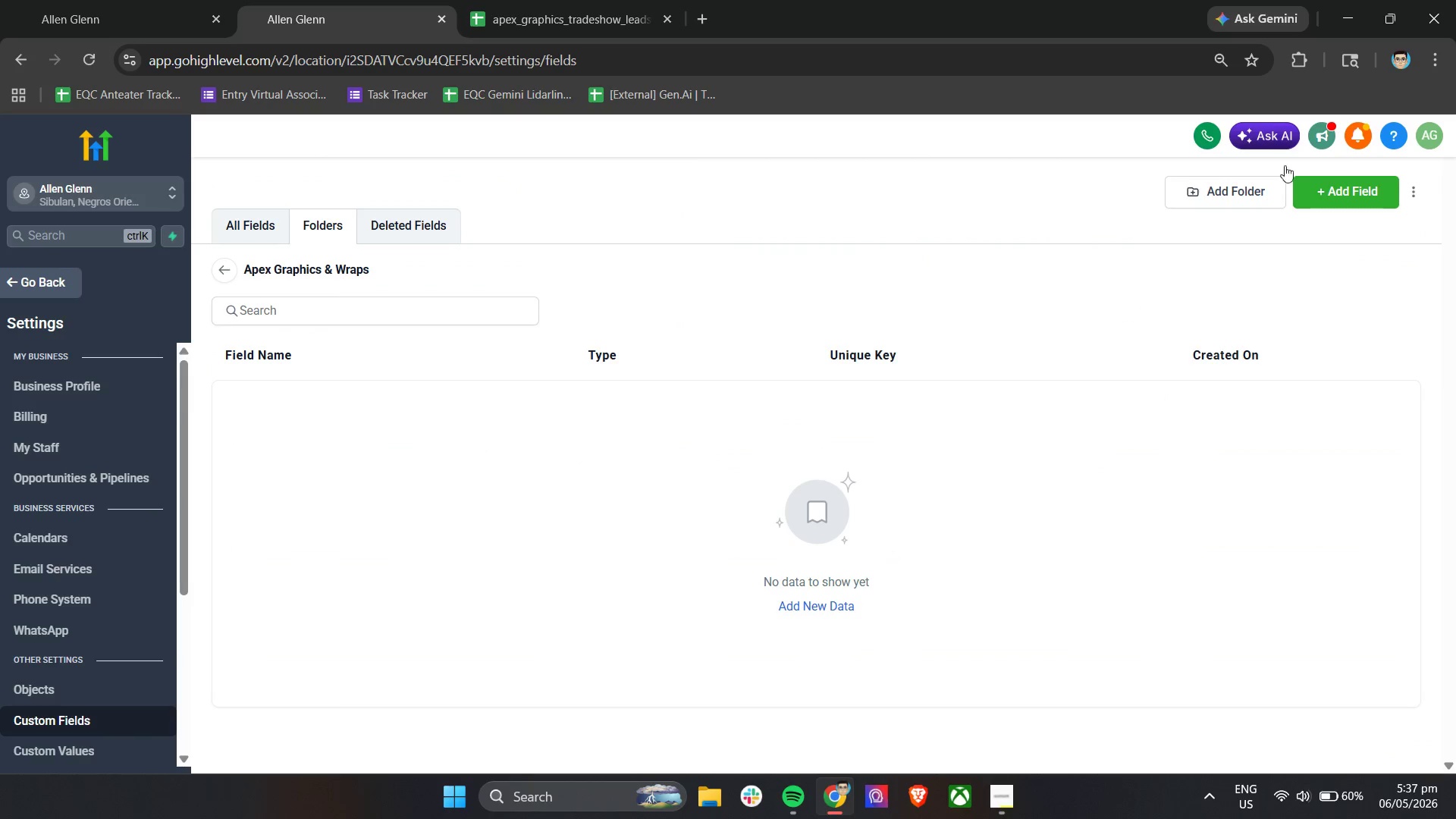 
left_click([1341, 193])
 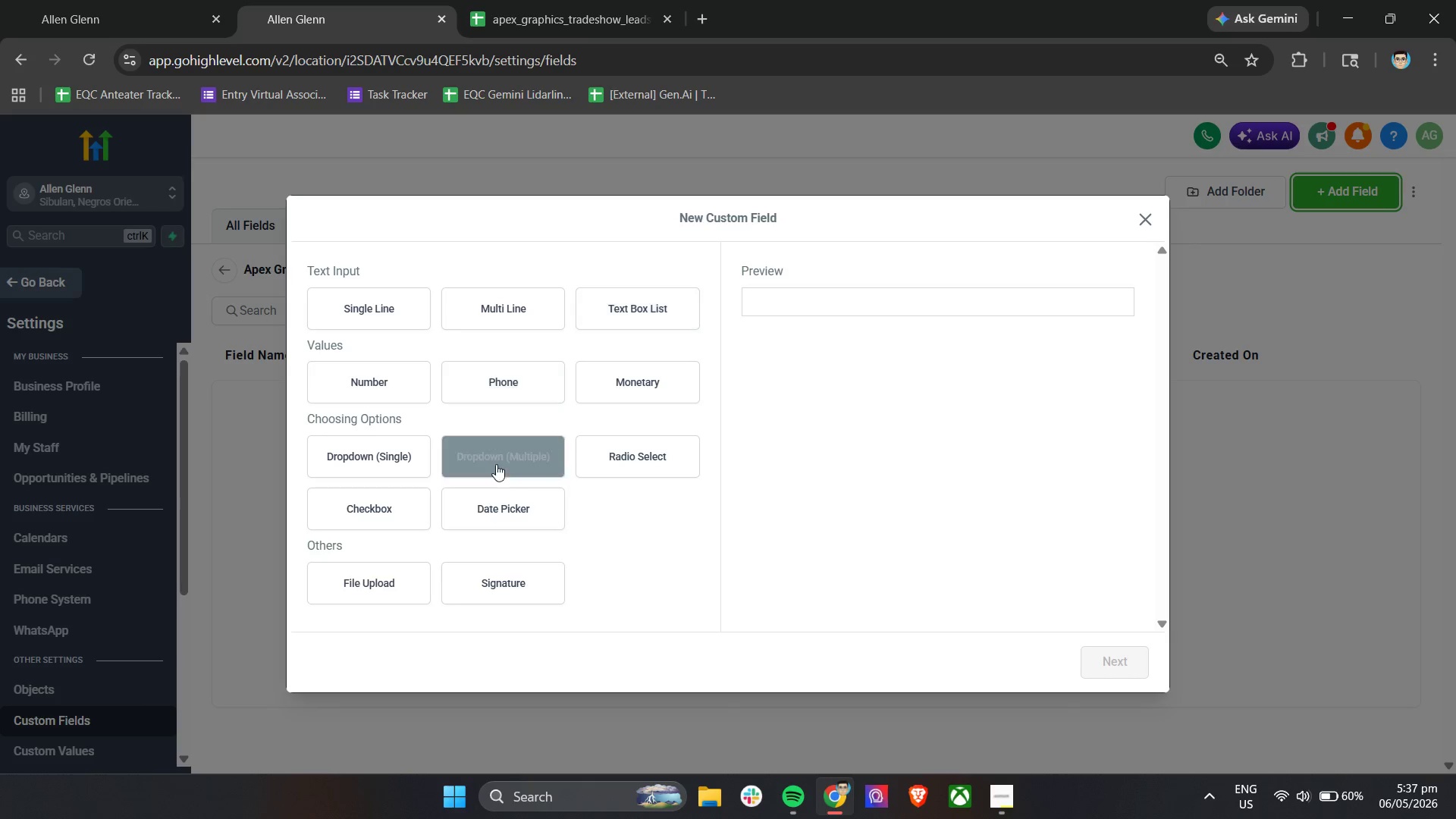 
left_click([399, 457])
 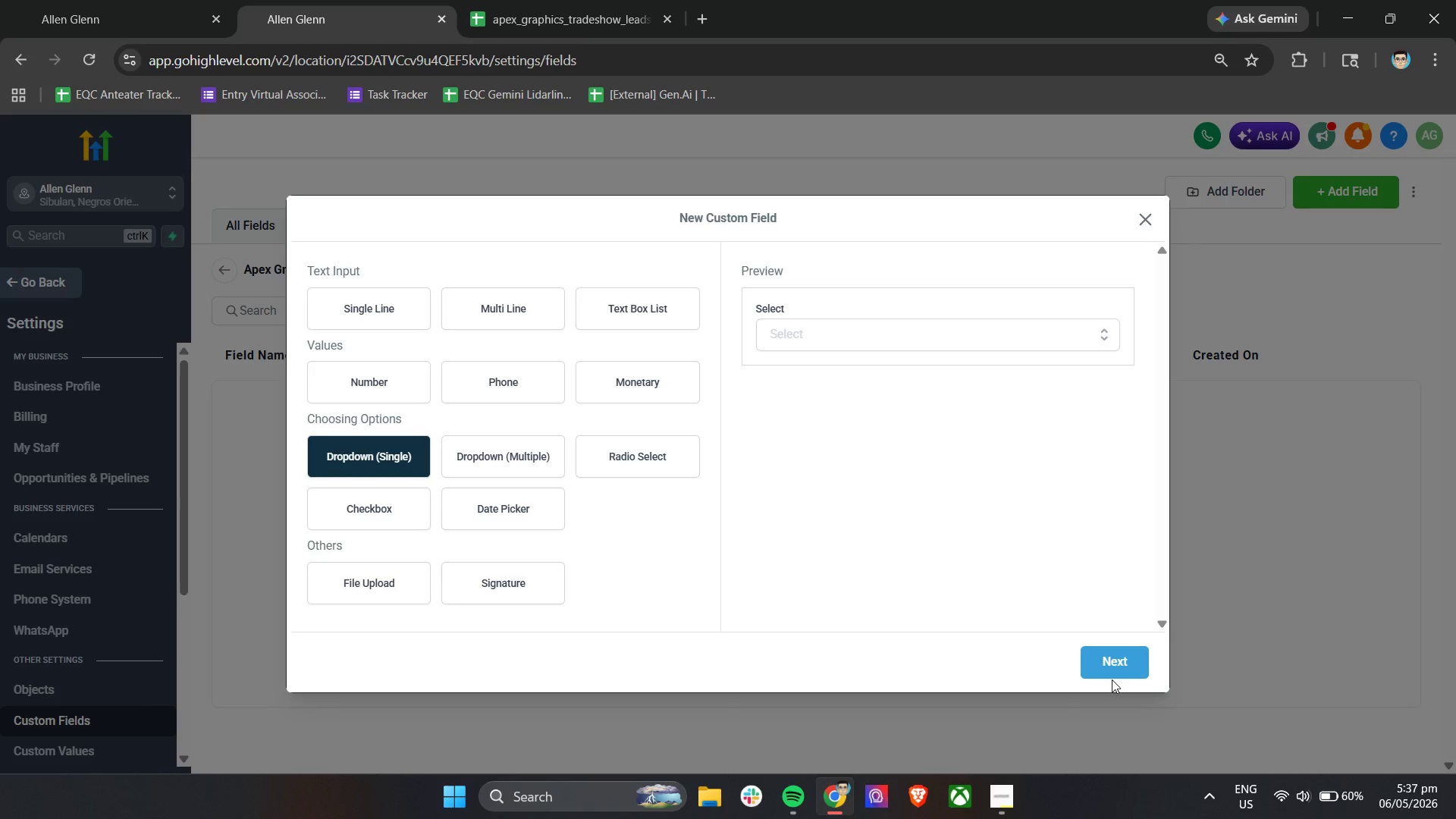 
double_click([1120, 665])
 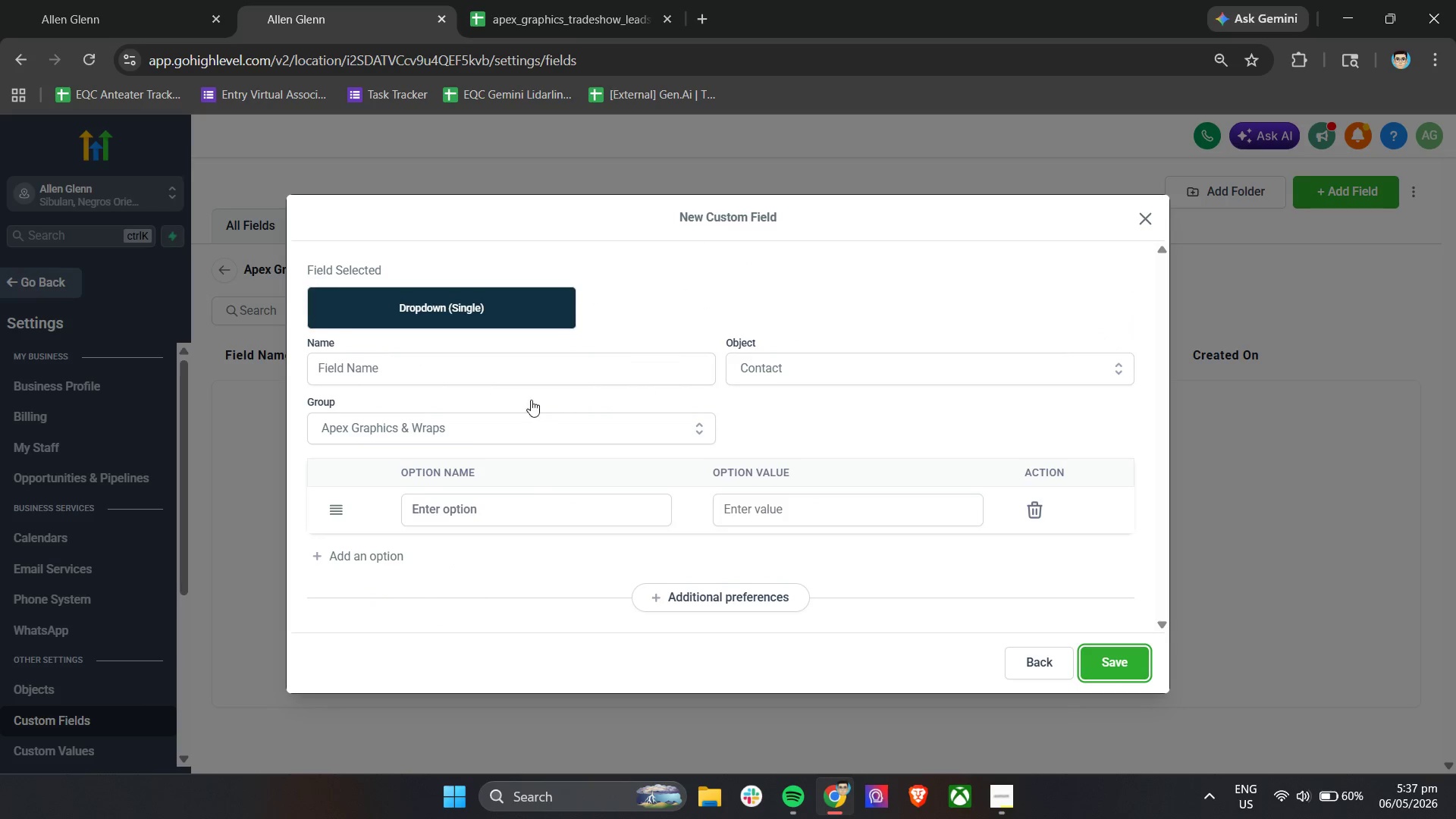 
left_click([526, 382])
 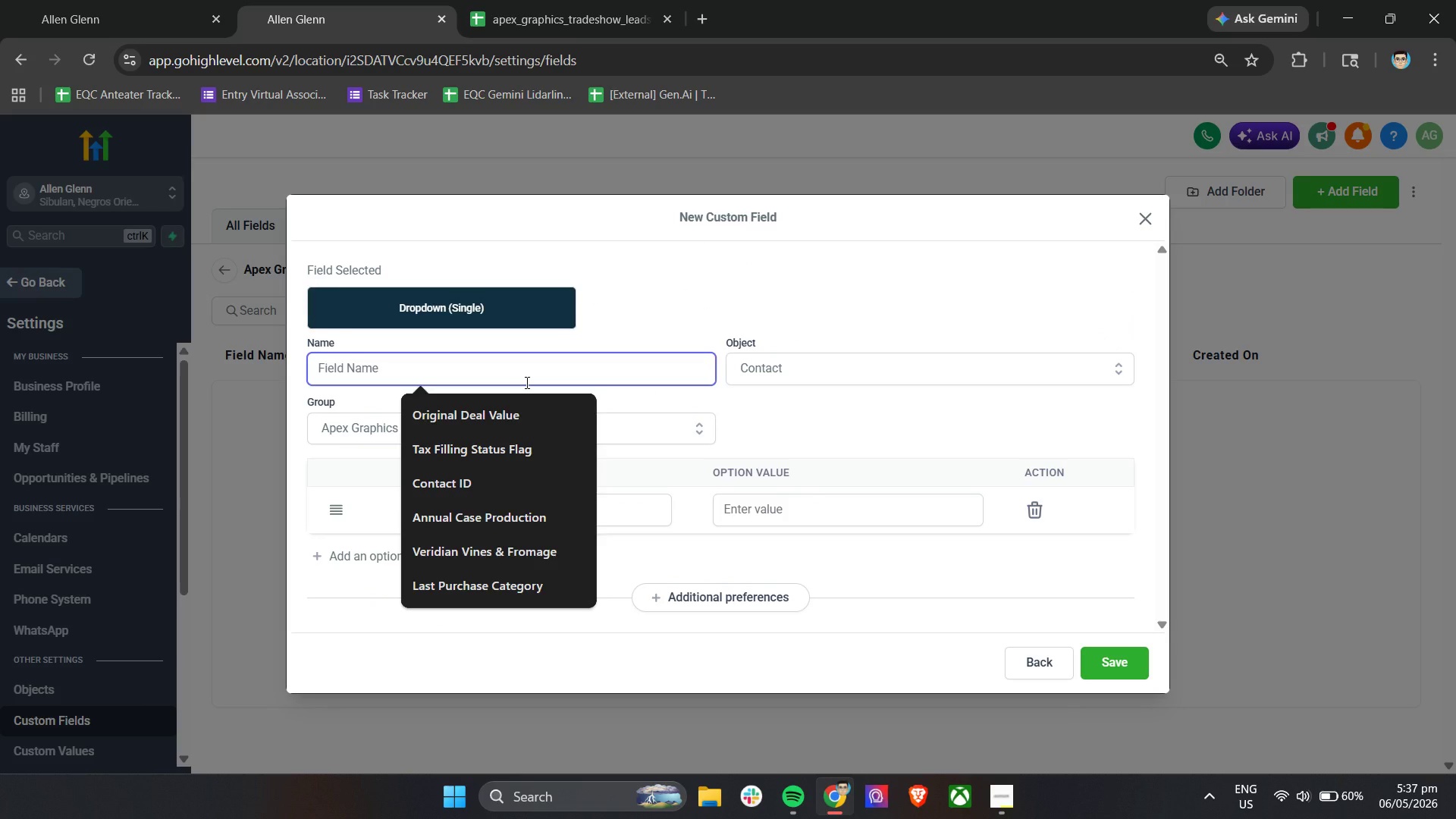 
type(Vehicle Type)
key(Tab)
 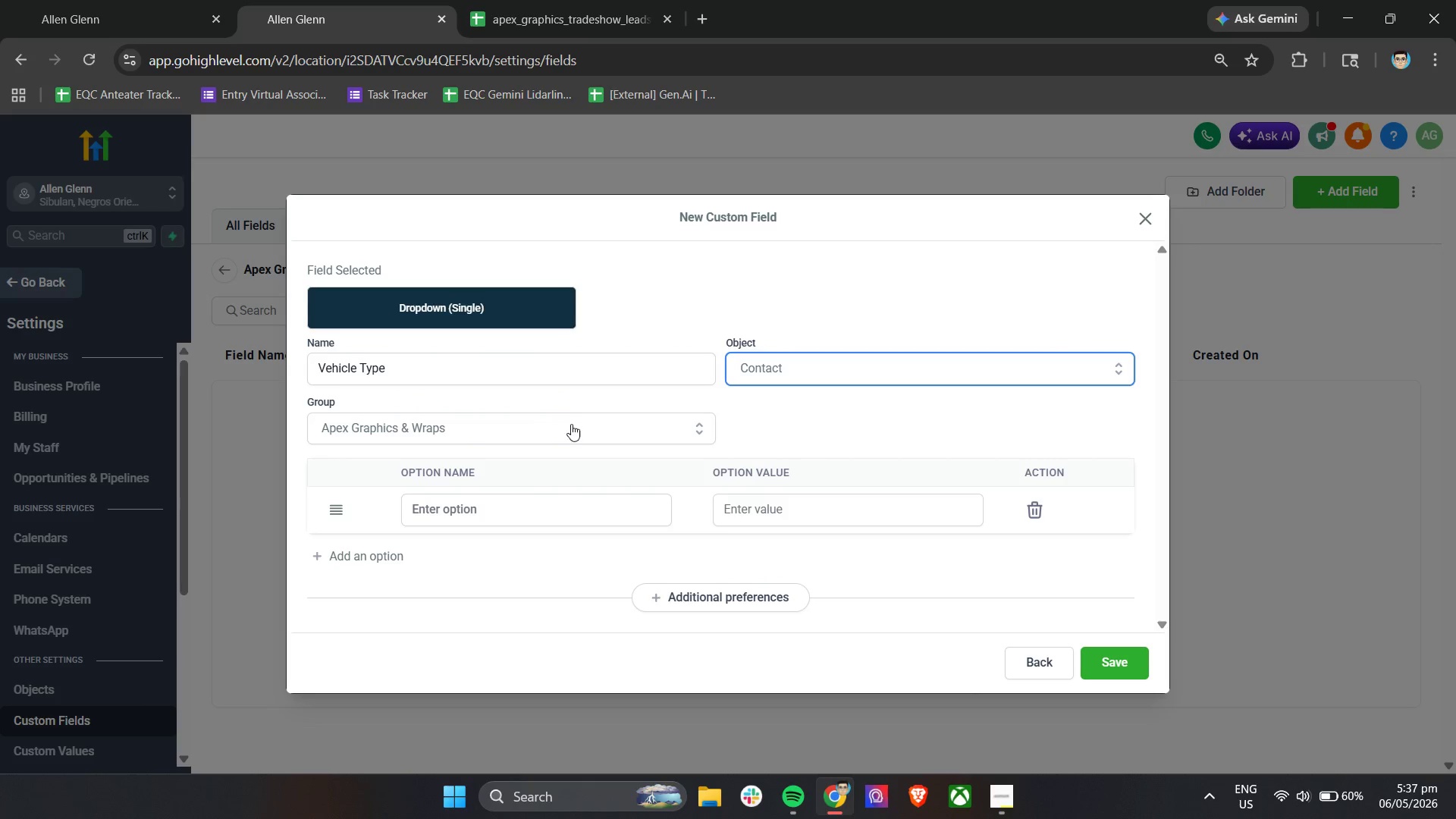 
left_click_drag(start_coordinate=[759, 419], to_coordinate=[763, 418])
 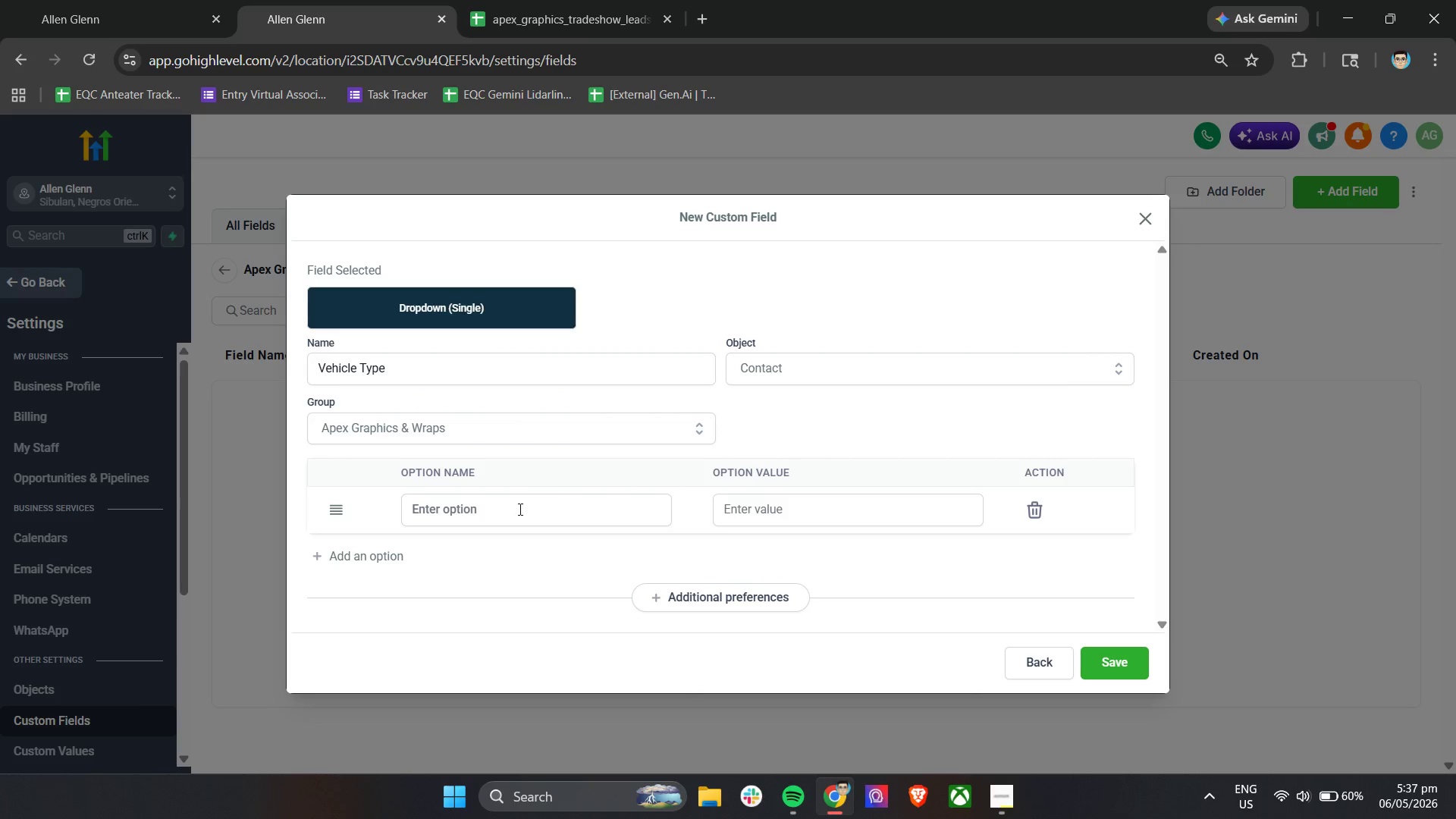 
double_click([518, 510])
 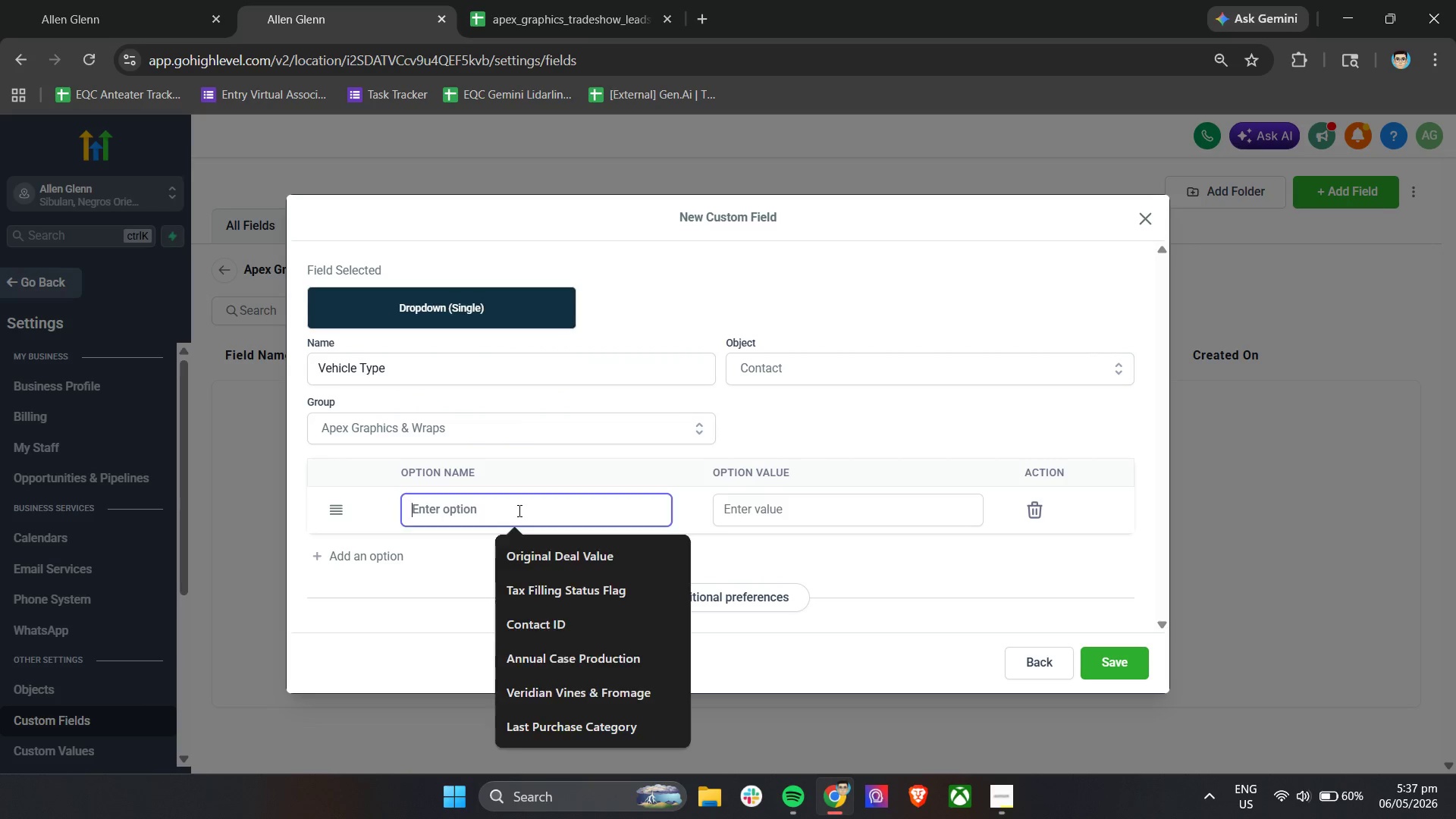 
triple_click([518, 510])
 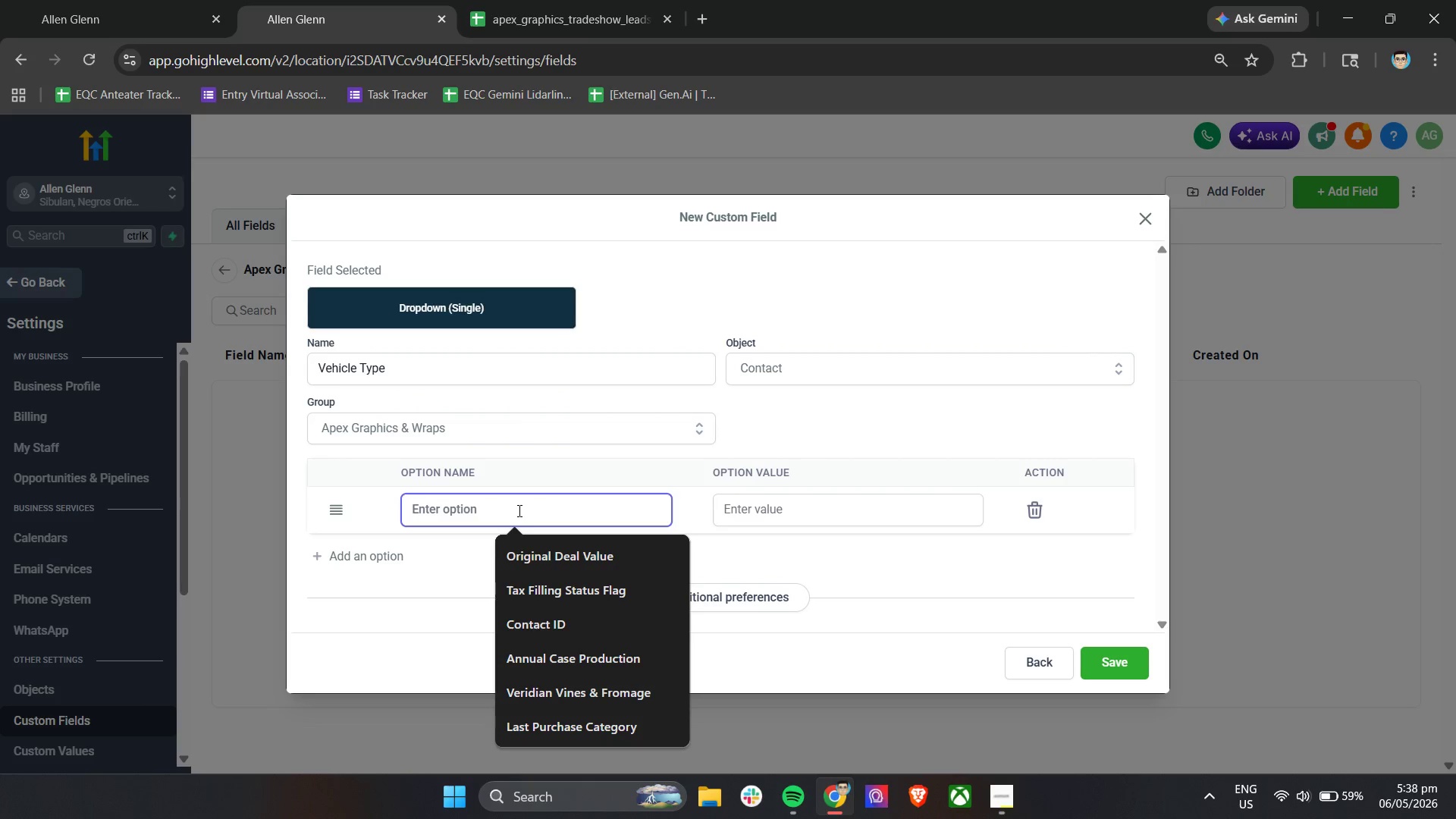 
type(Sedan)
 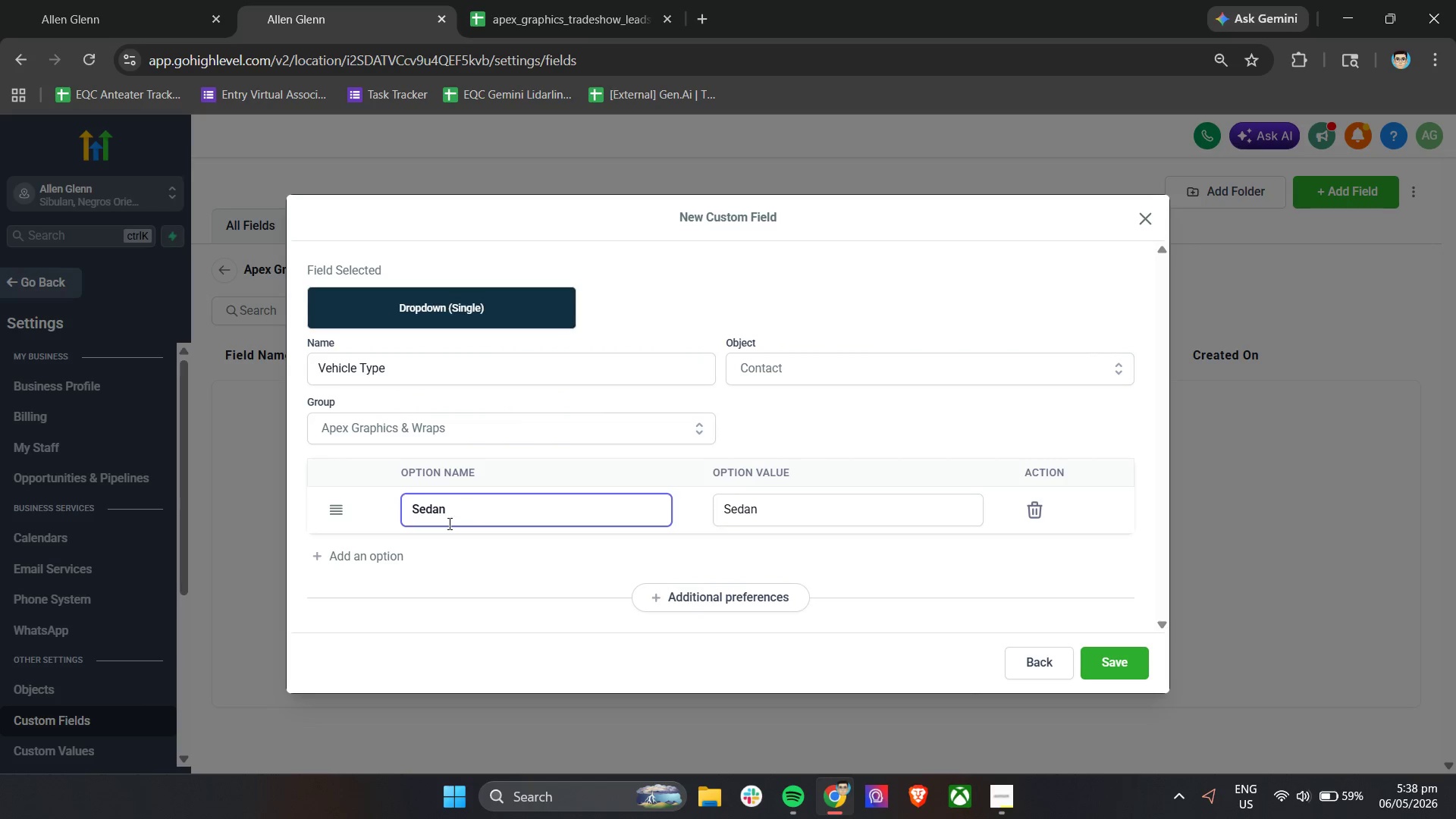 
left_click([360, 548])
 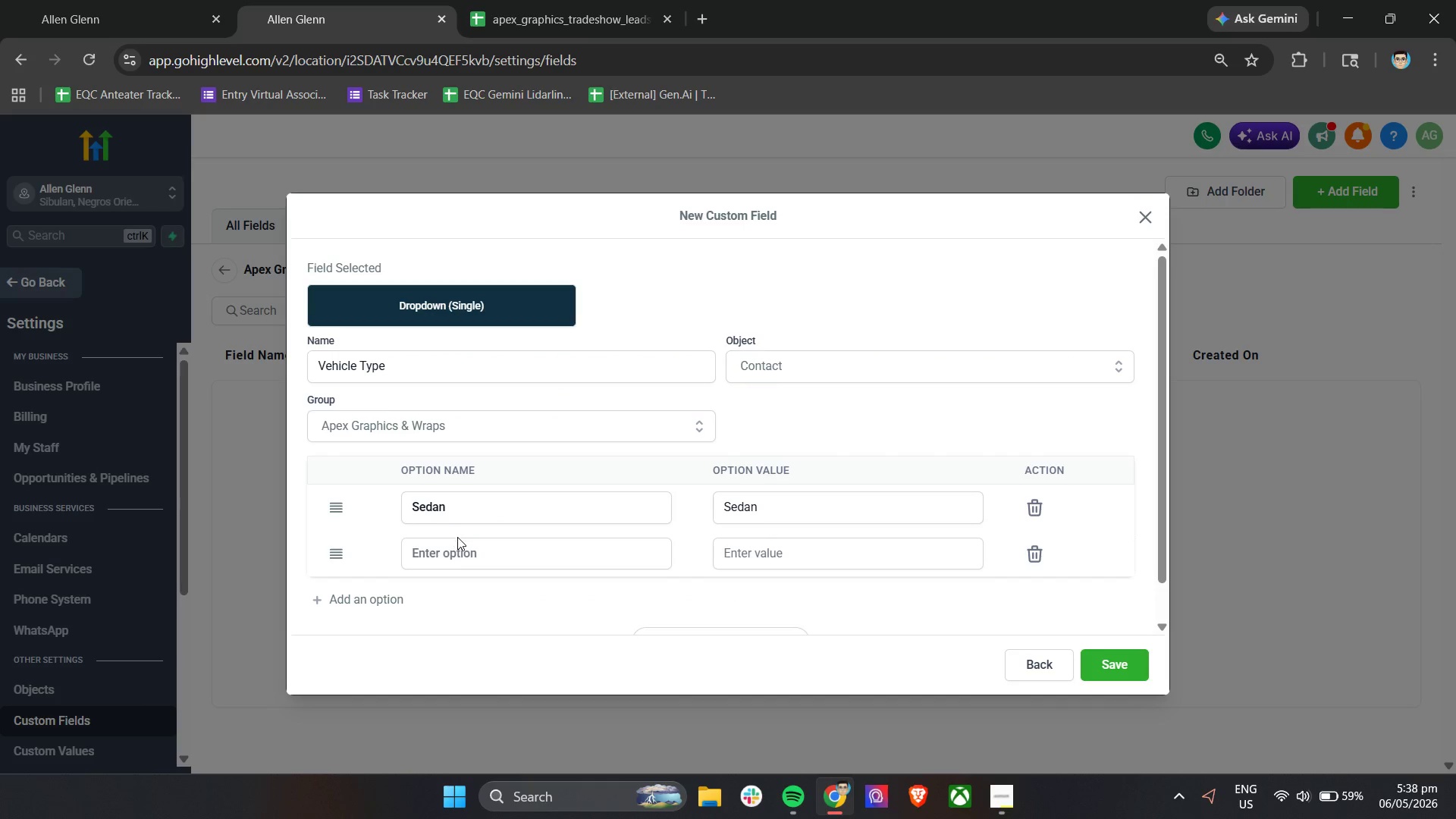 
left_click([465, 554])
 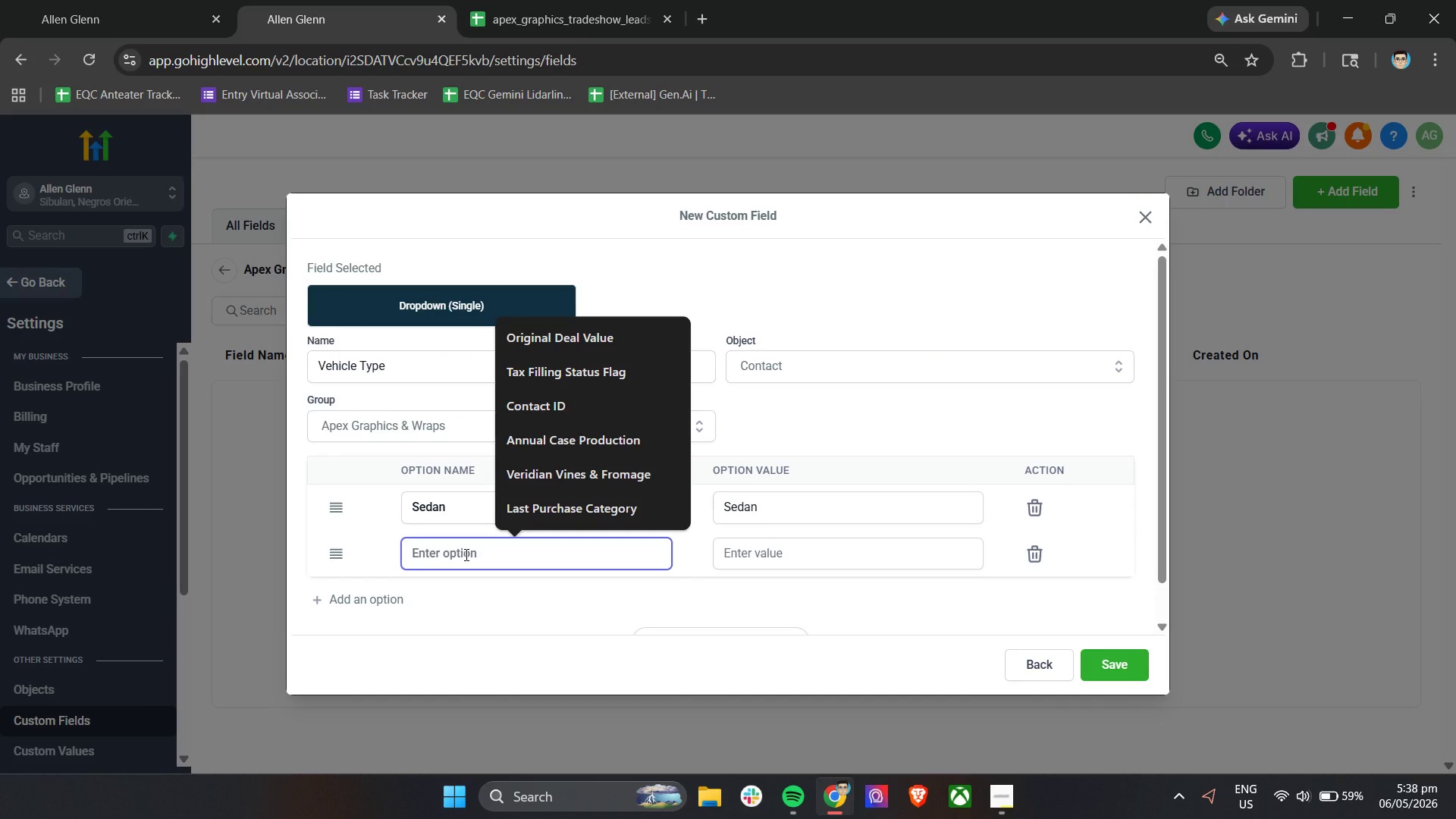 
type(Van)
 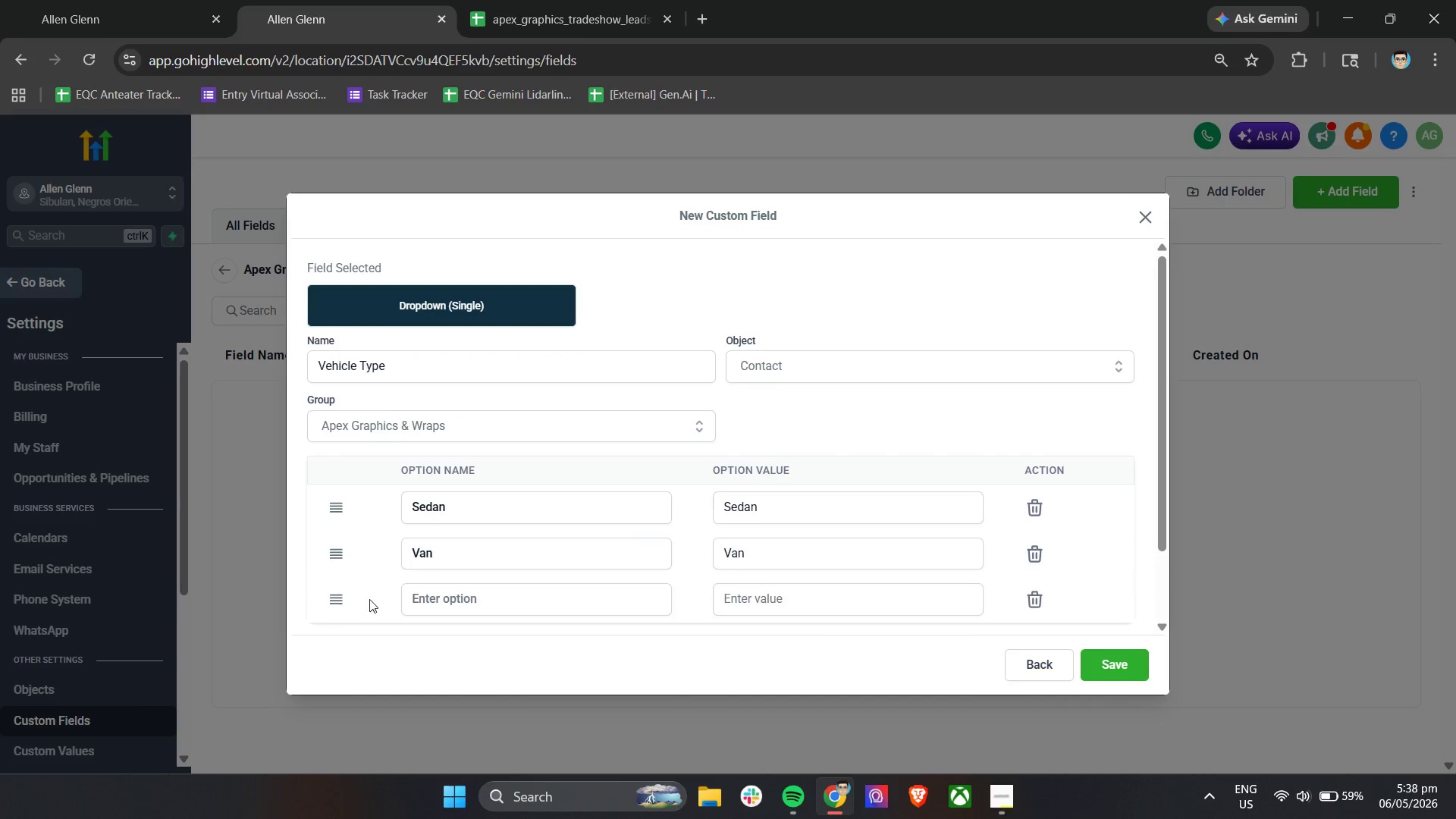 
left_click([457, 597])
 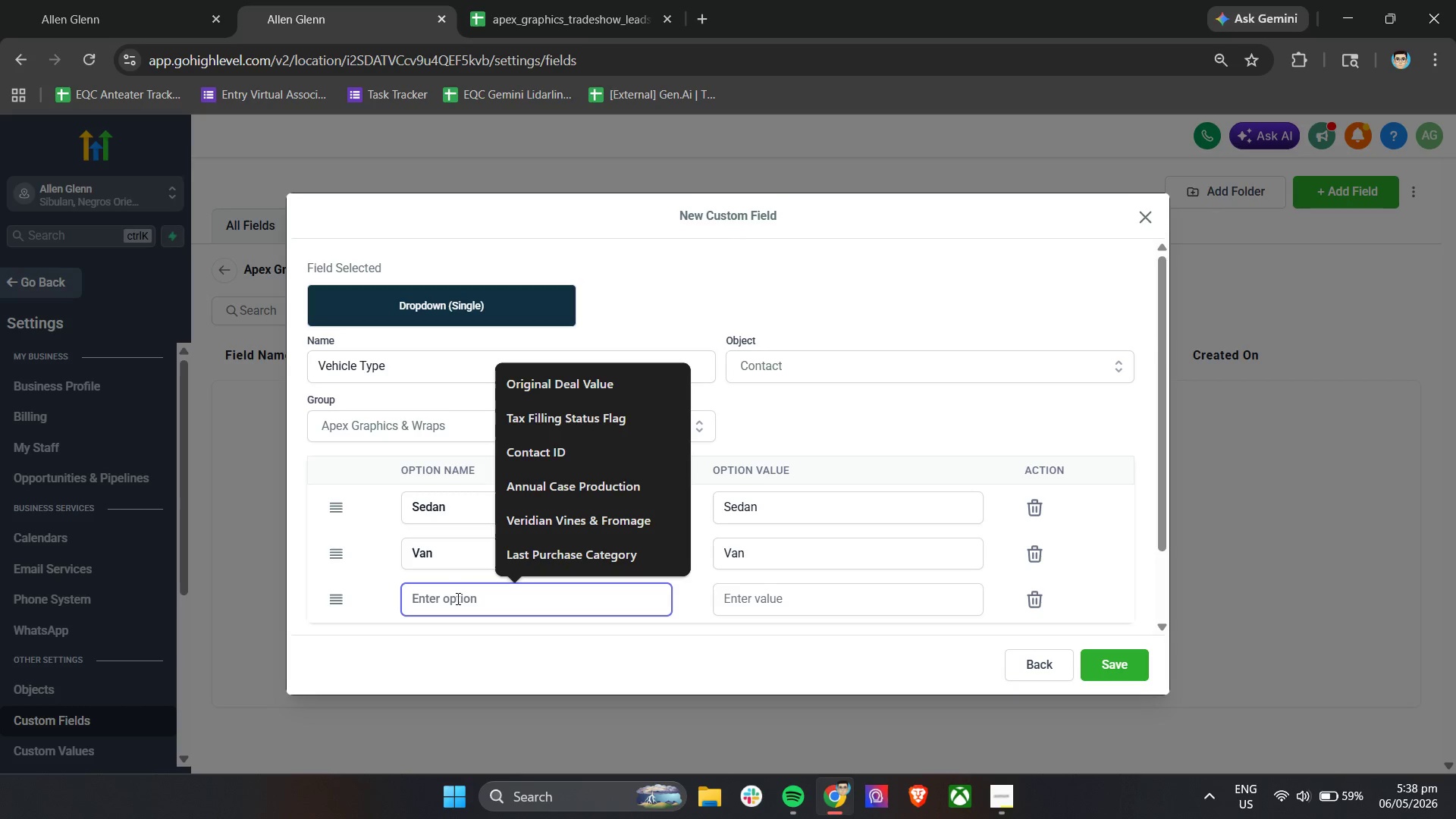 
type(Box Truck)
 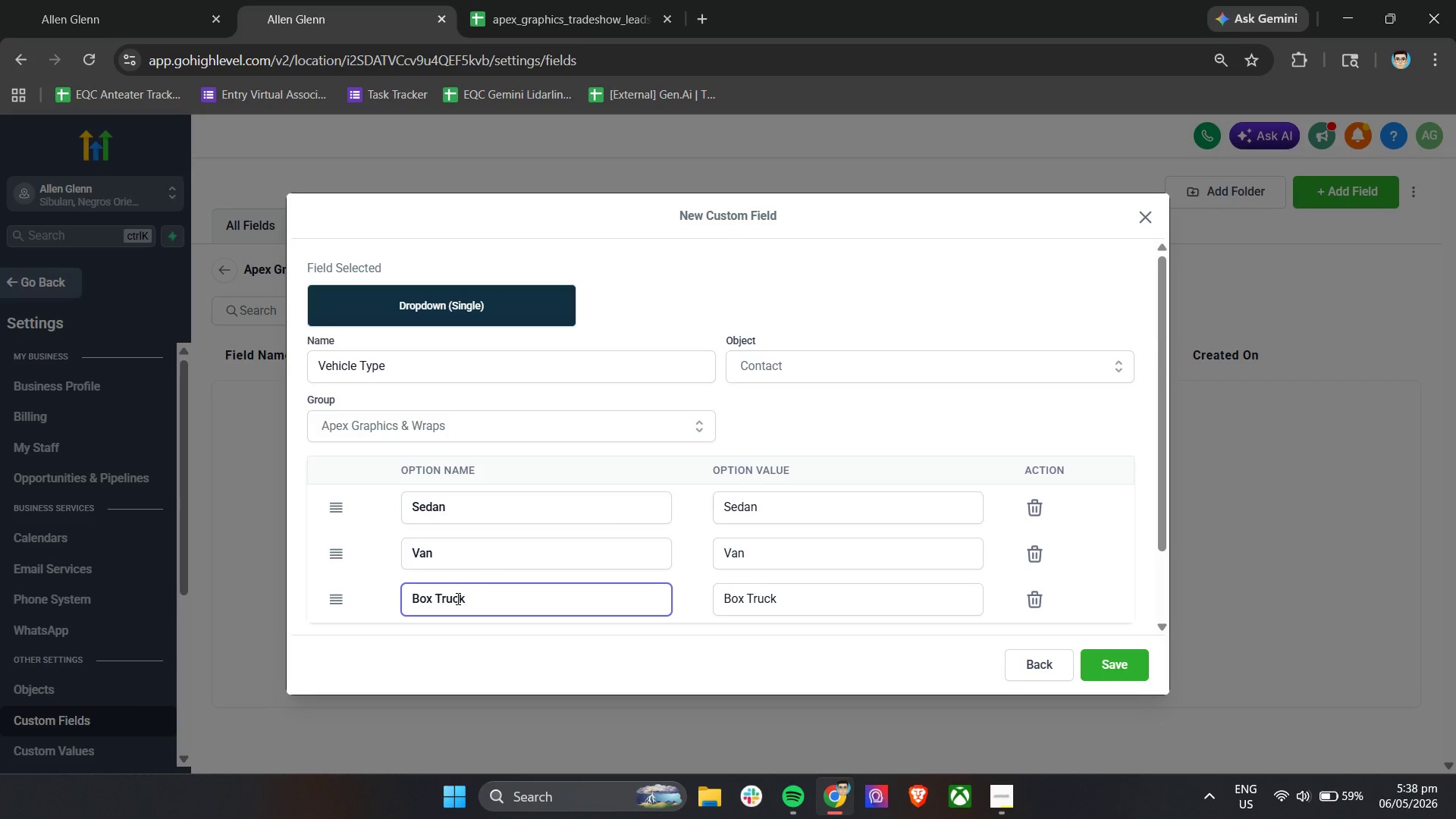 
scroll: coordinate [467, 623], scroll_direction: down, amount: 3.0
 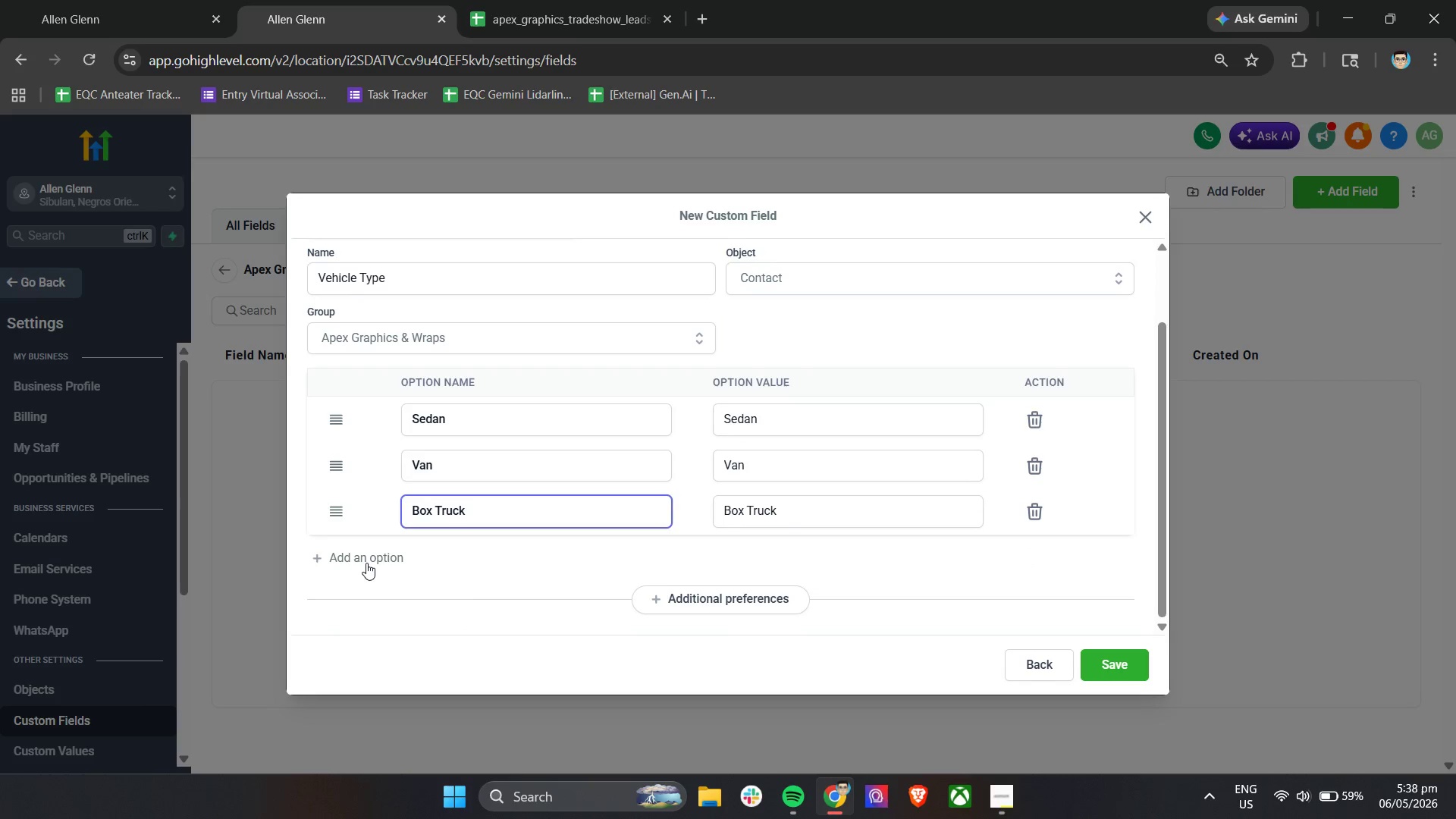 
left_click([366, 563])
 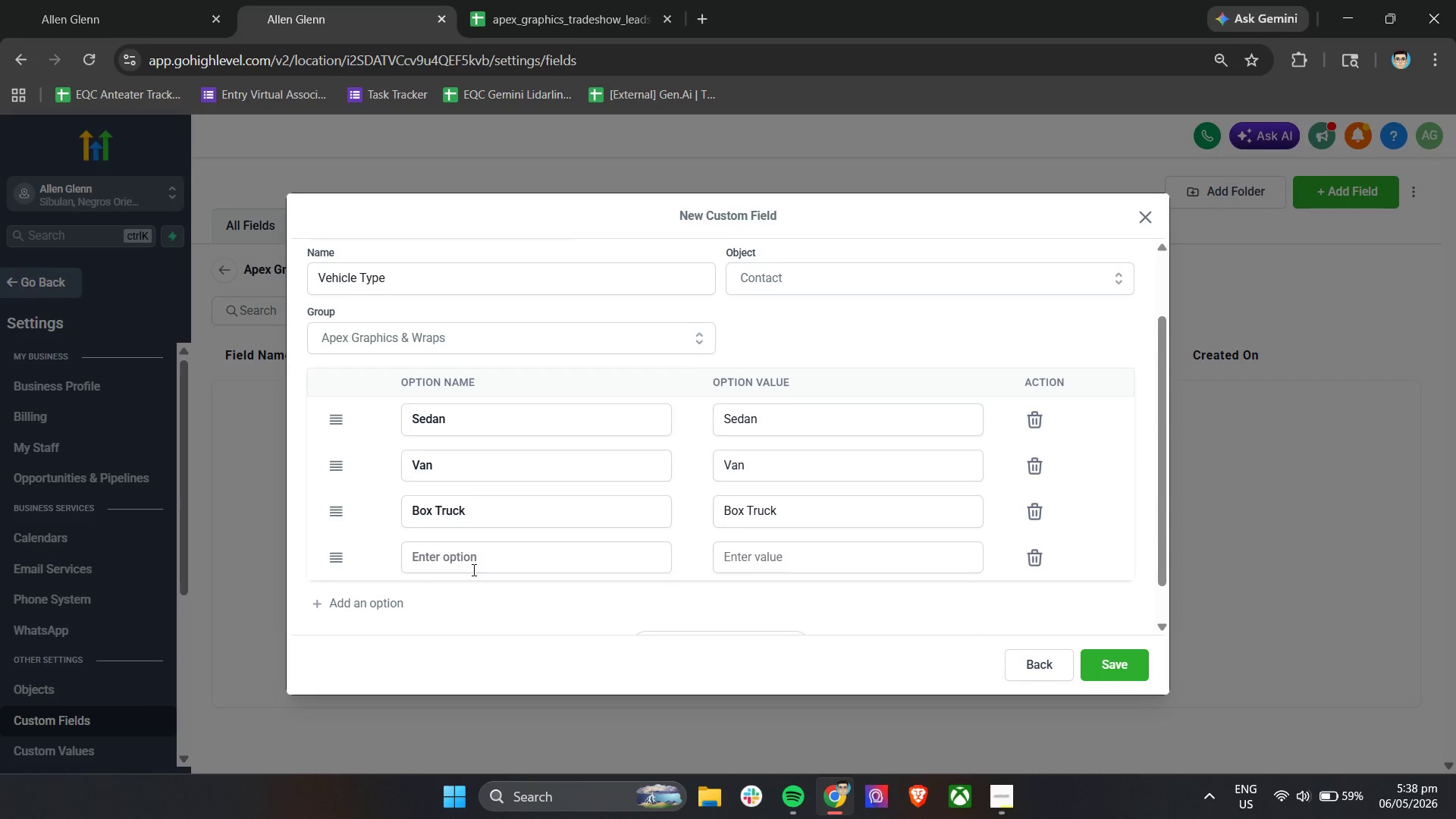 
left_click([482, 563])
 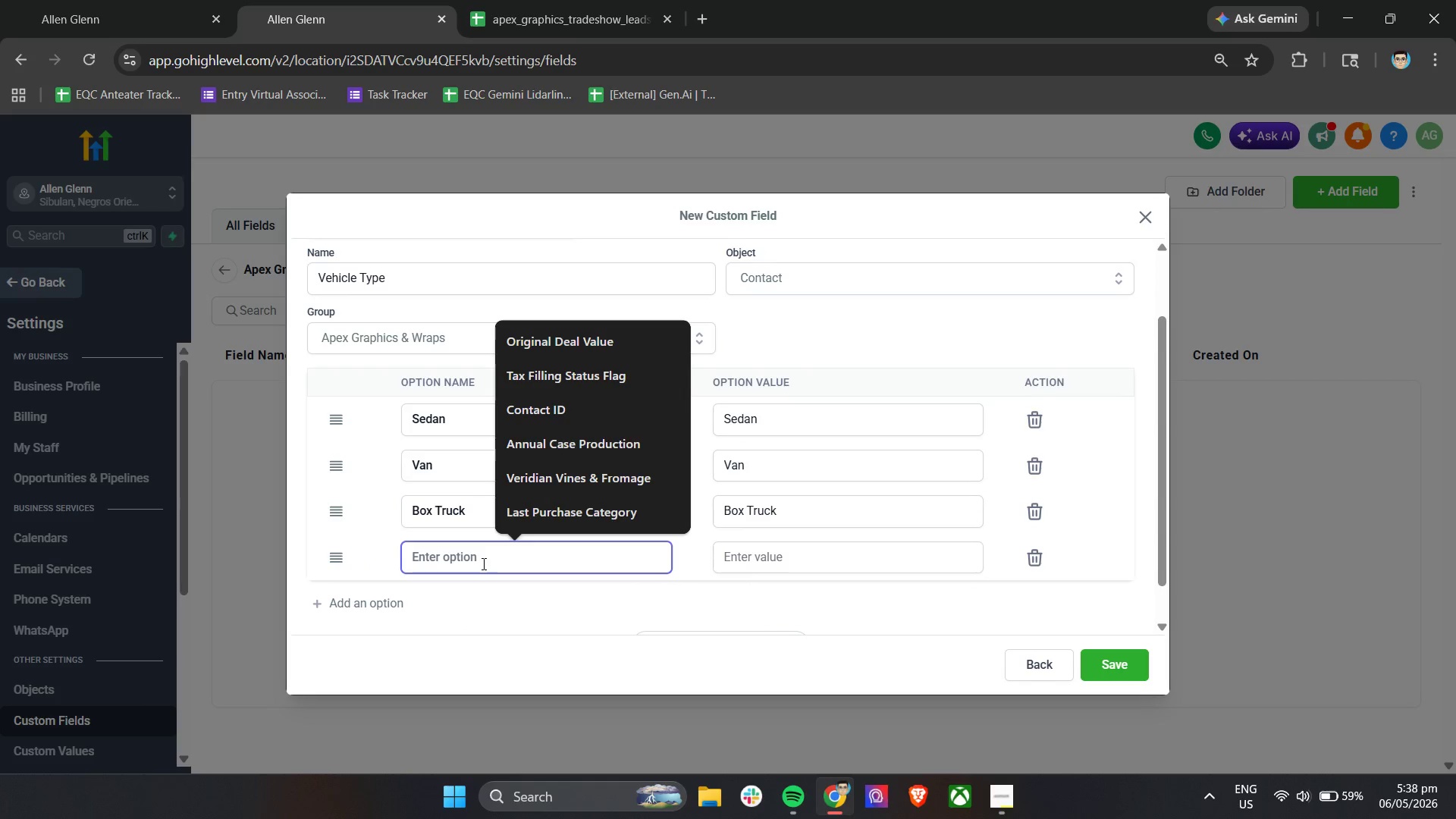 
type(Trailer)
 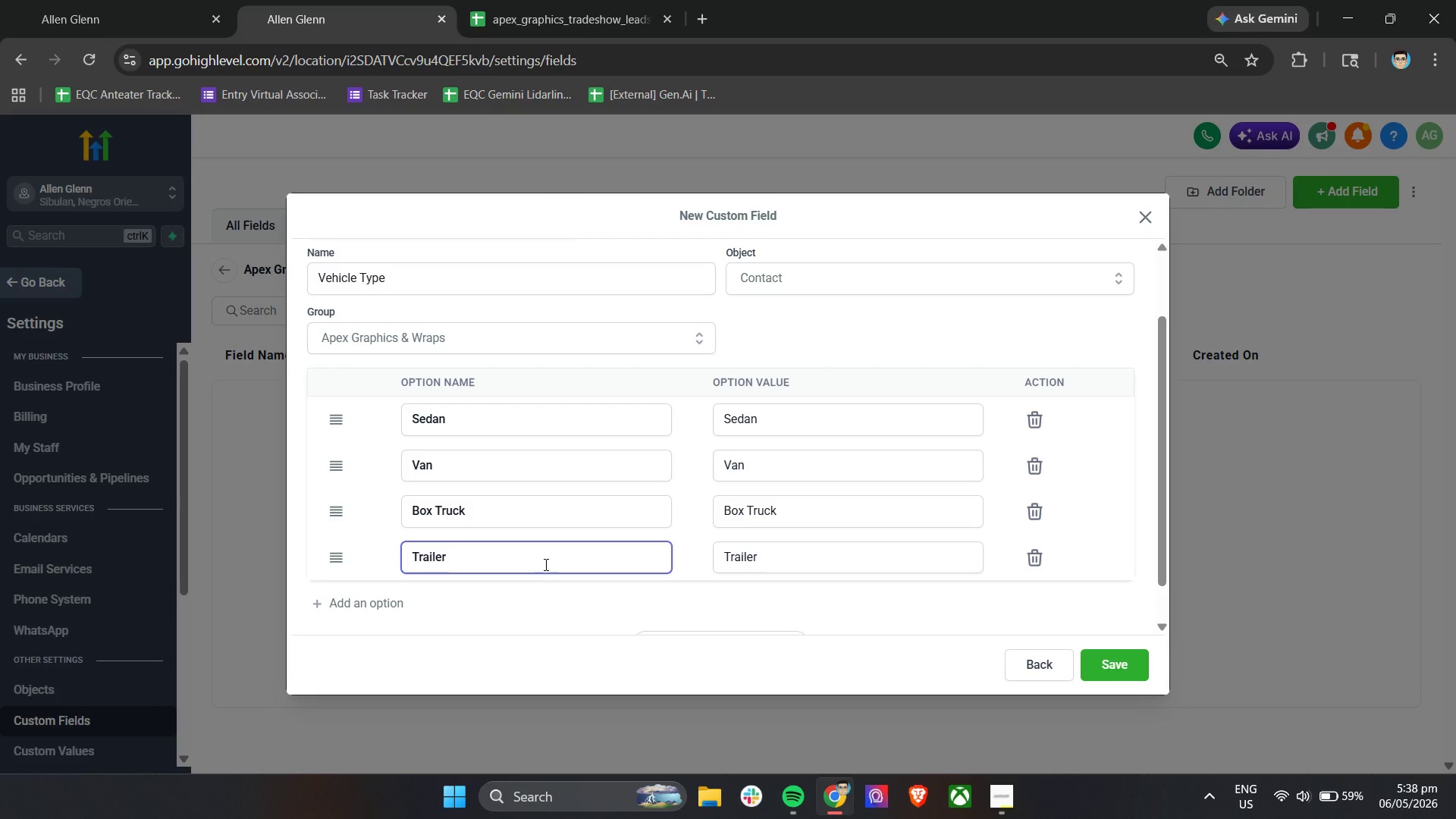 
scroll: coordinate [963, 537], scroll_direction: up, amount: 3.0
 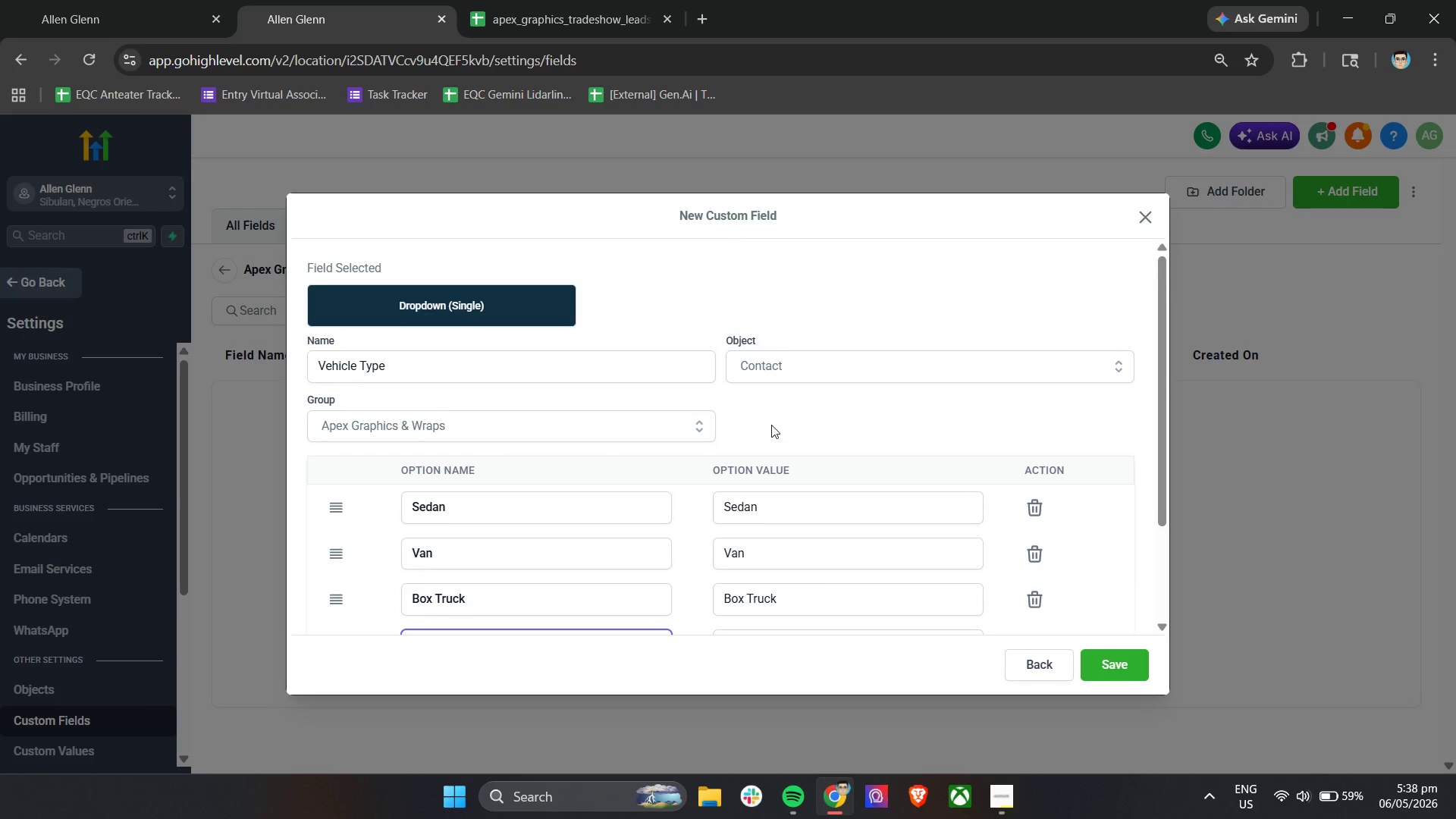 
scroll: coordinate [788, 430], scroll_direction: down, amount: 4.0
 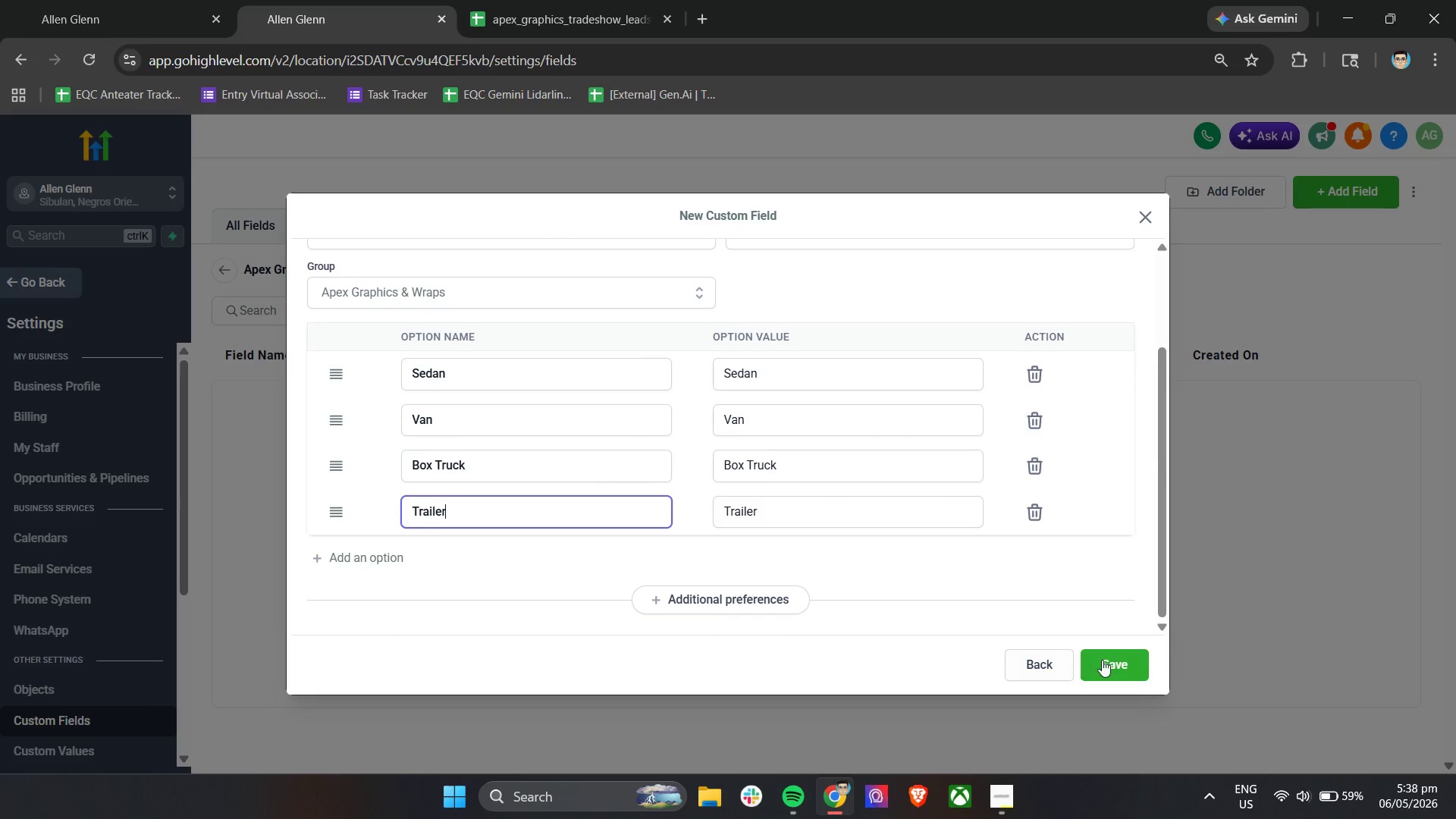 
left_click([1109, 662])
 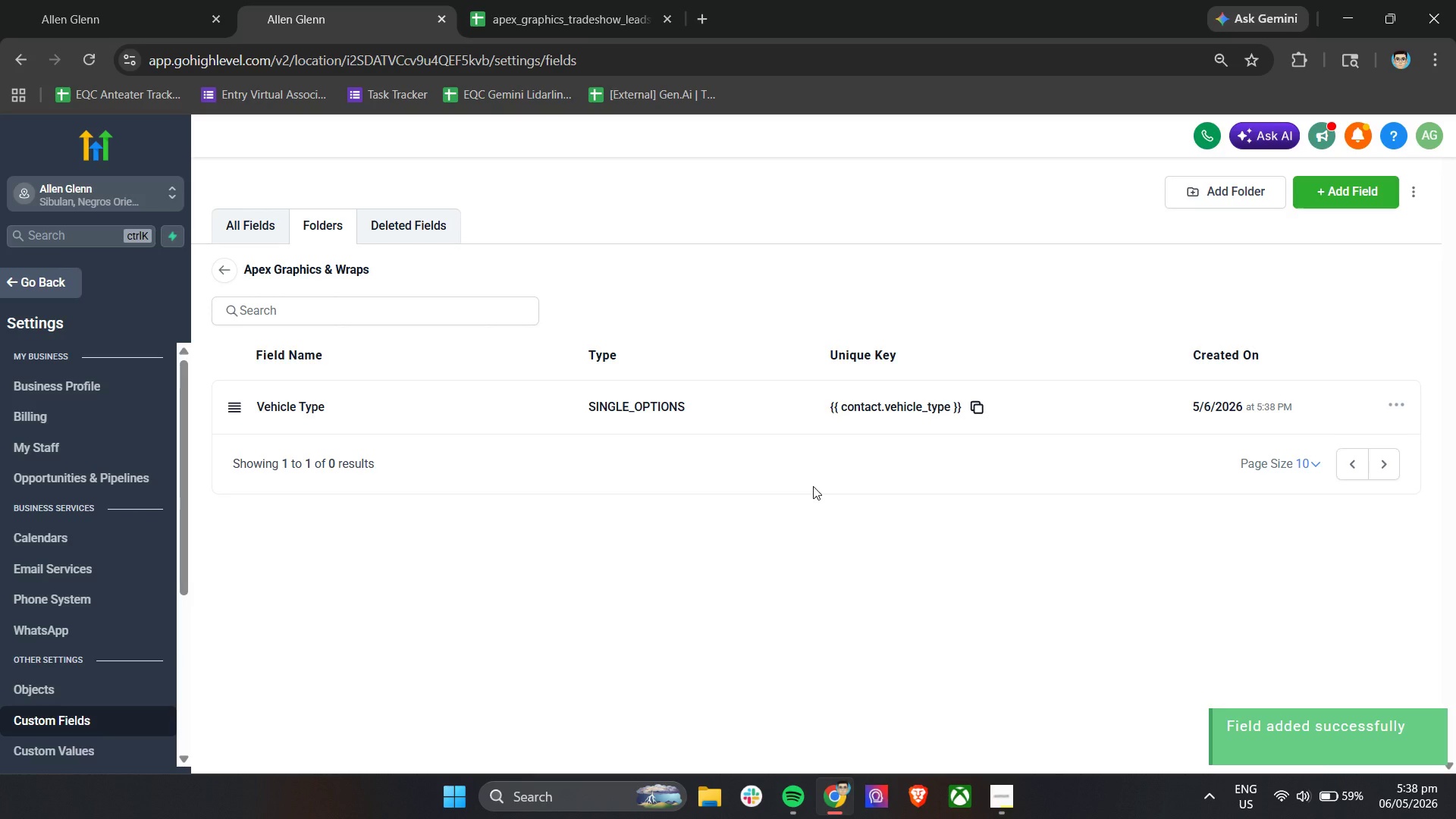 
wait(12.22)
 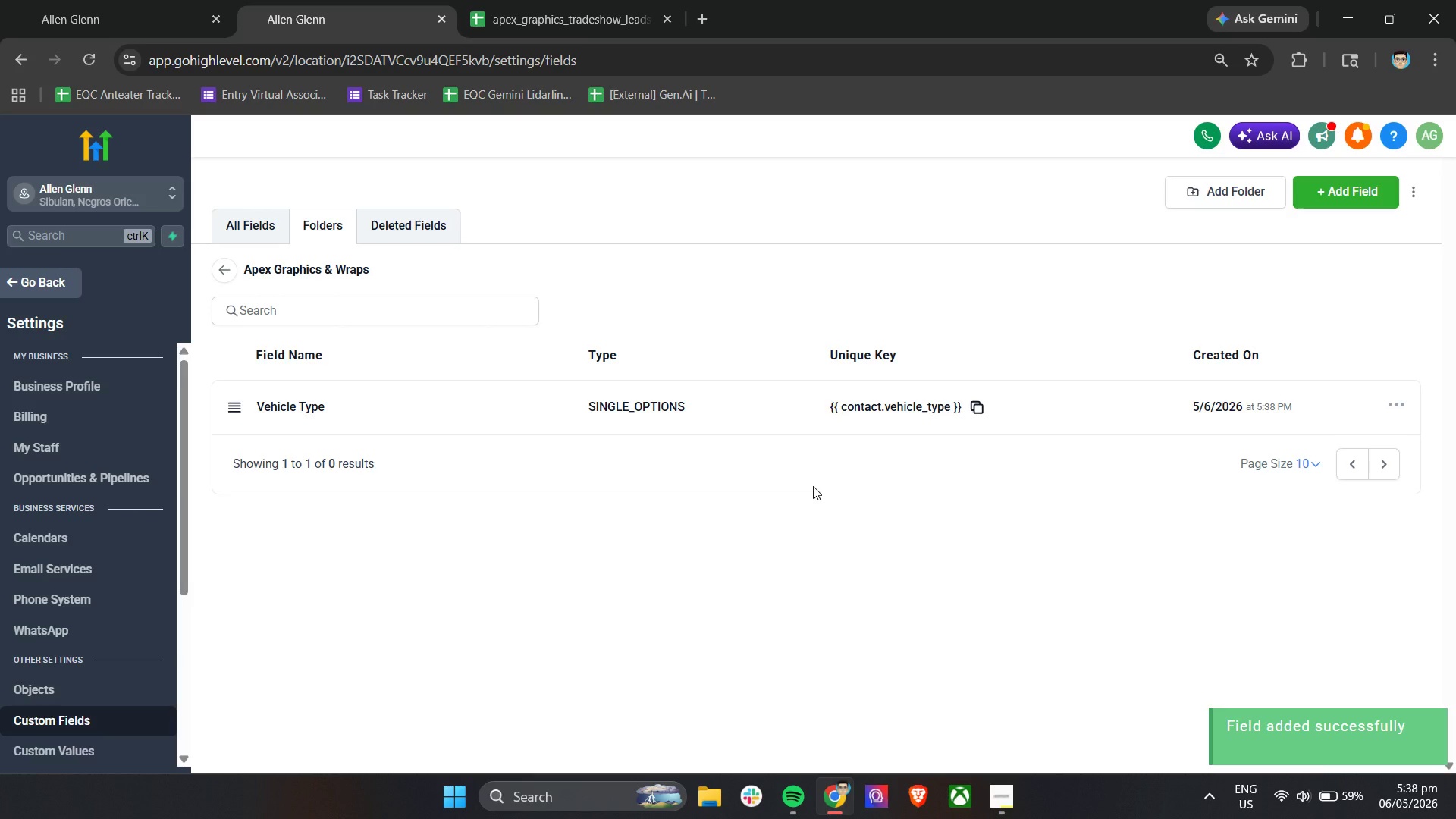 
left_click([1322, 193])
 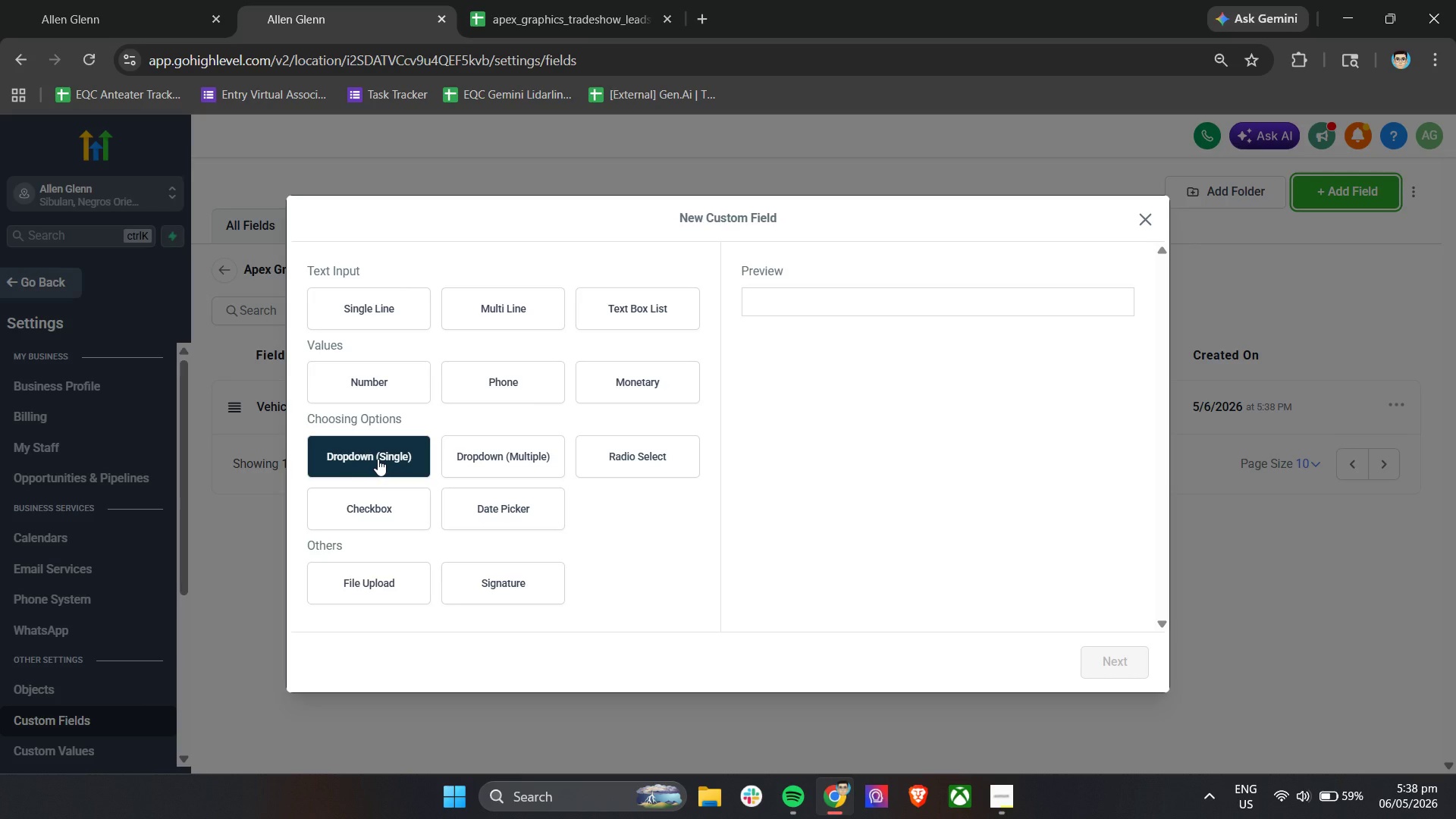 
left_click([378, 459])
 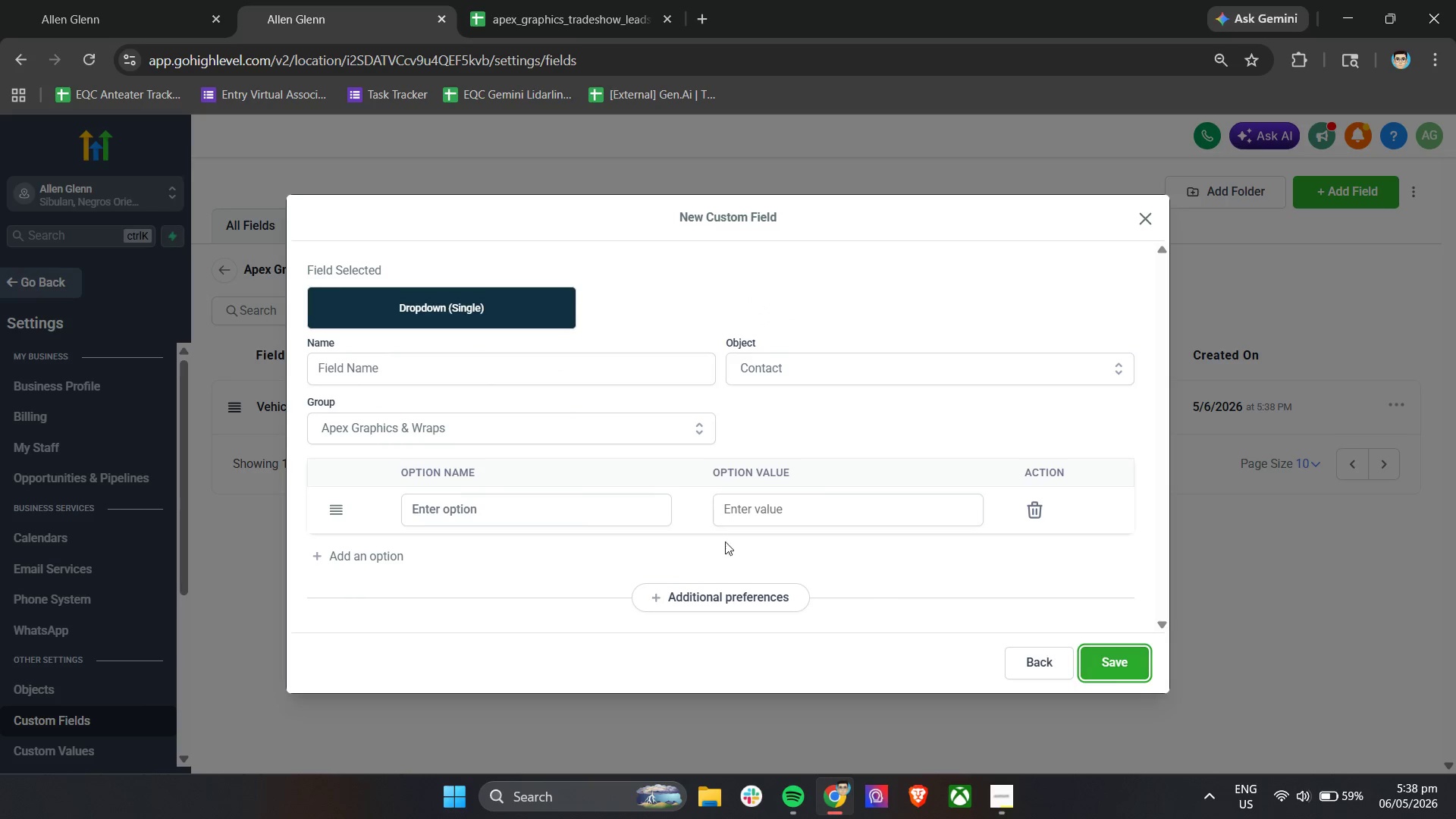 
left_click([574, 376])
 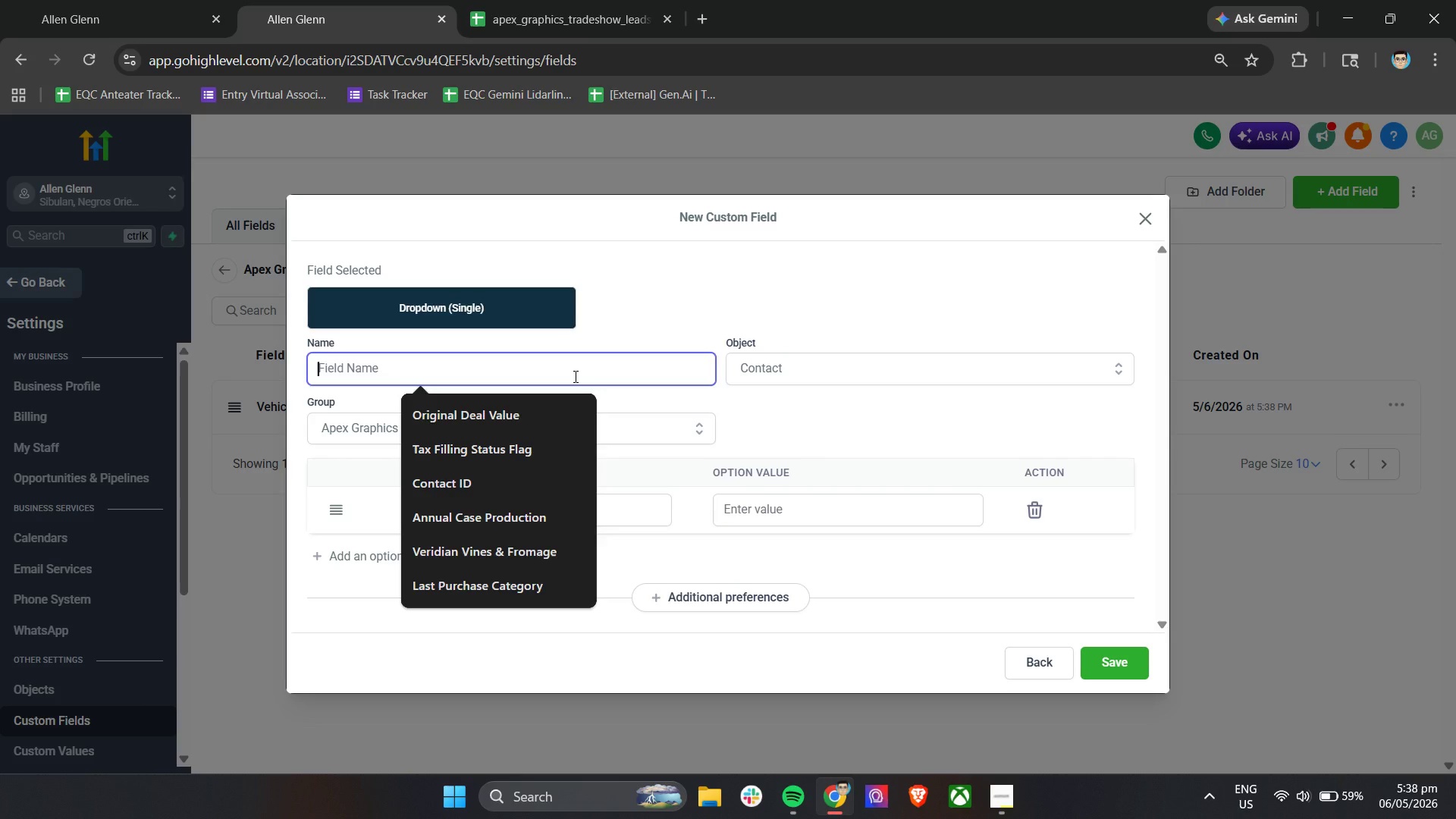 
type(Wrap Coverage)
 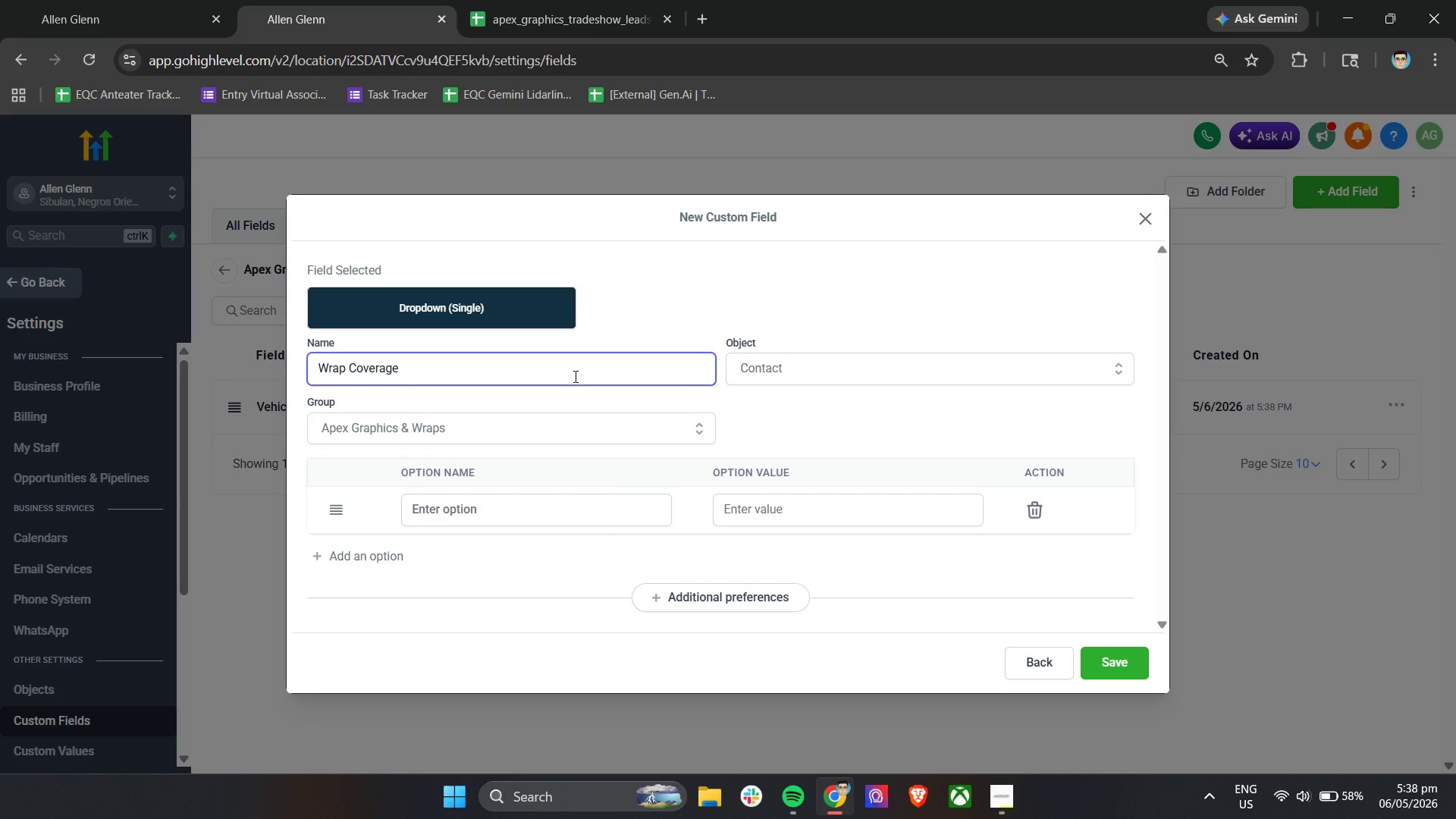 
left_click([813, 409])
 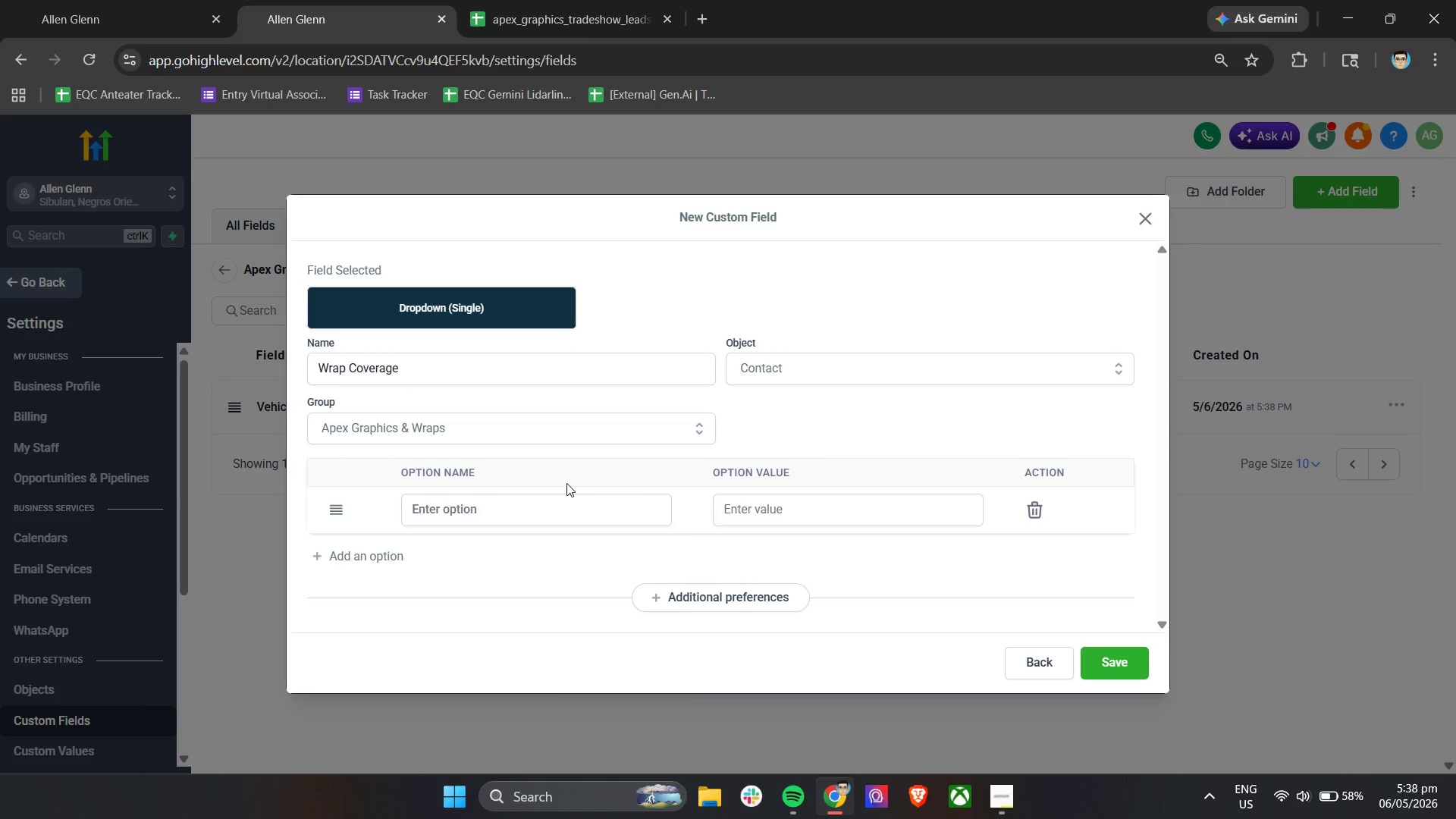 
left_click([548, 509])
 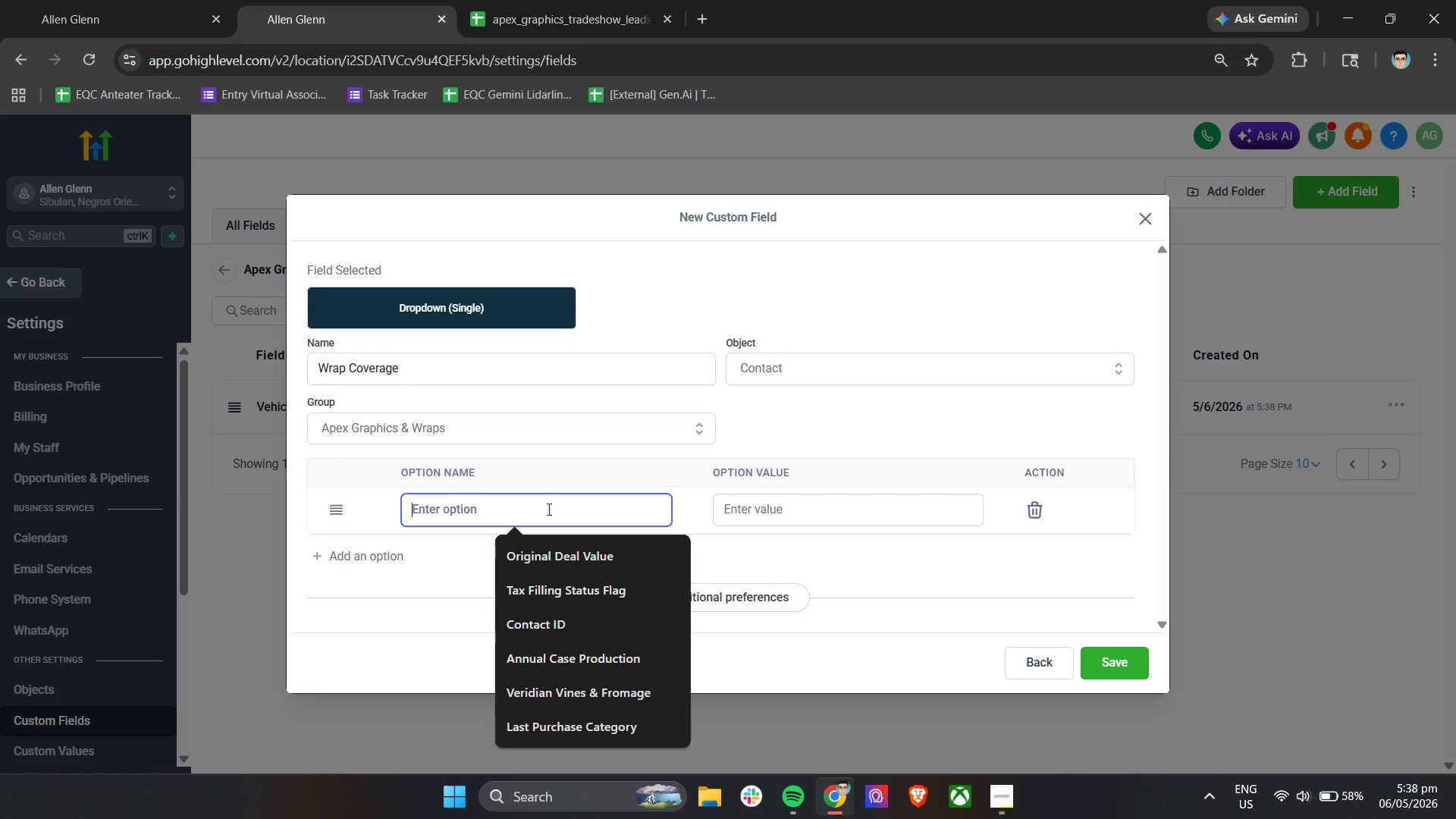 
type(Full Wrap)
 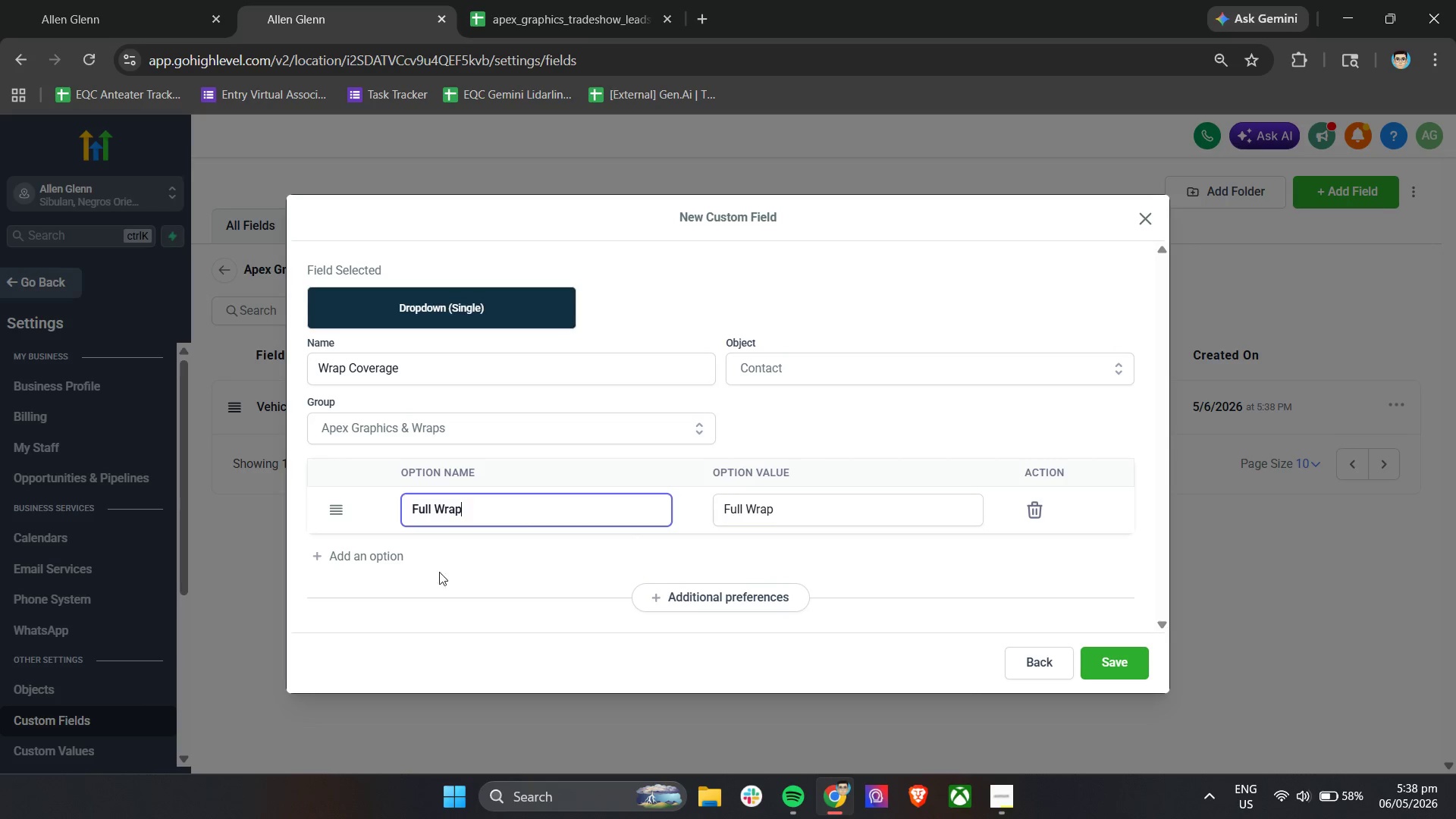 
left_click([376, 563])
 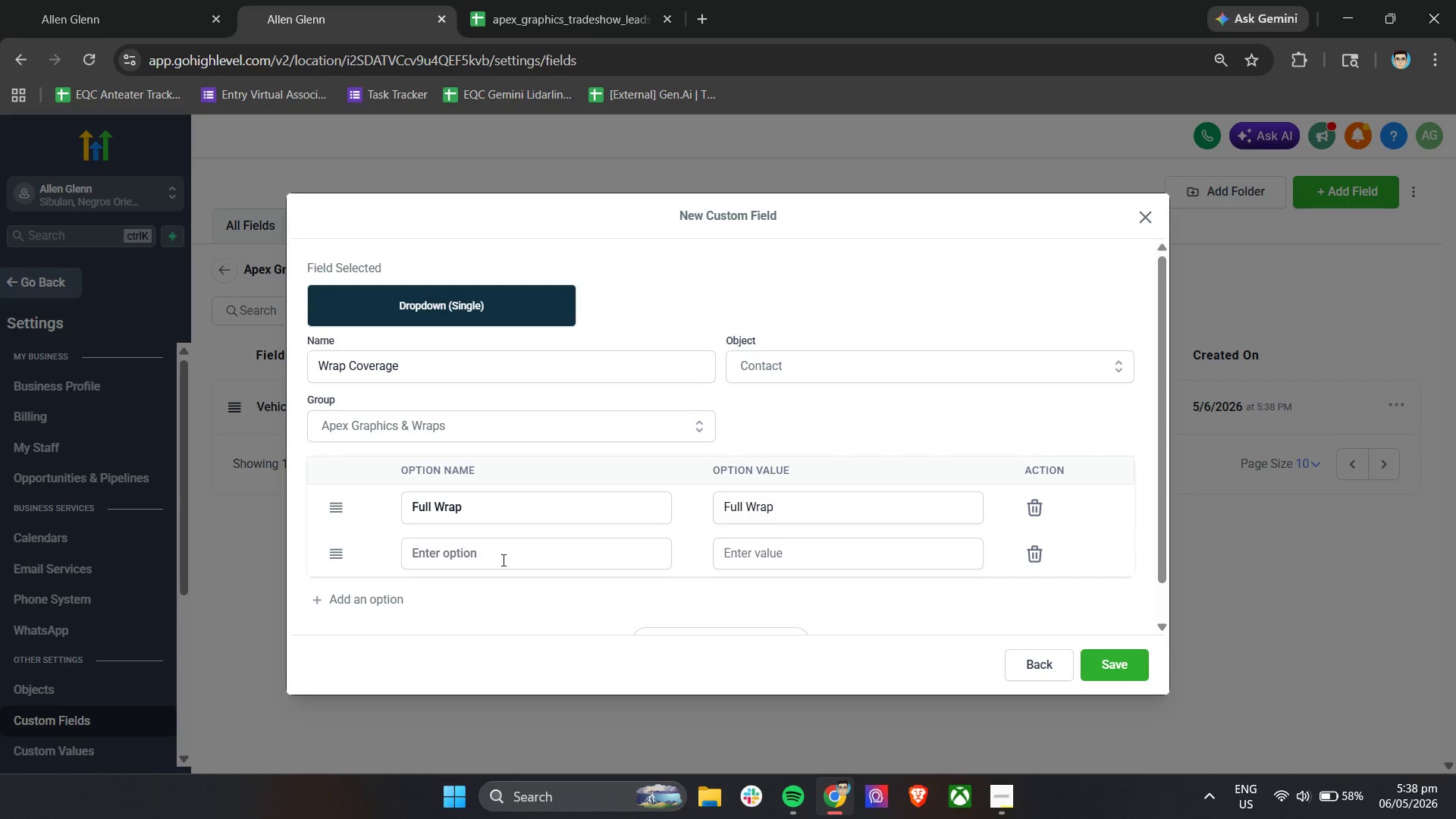 
left_click([499, 537])
 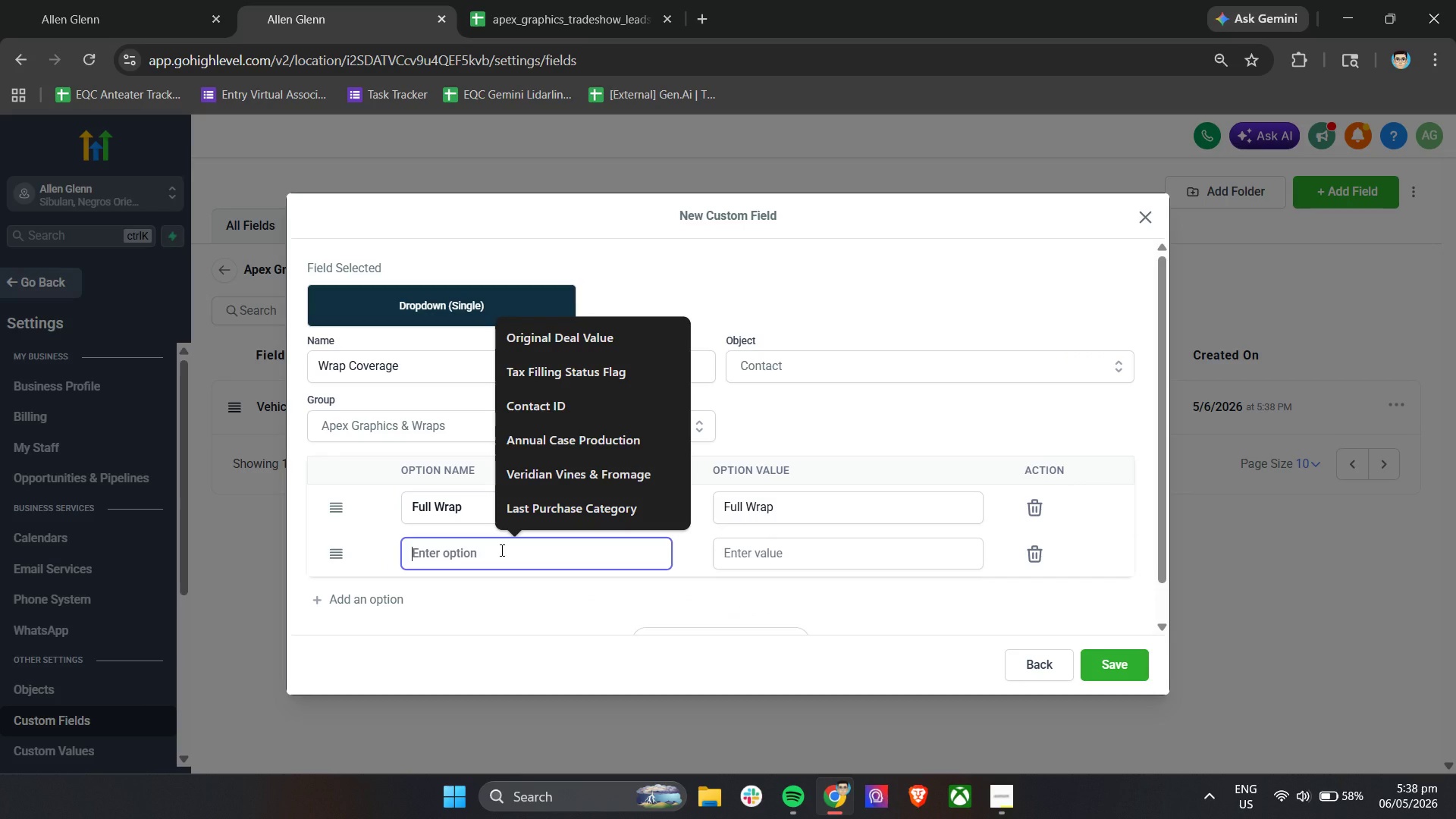 
type(partial)
key(Backspace)
key(Backspace)
key(Backspace)
key(Backspace)
key(Backspace)
key(Backspace)
key(Backspace)
type(Partial Wrap)
 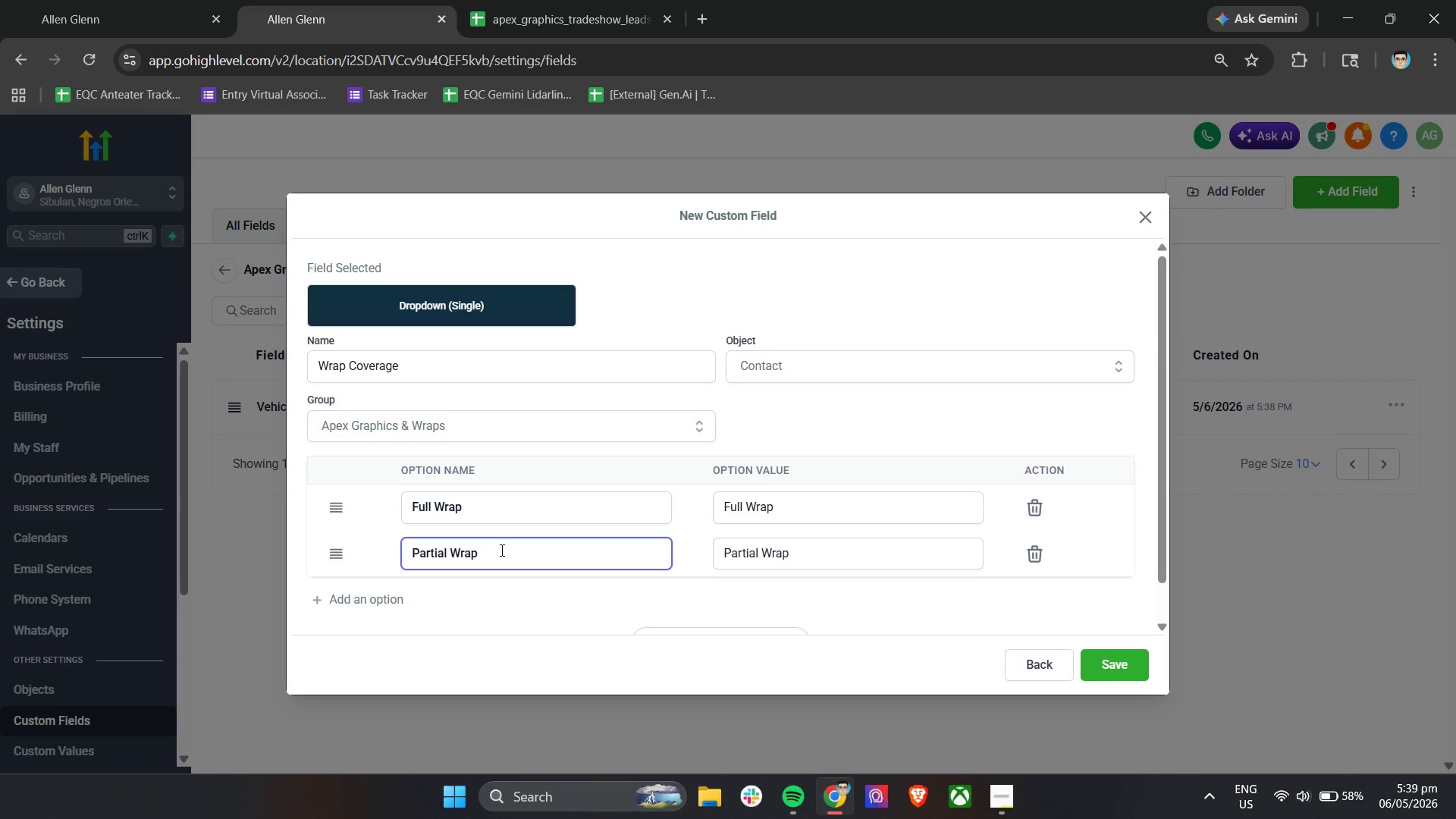 
left_click([375, 601])
 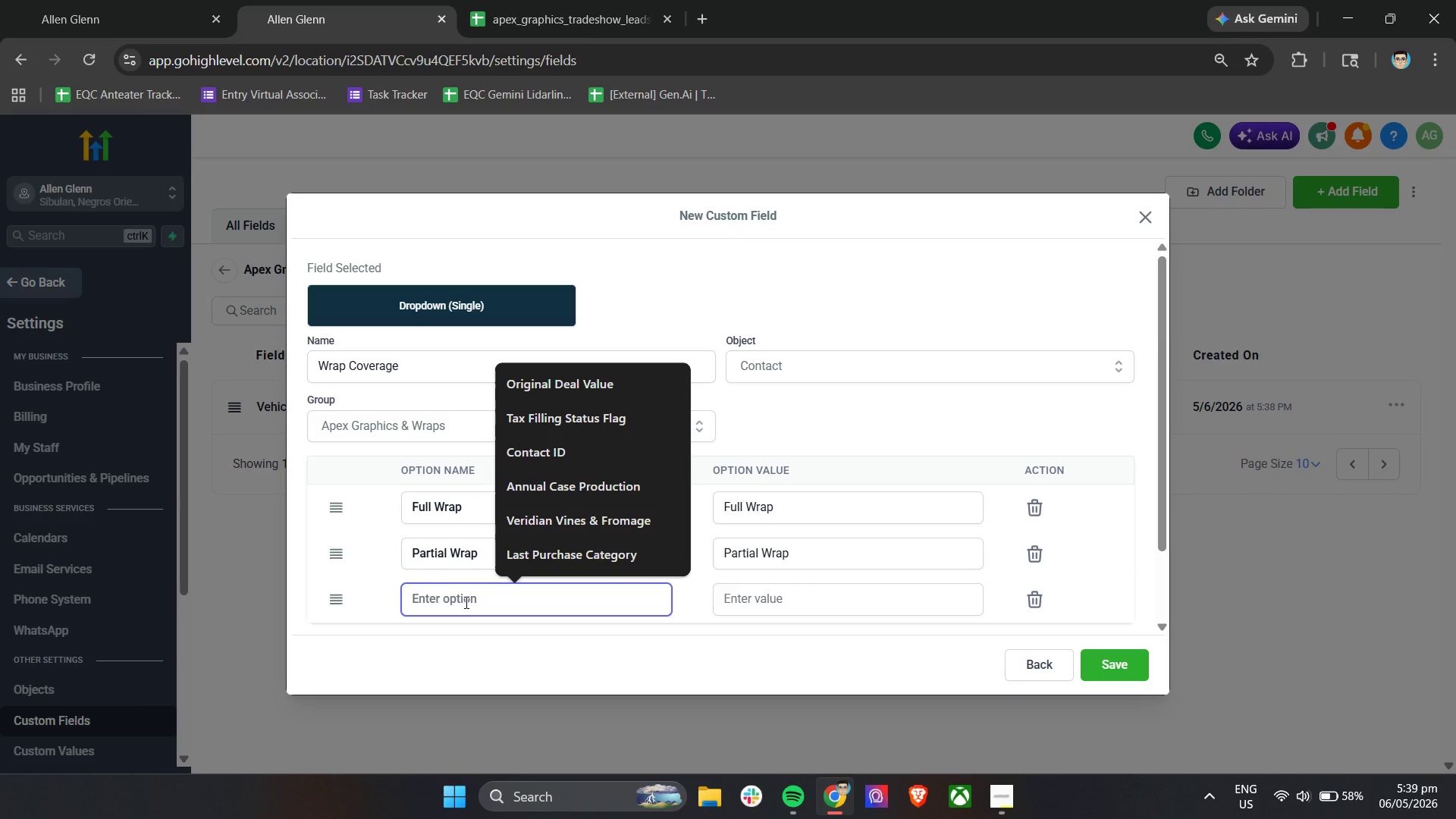 
type(Spot Graphics)
 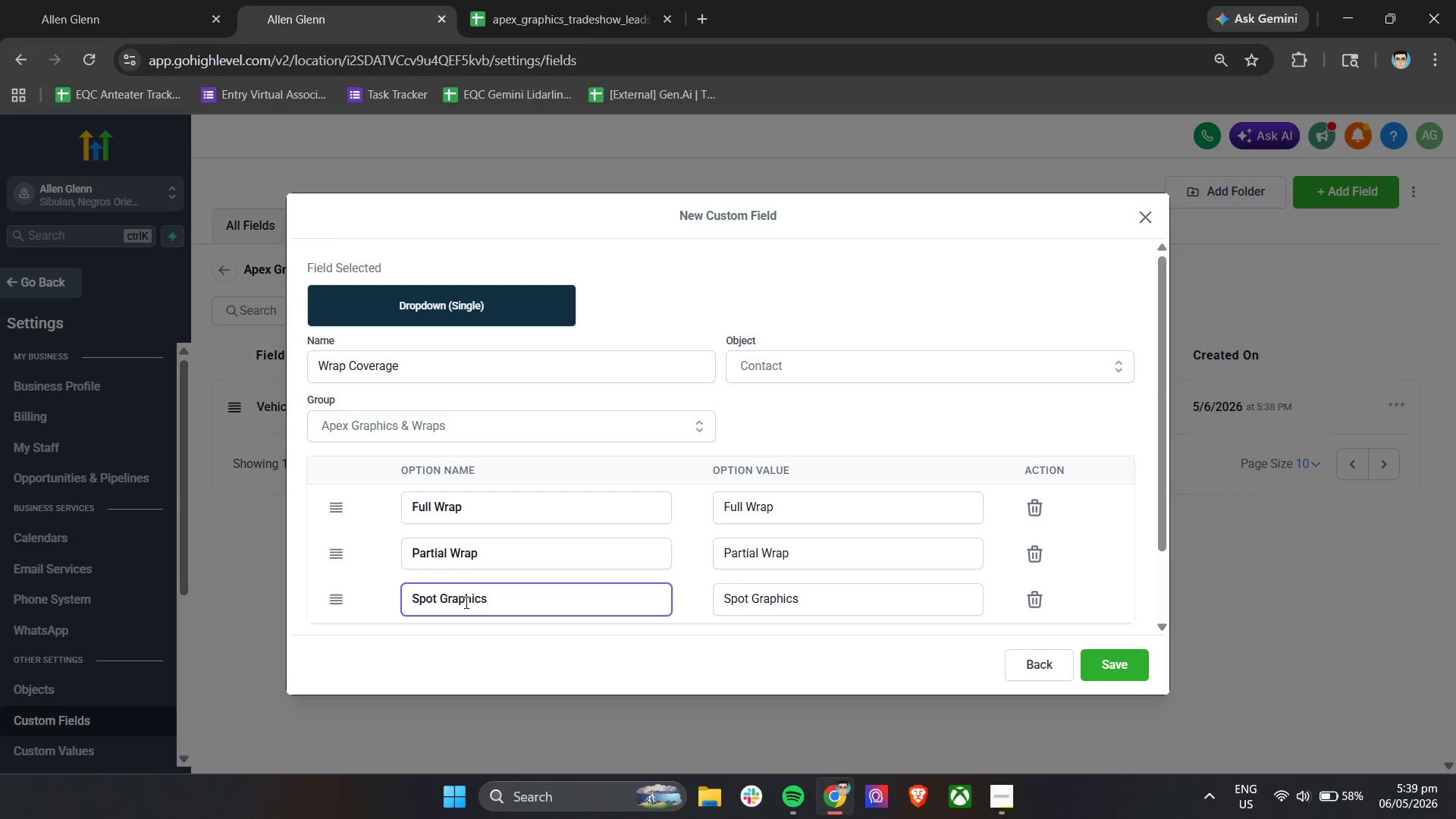 
scroll: coordinate [586, 513], scroll_direction: down, amount: 6.0
 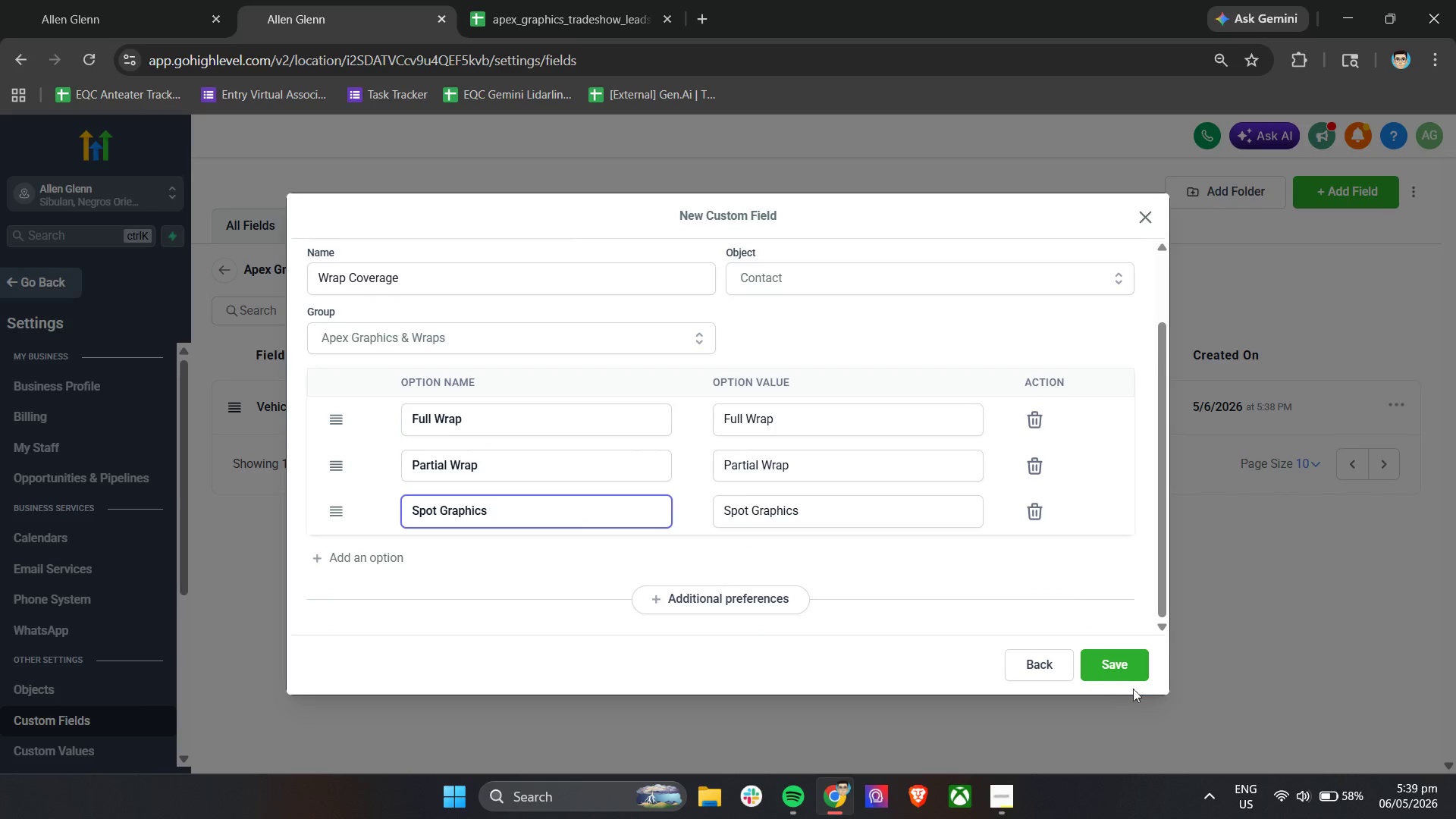 
left_click([1129, 662])
 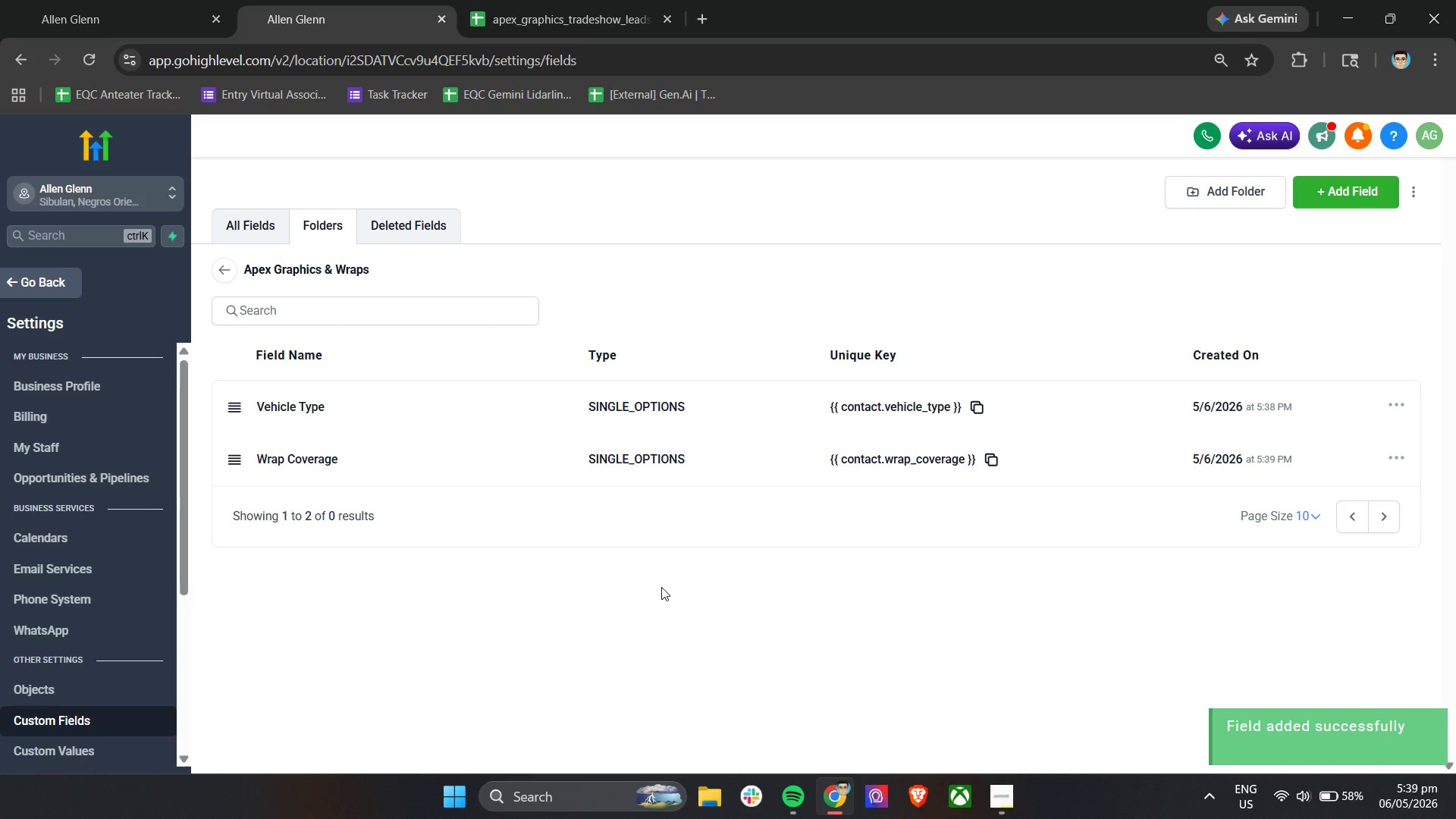 
wait(6.98)
 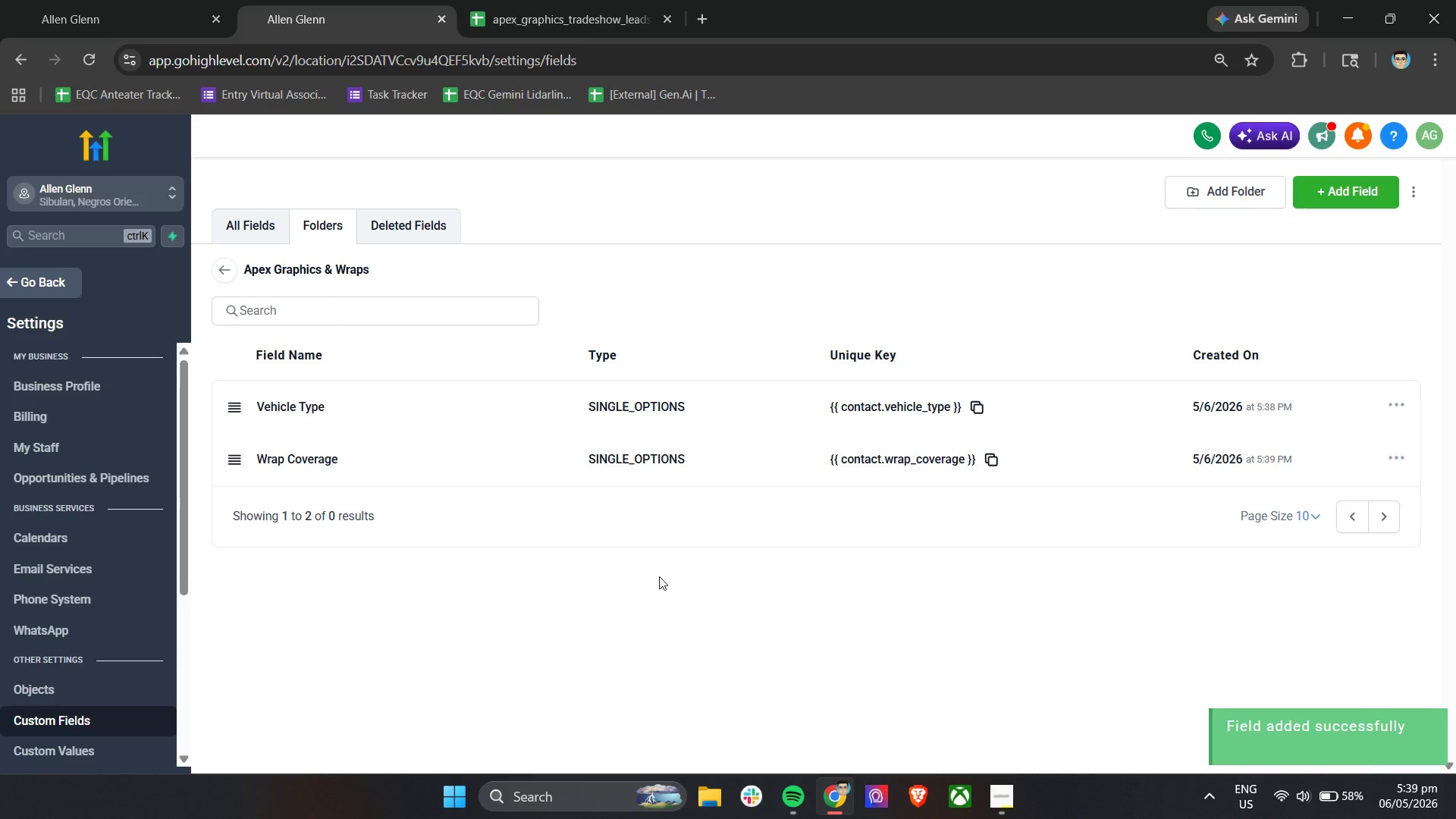 
left_click([541, 0])
 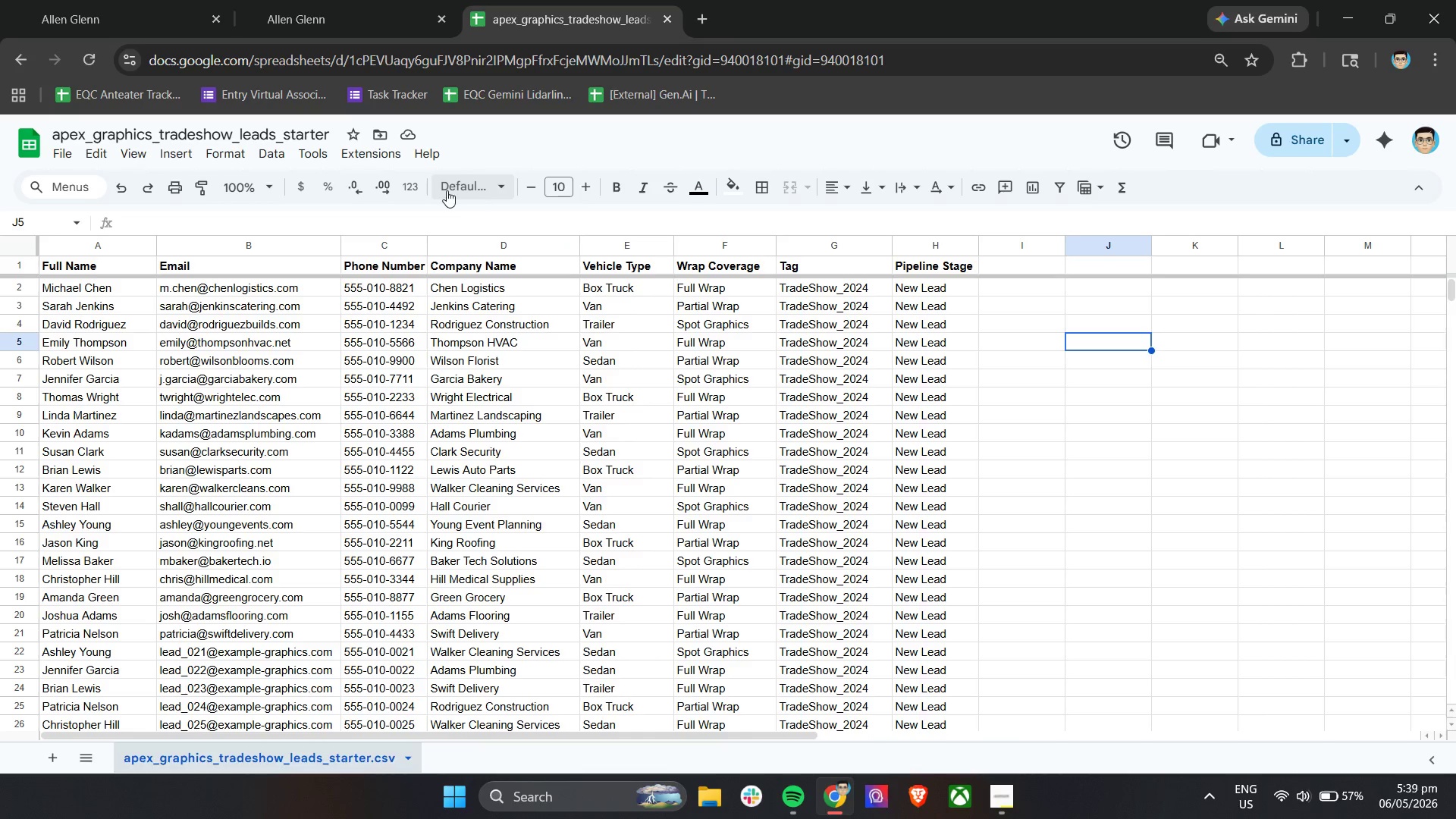 
wait(7.11)
 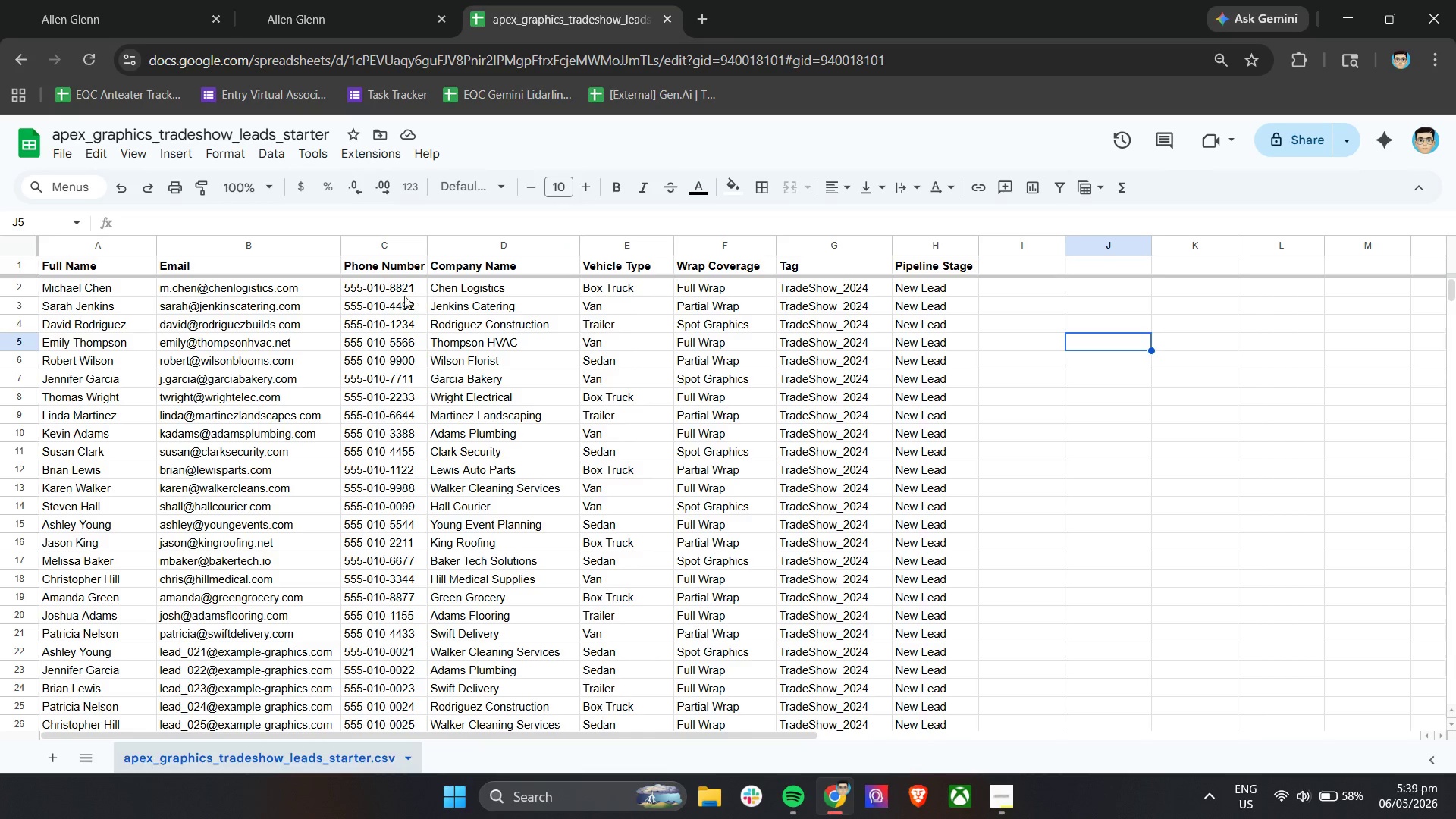 
left_click([138, 0])
 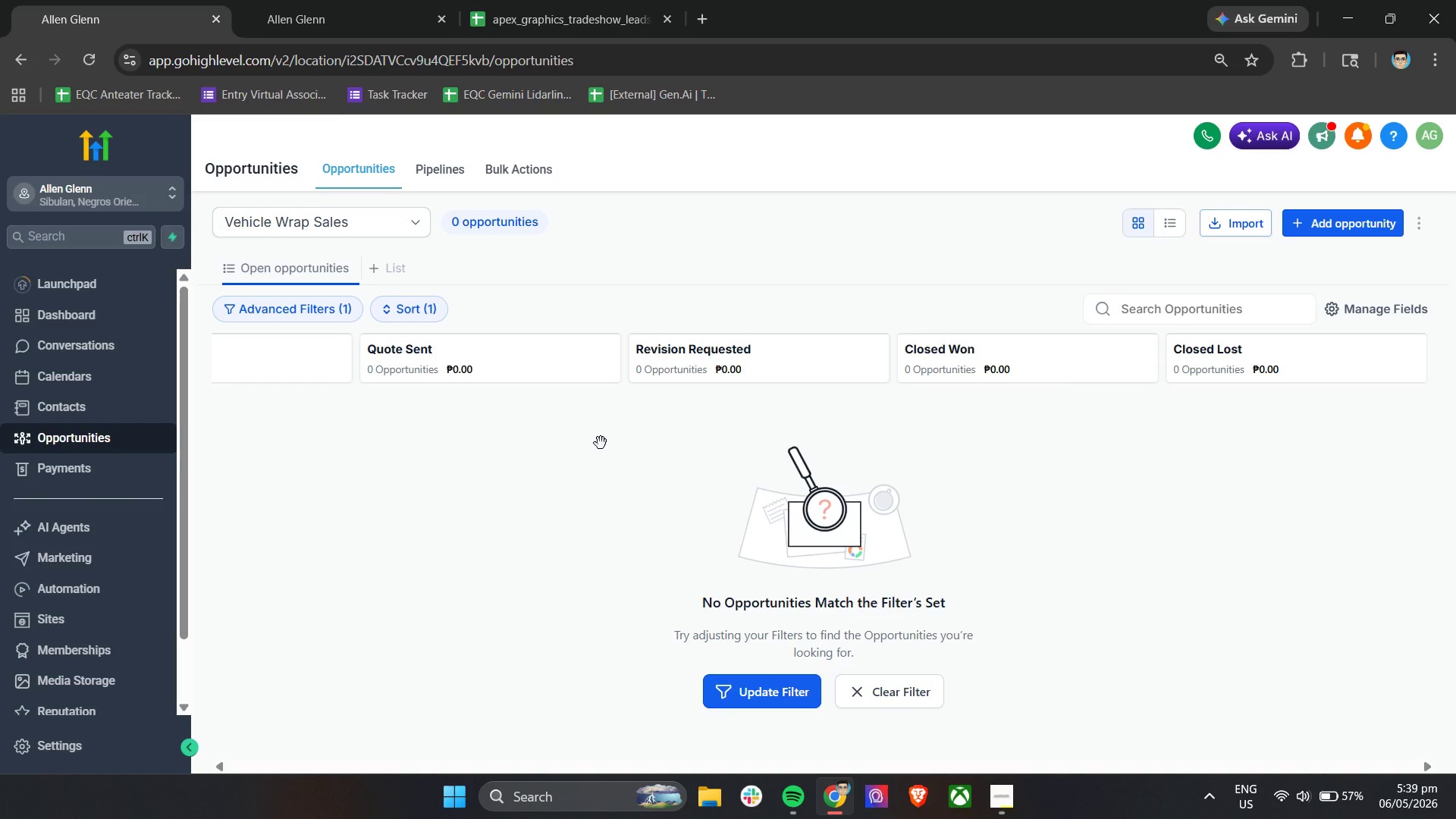 
wait(9.69)
 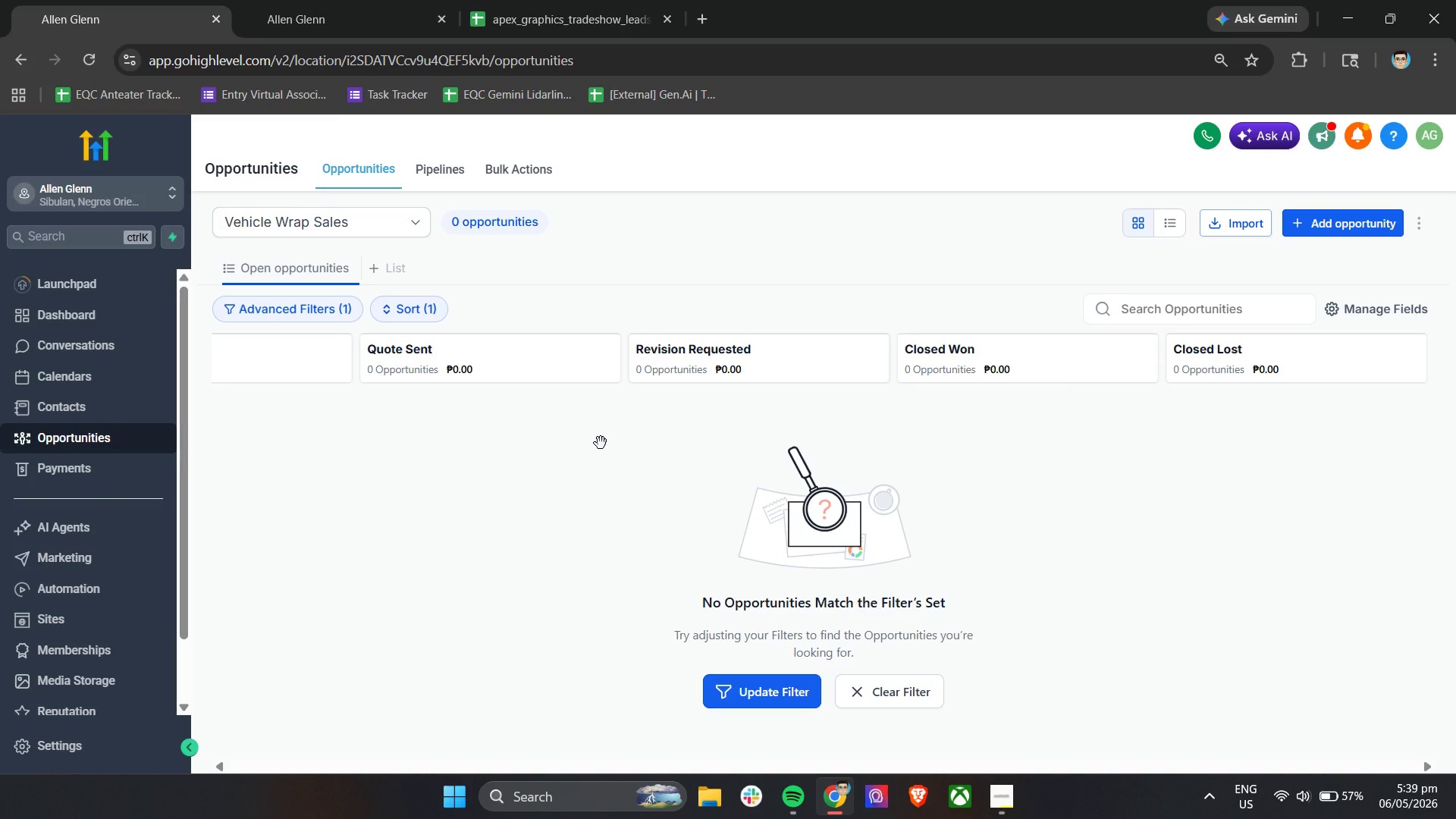 
left_click([345, 0])
 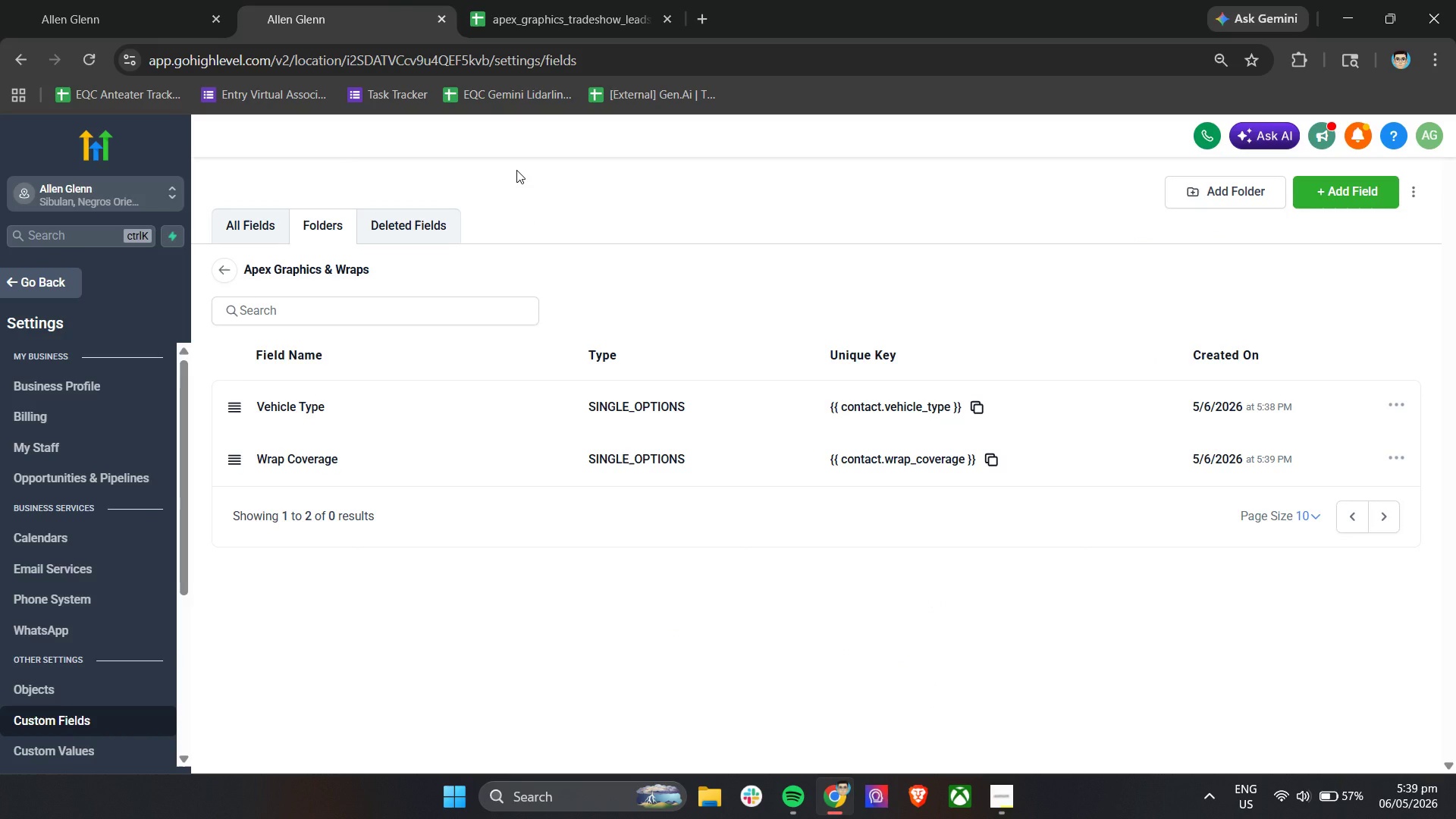 
wait(11.86)
 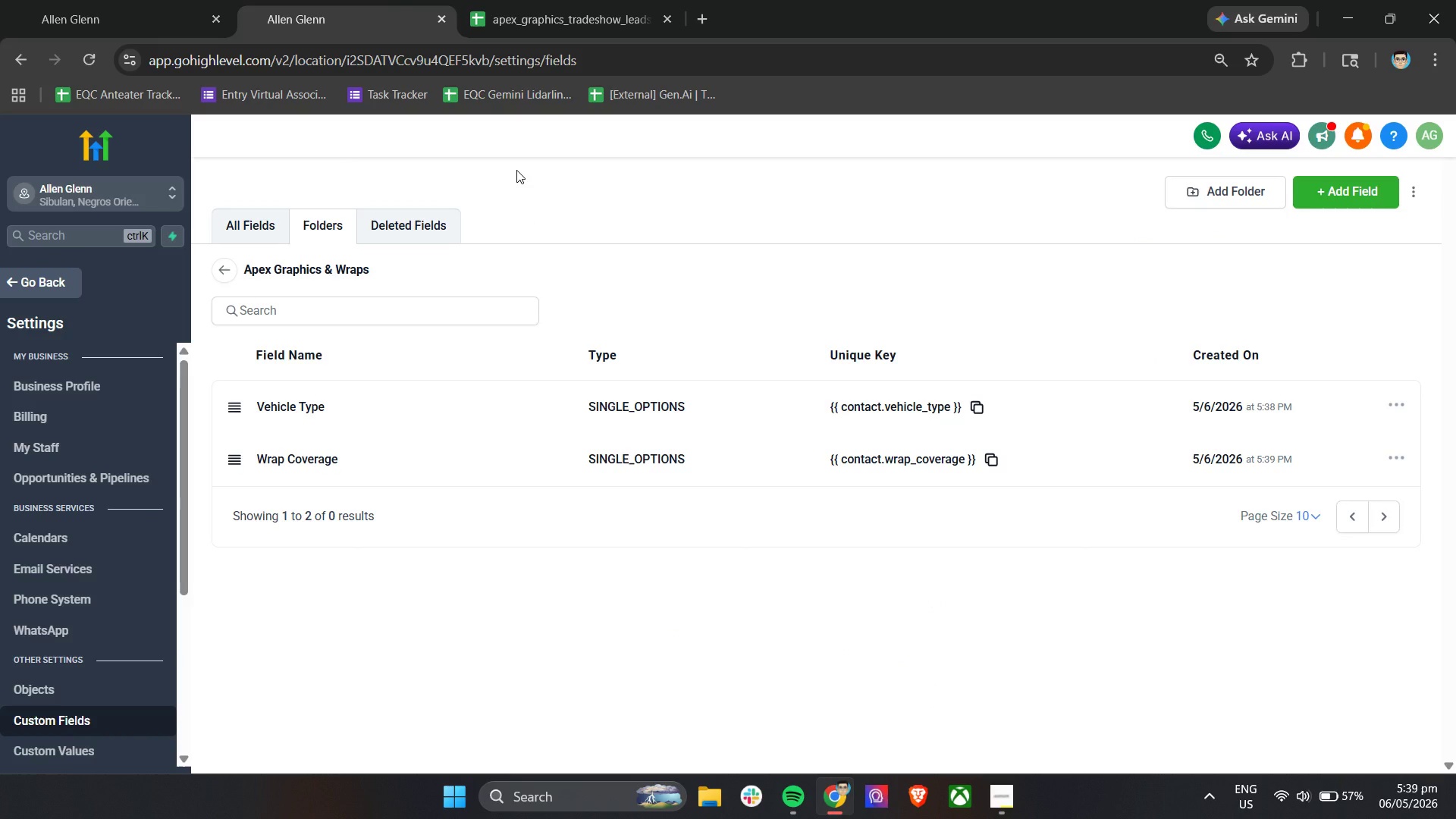 
left_click([137, 0])
 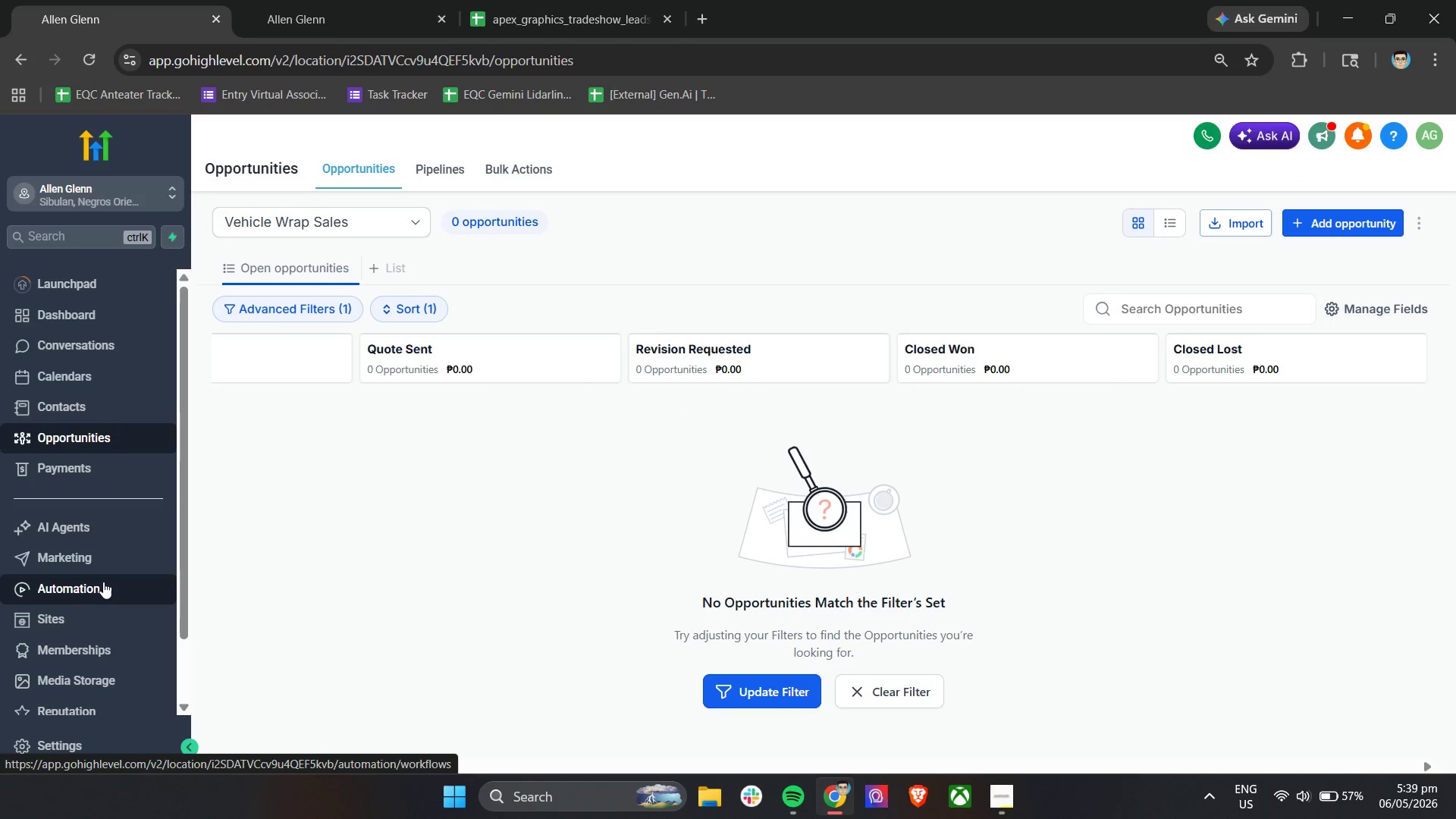 
right_click([105, 582])
 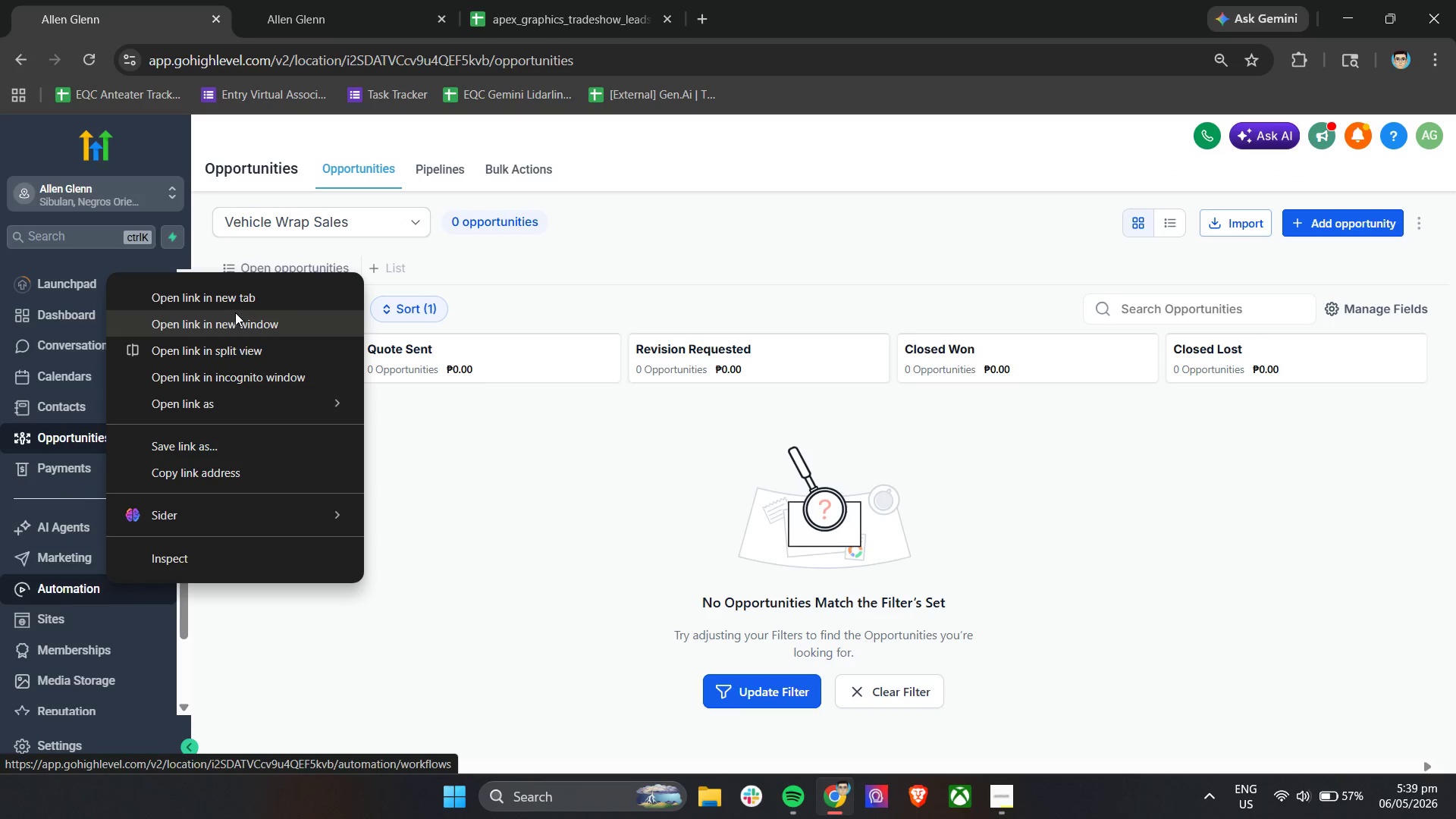 
left_click([235, 306])
 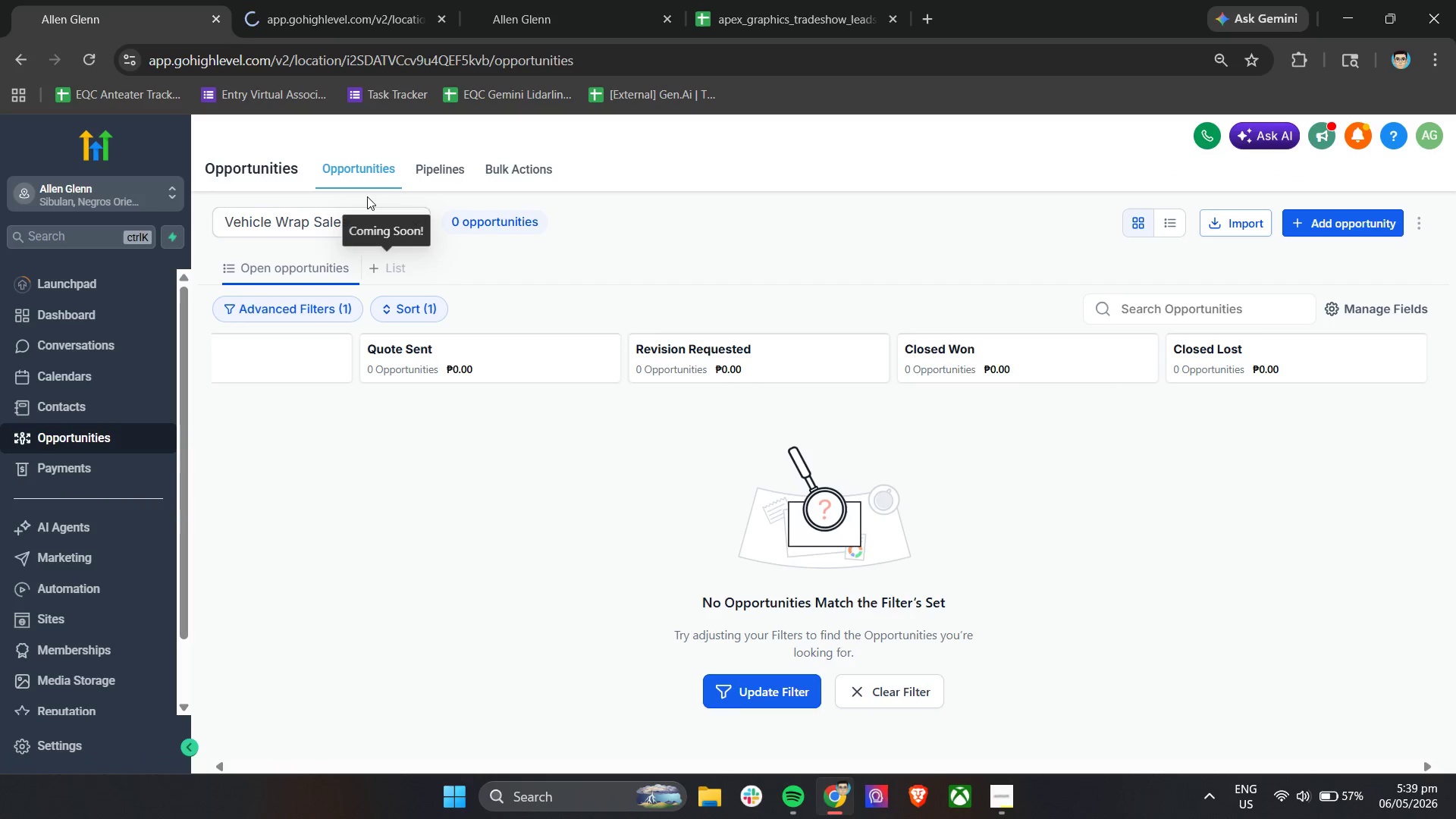 
left_click([353, 0])
 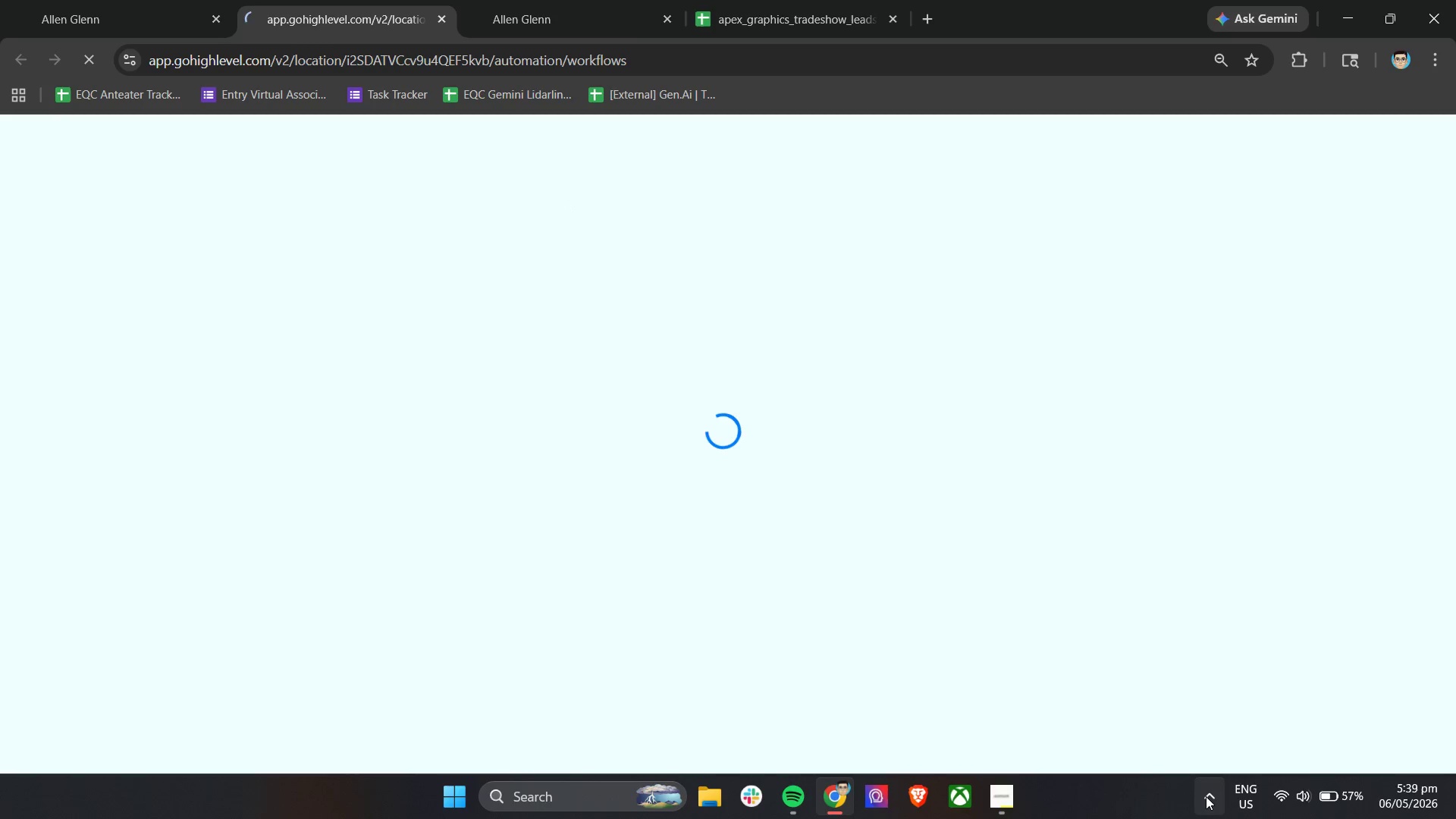 
left_click([1106, 788])
 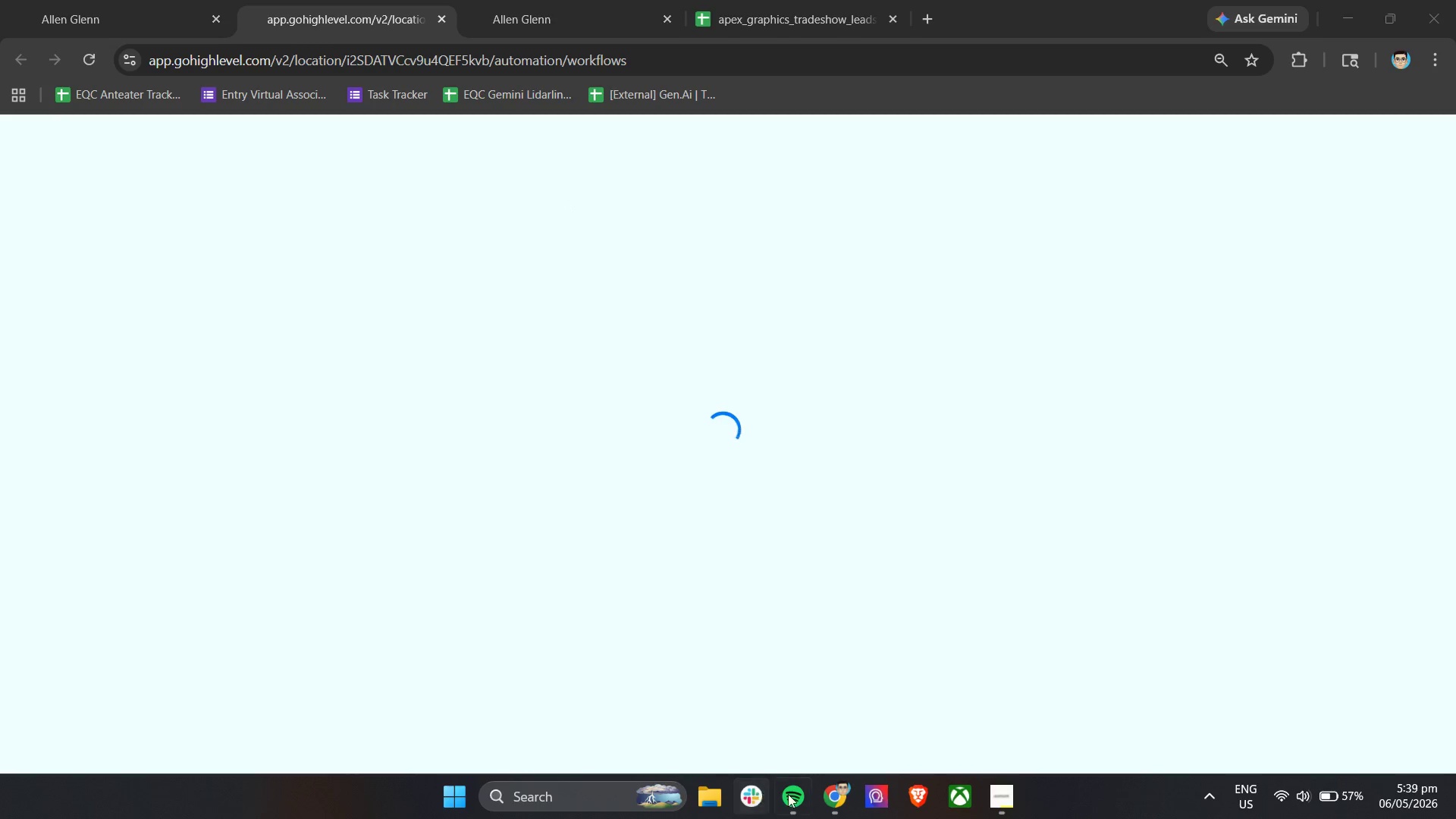 
left_click([1122, 802])
 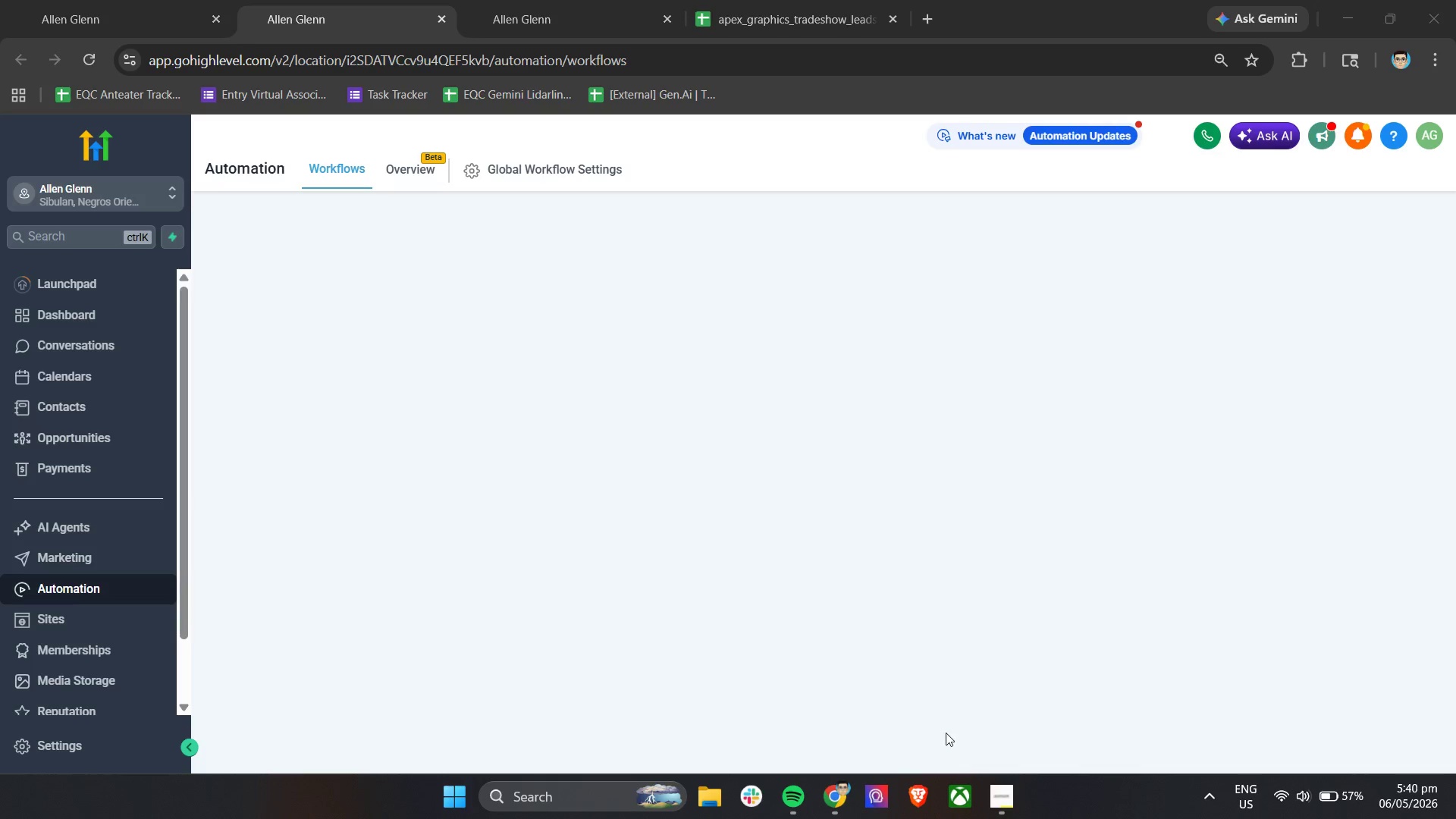 
wait(10.84)
 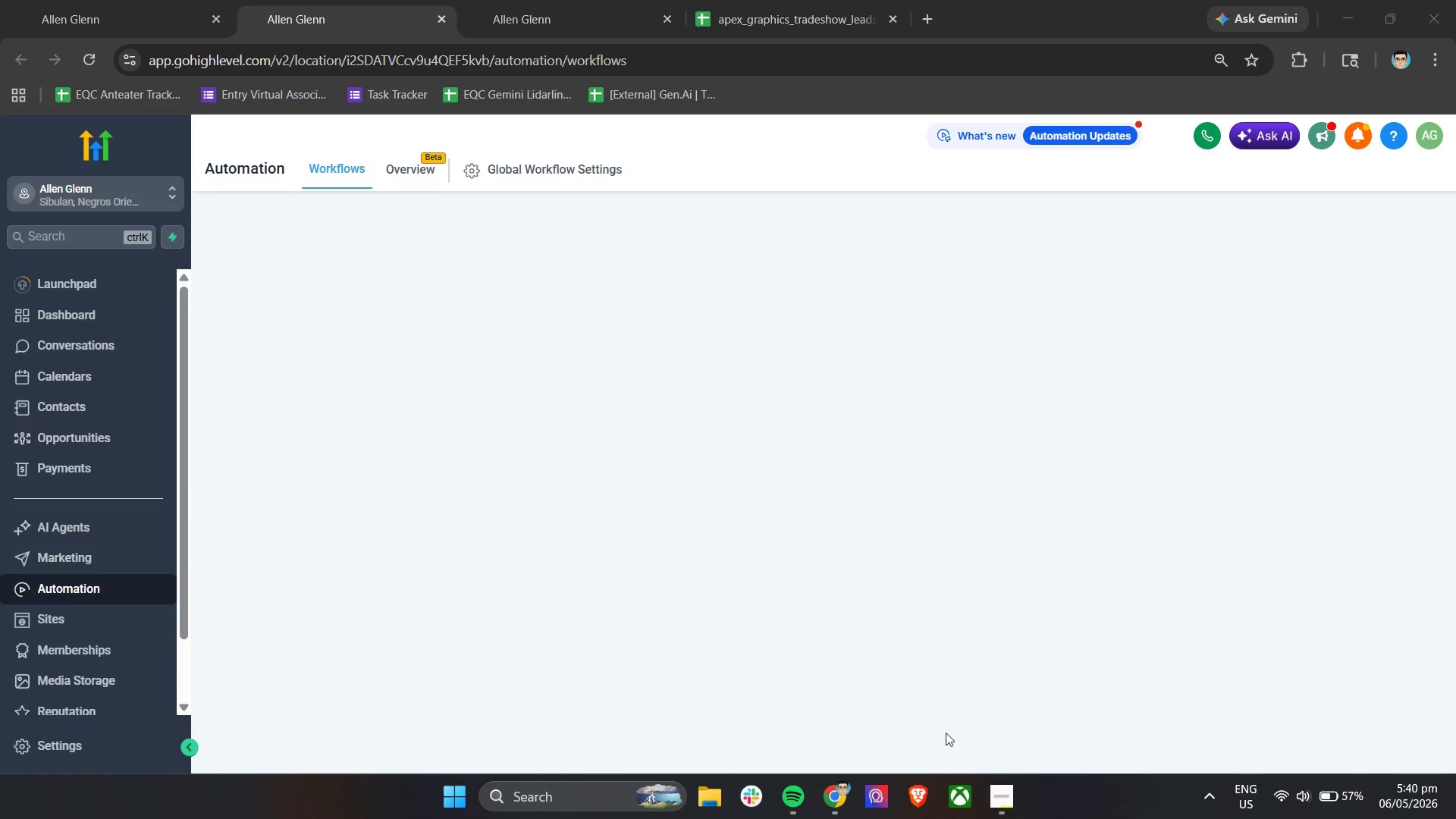 
left_click([1100, 227])
 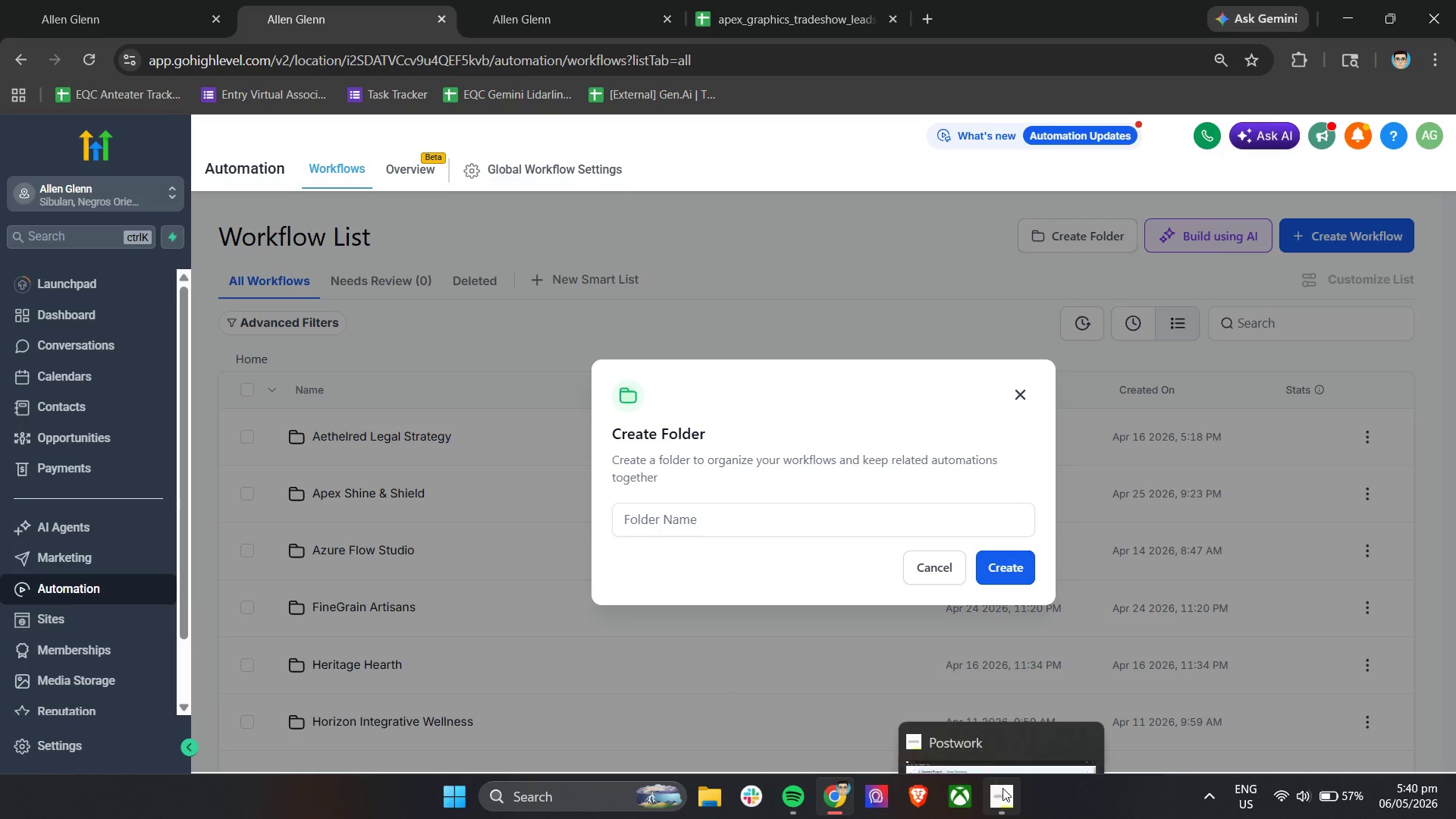 
left_click([789, 530])
 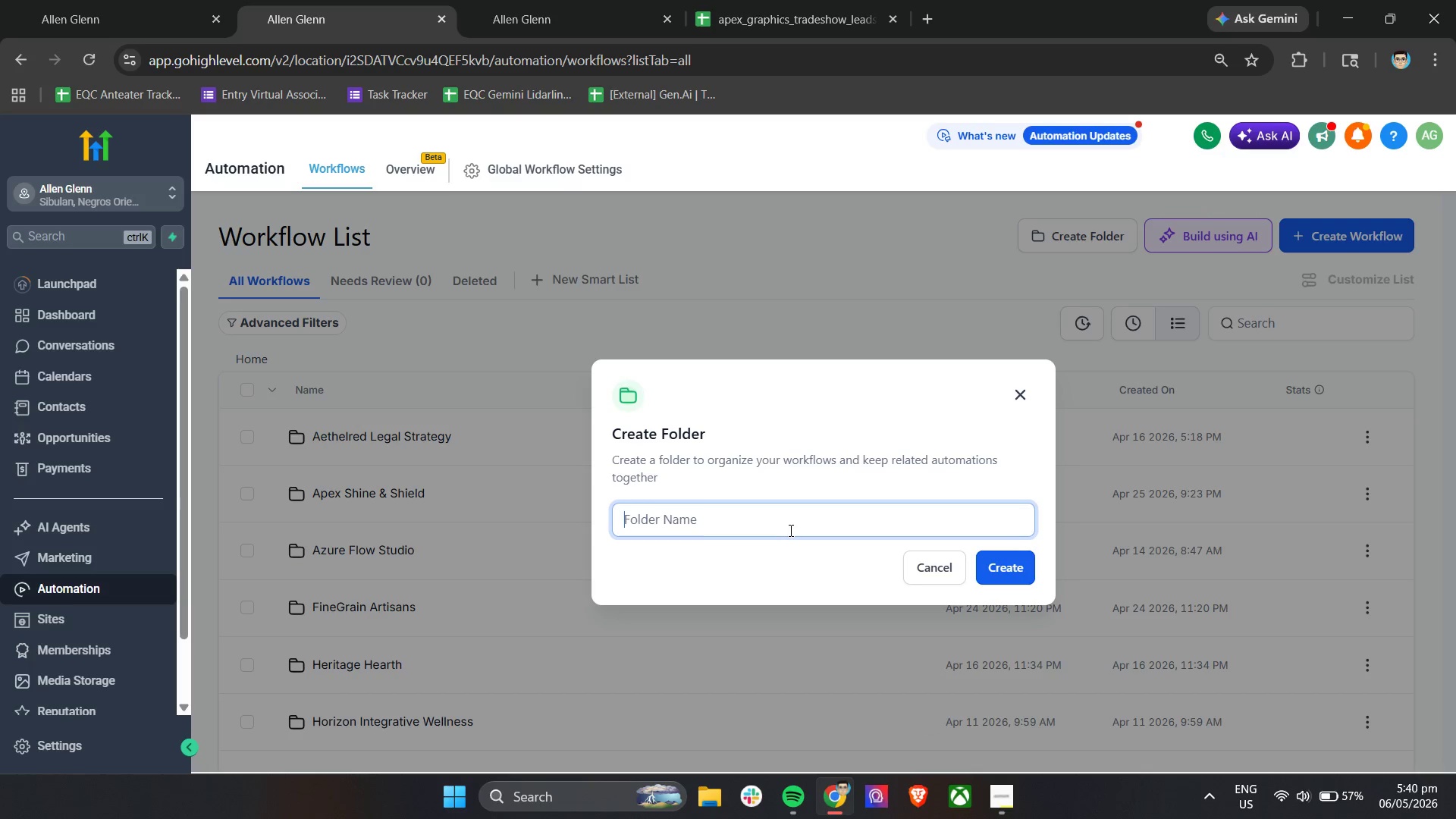 
key(Control+V)
 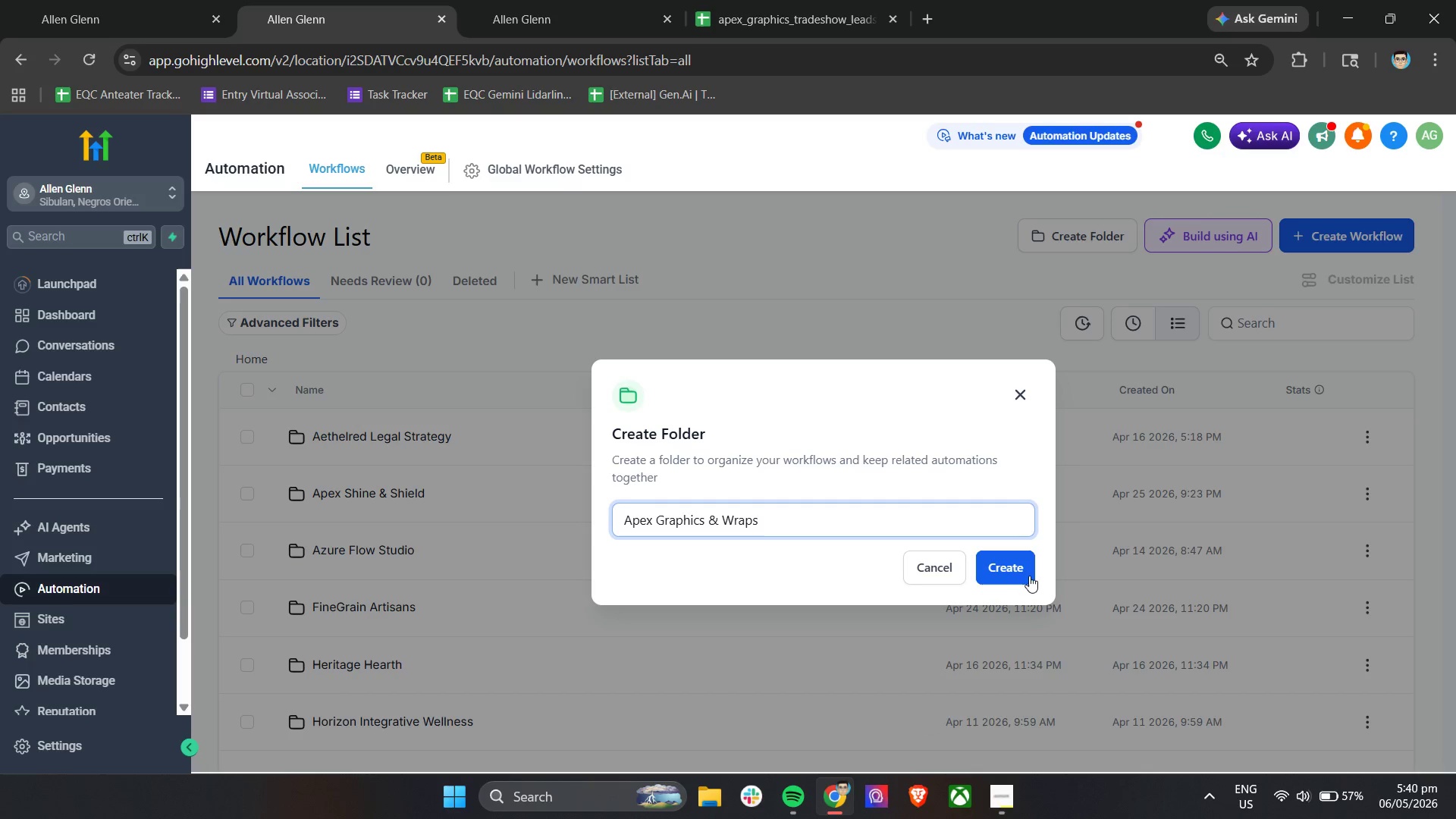 
left_click([1025, 567])
 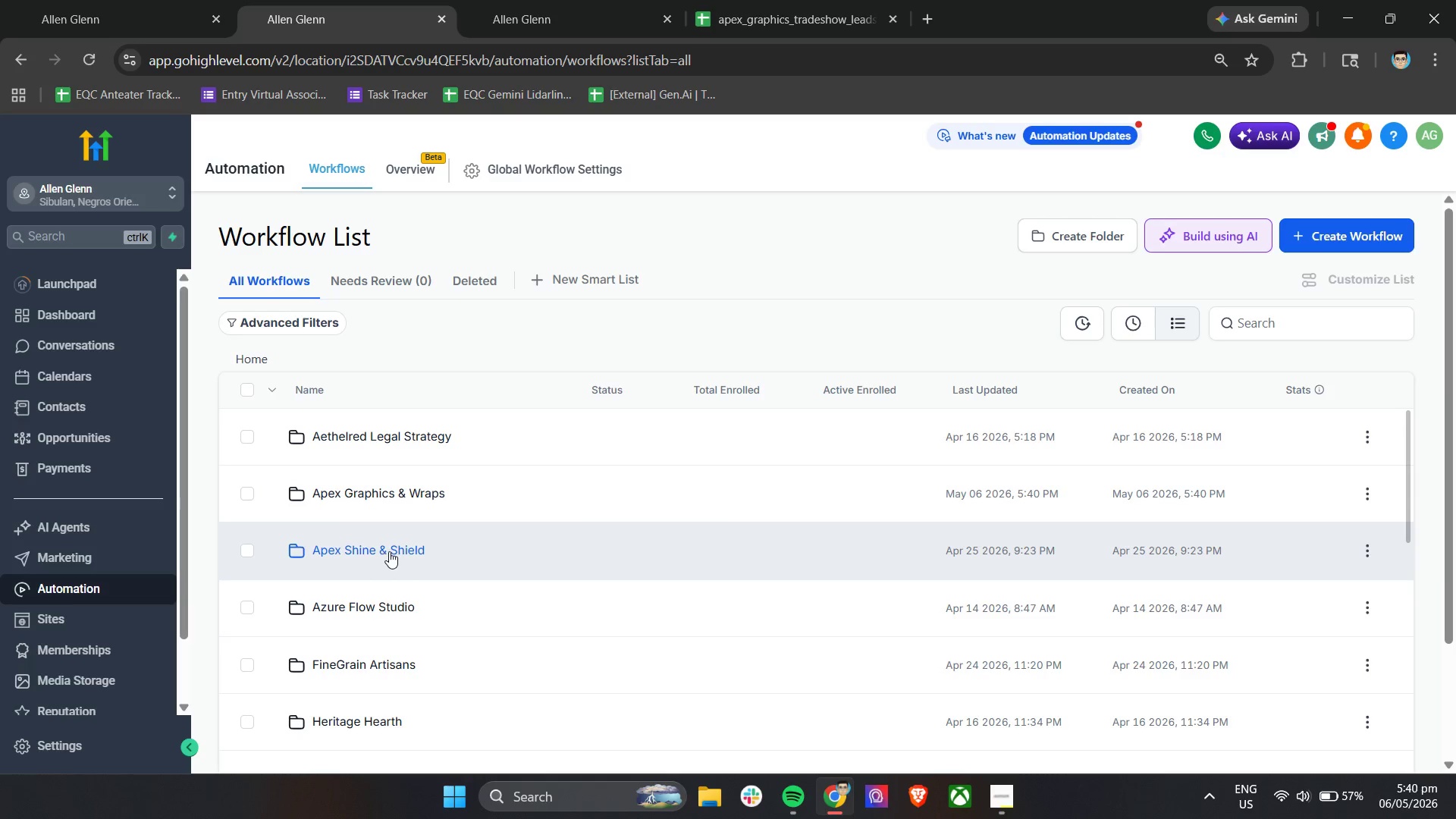 
wait(8.36)
 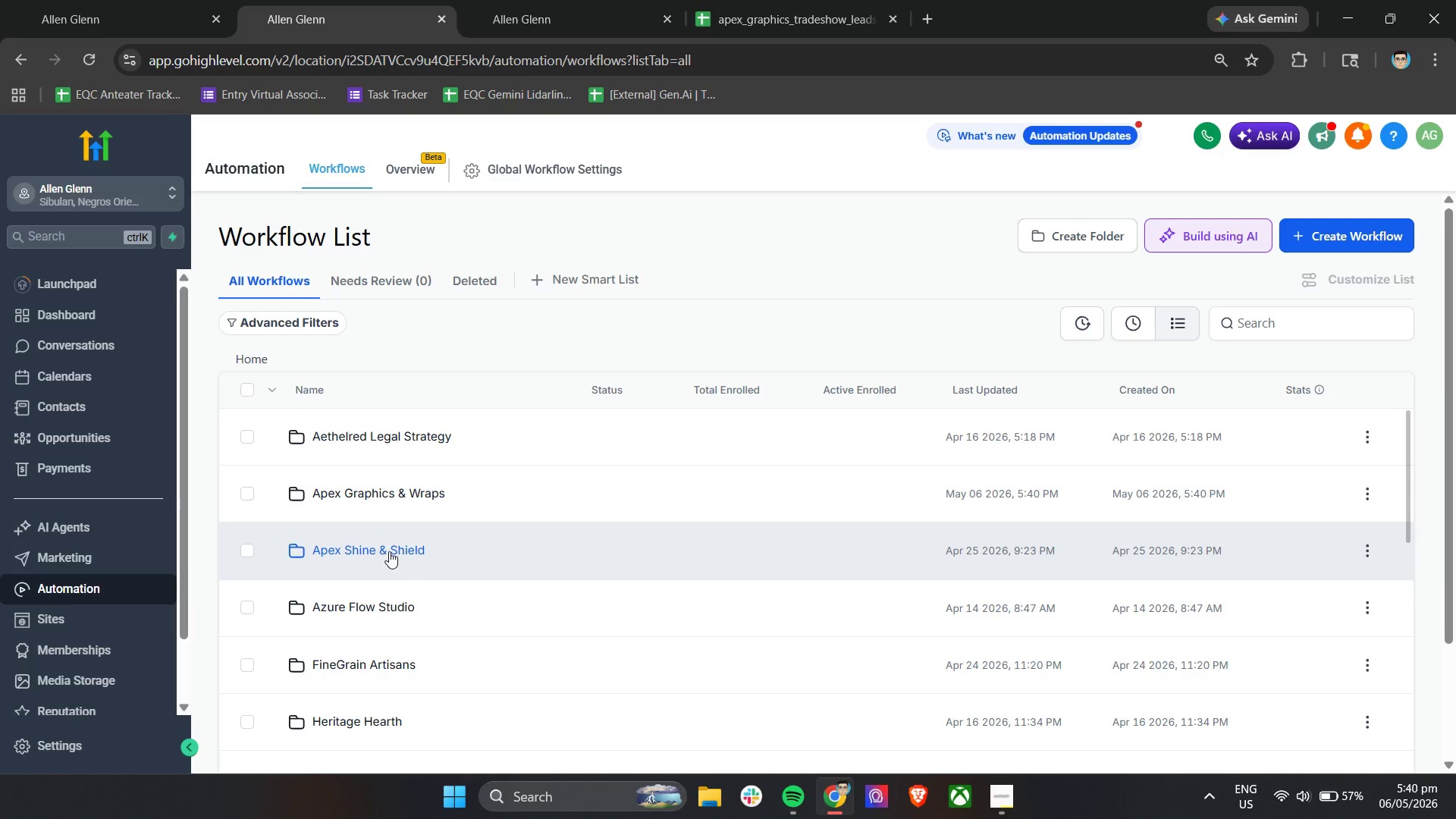 
left_click([828, 595])
 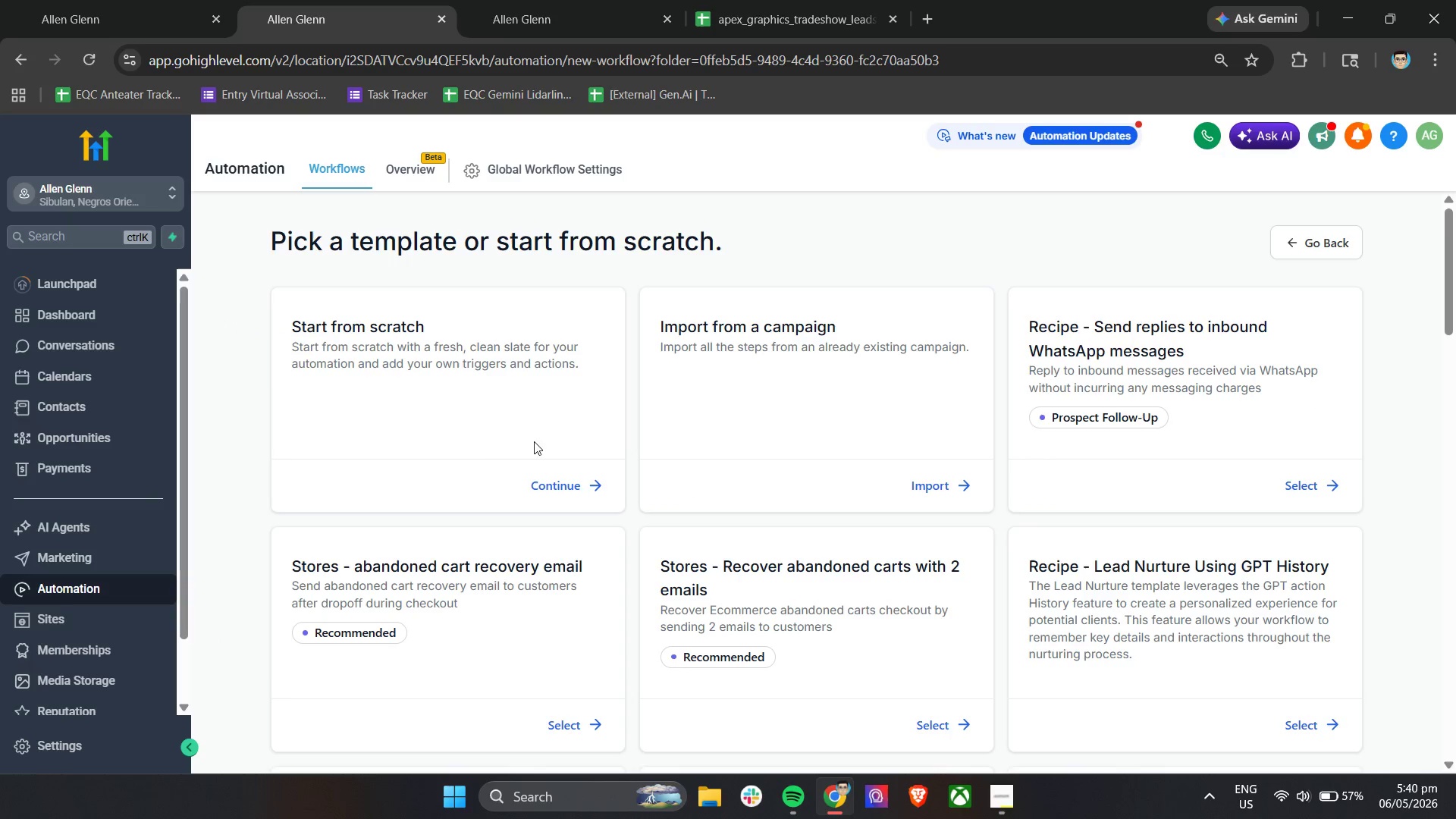 
left_click([585, 492])
 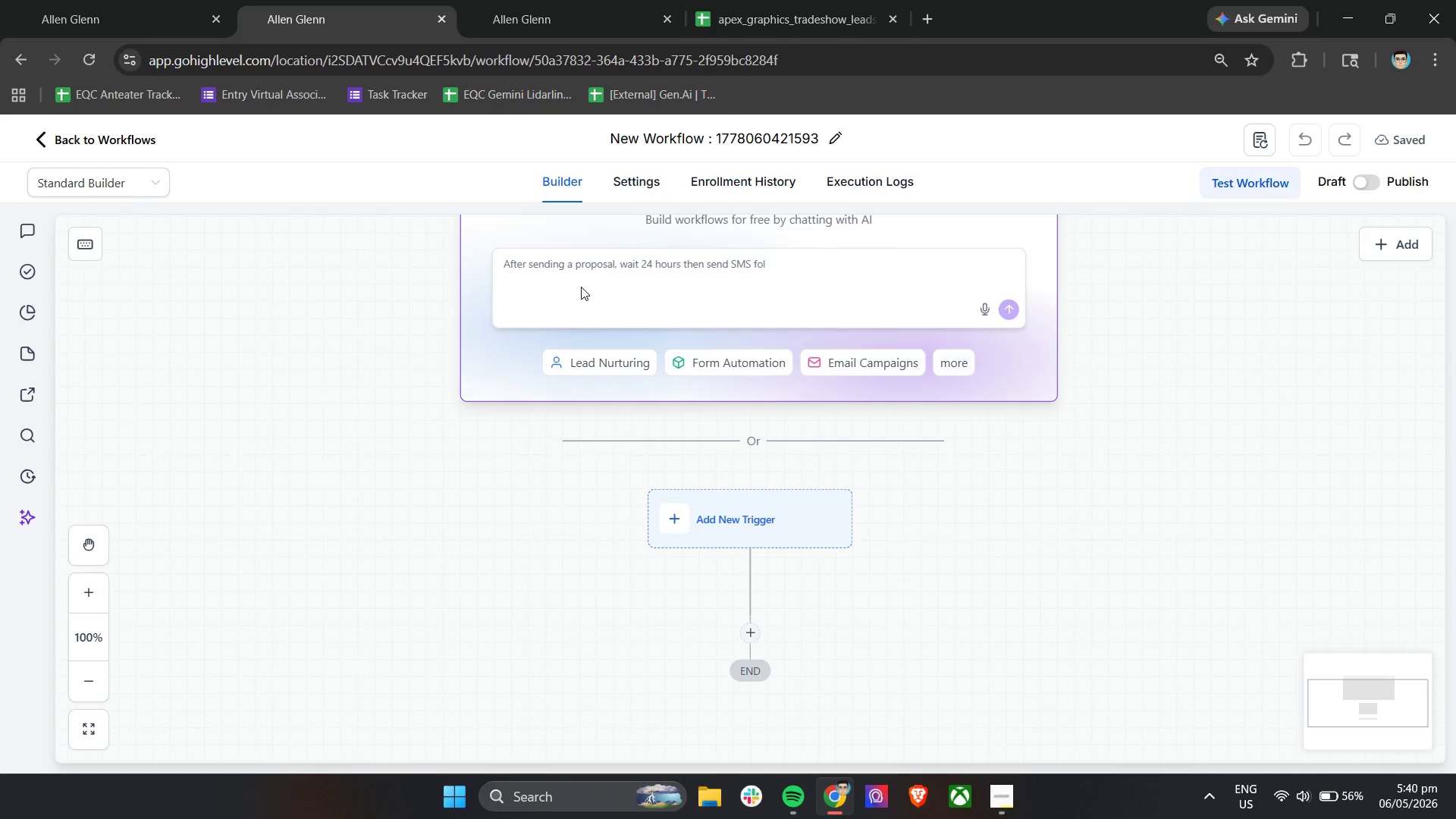 
wait(13.59)
 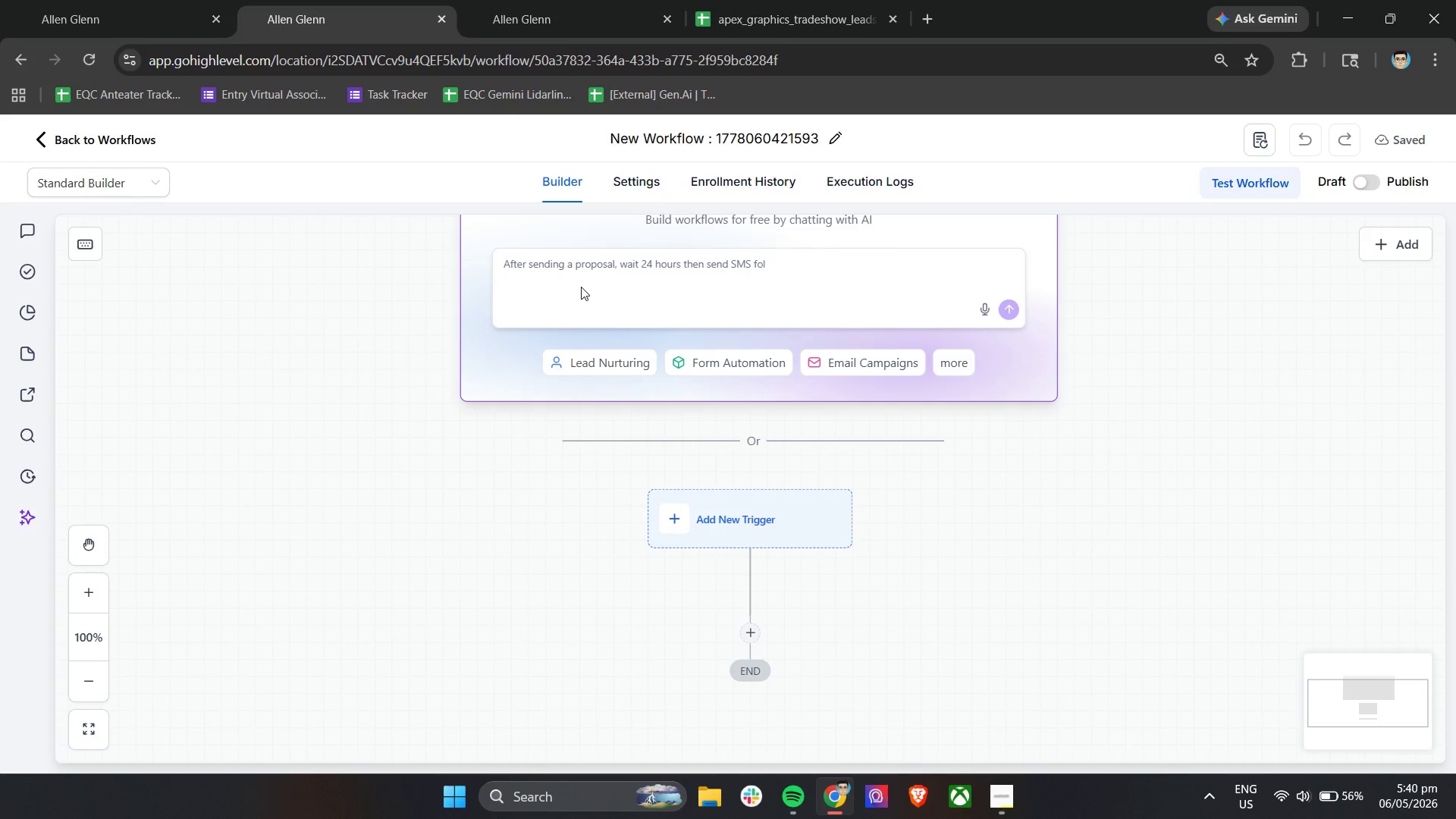 
left_click([713, 517])
 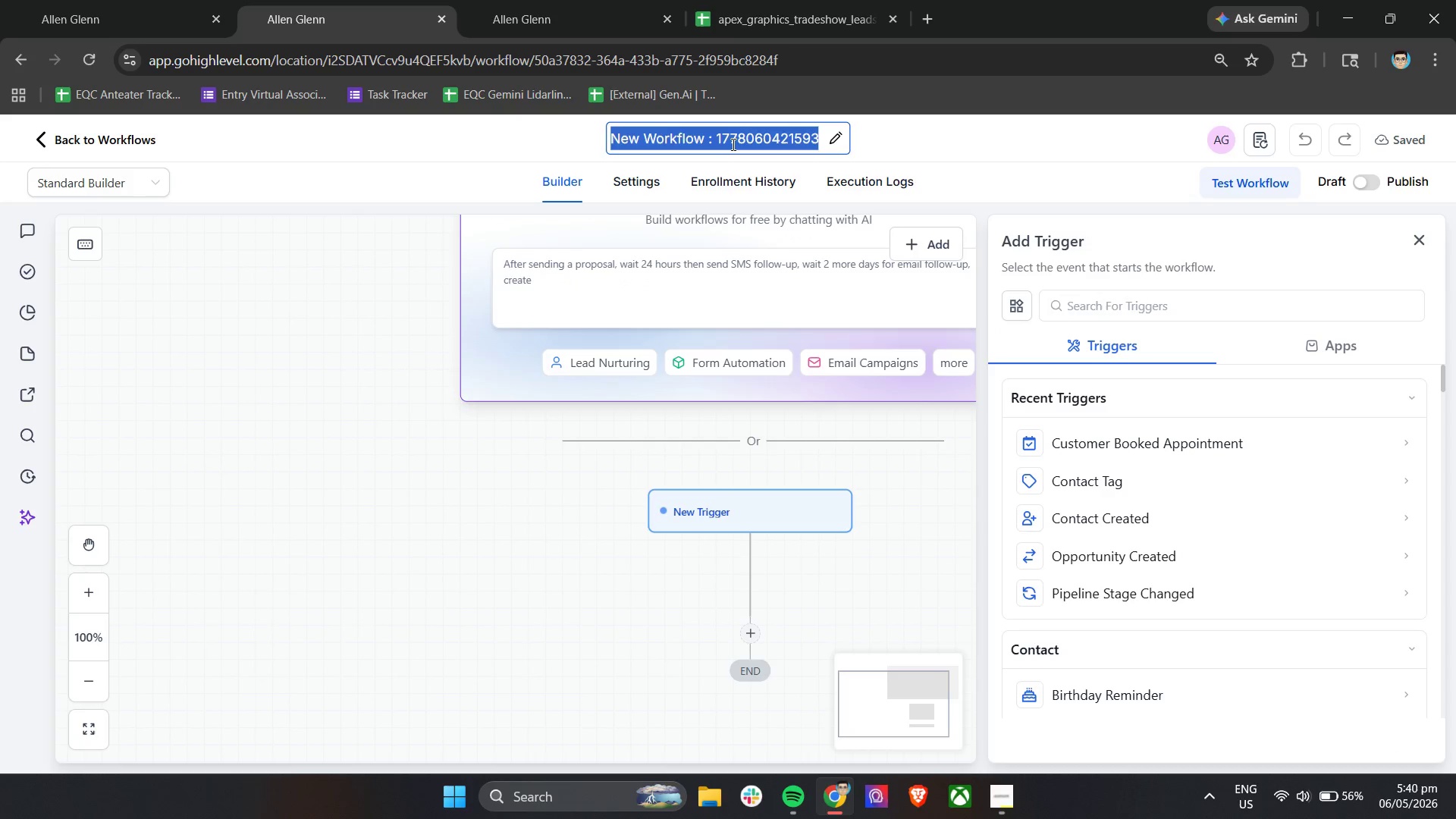 
type(Trade )
 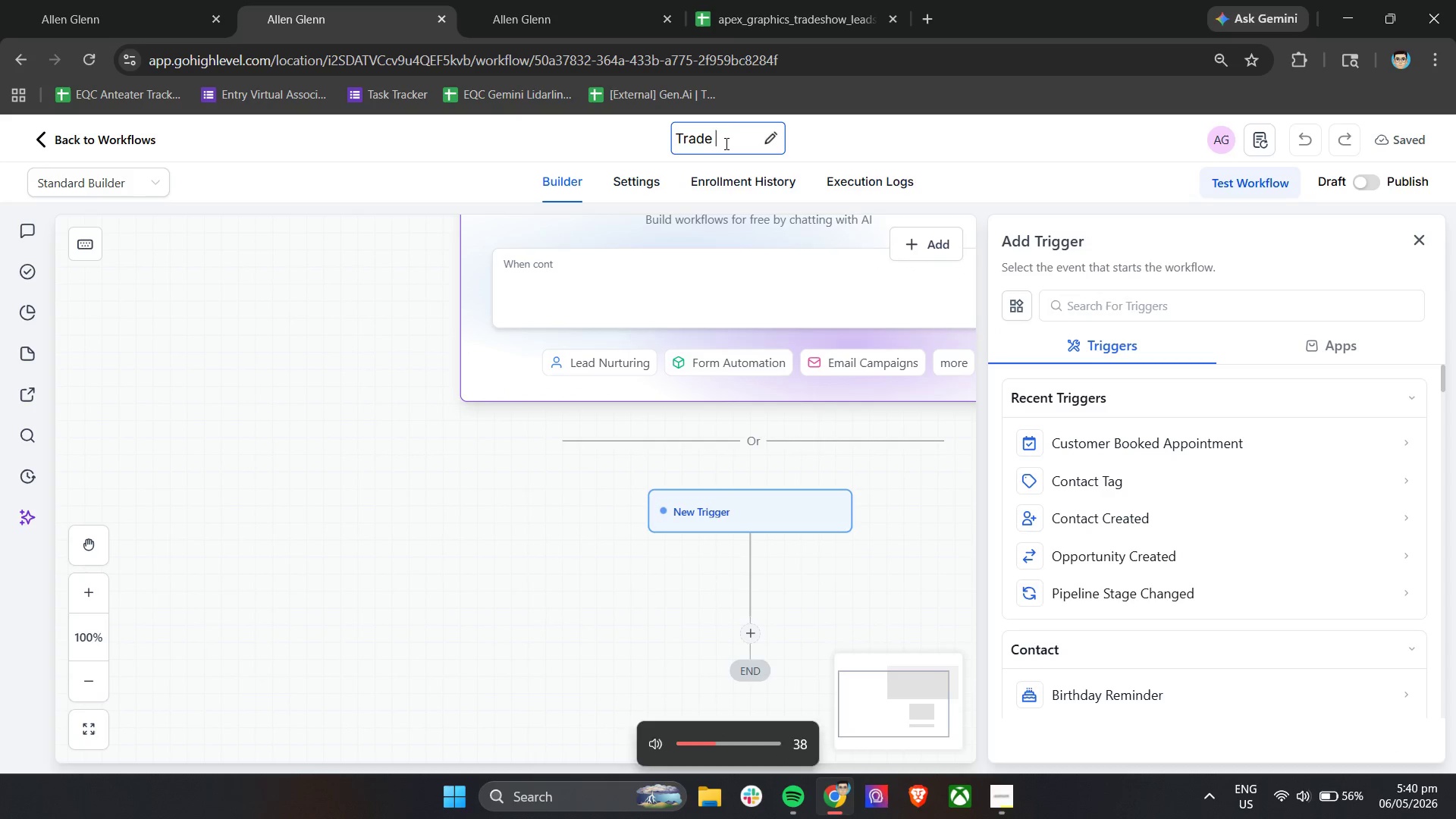 
type(s)
key(Backspace)
type(Show Follow-up)
 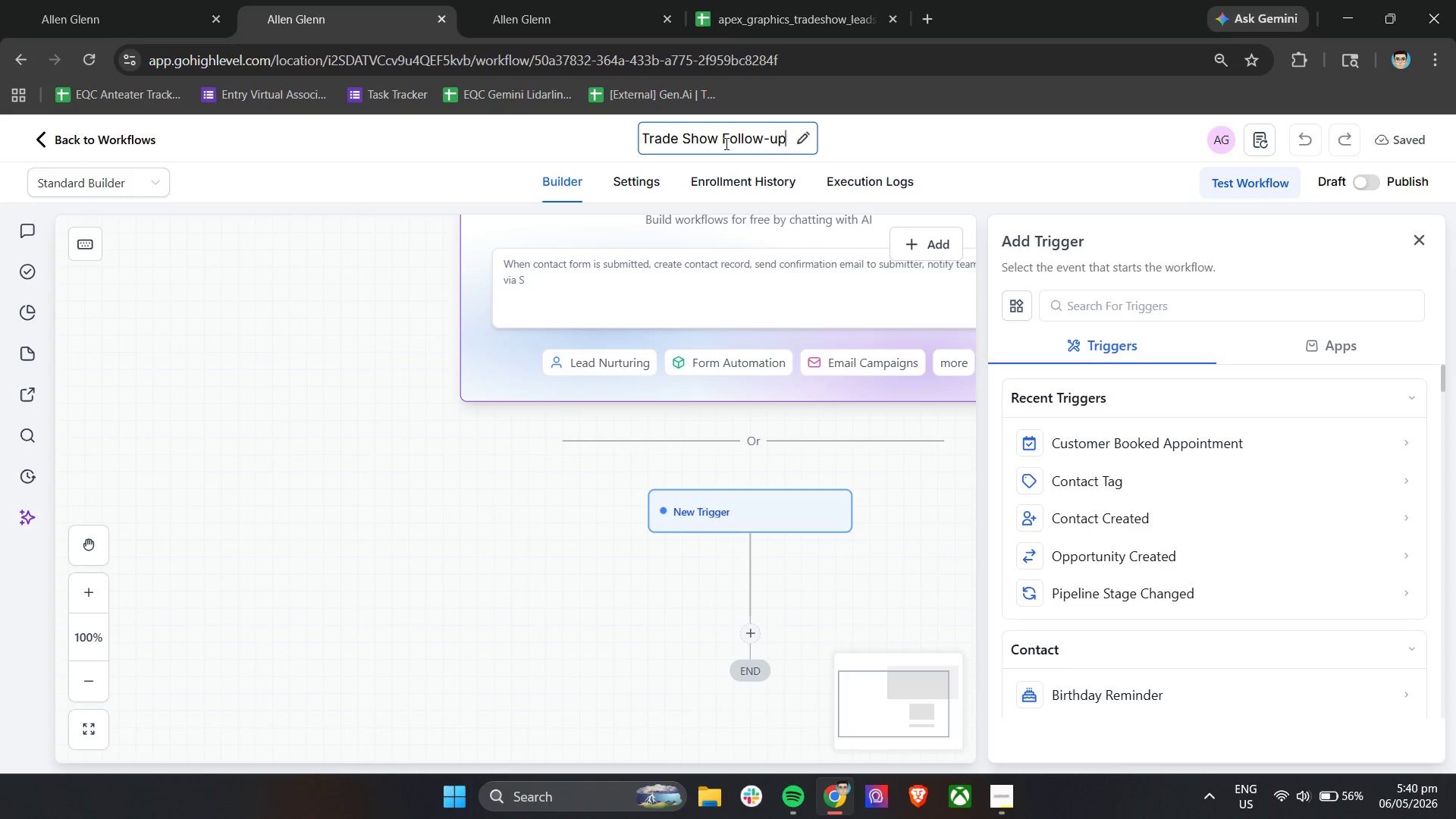 
left_click([977, 155])
 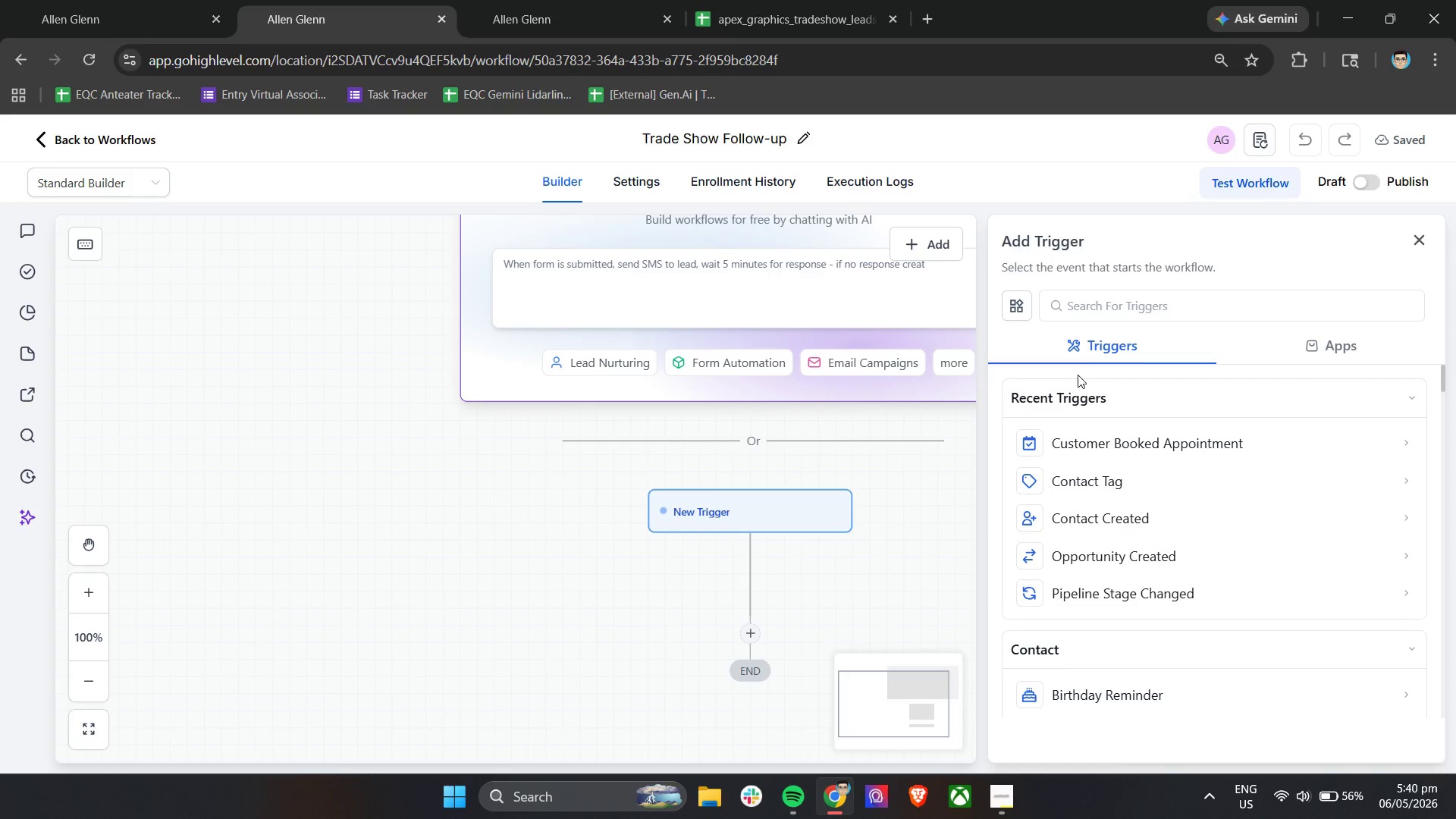 
wait(5.88)
 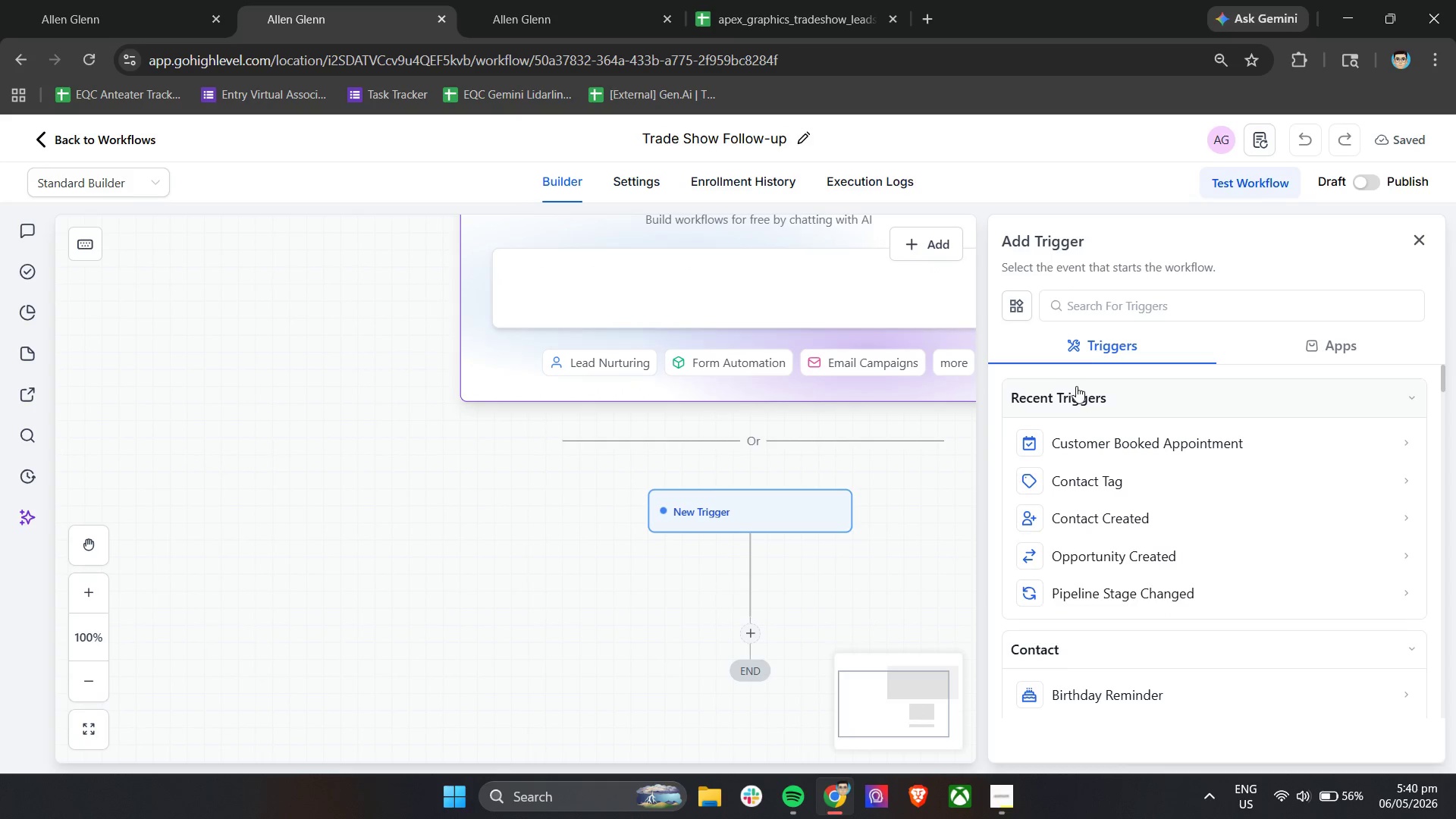 
left_click([743, 0])
 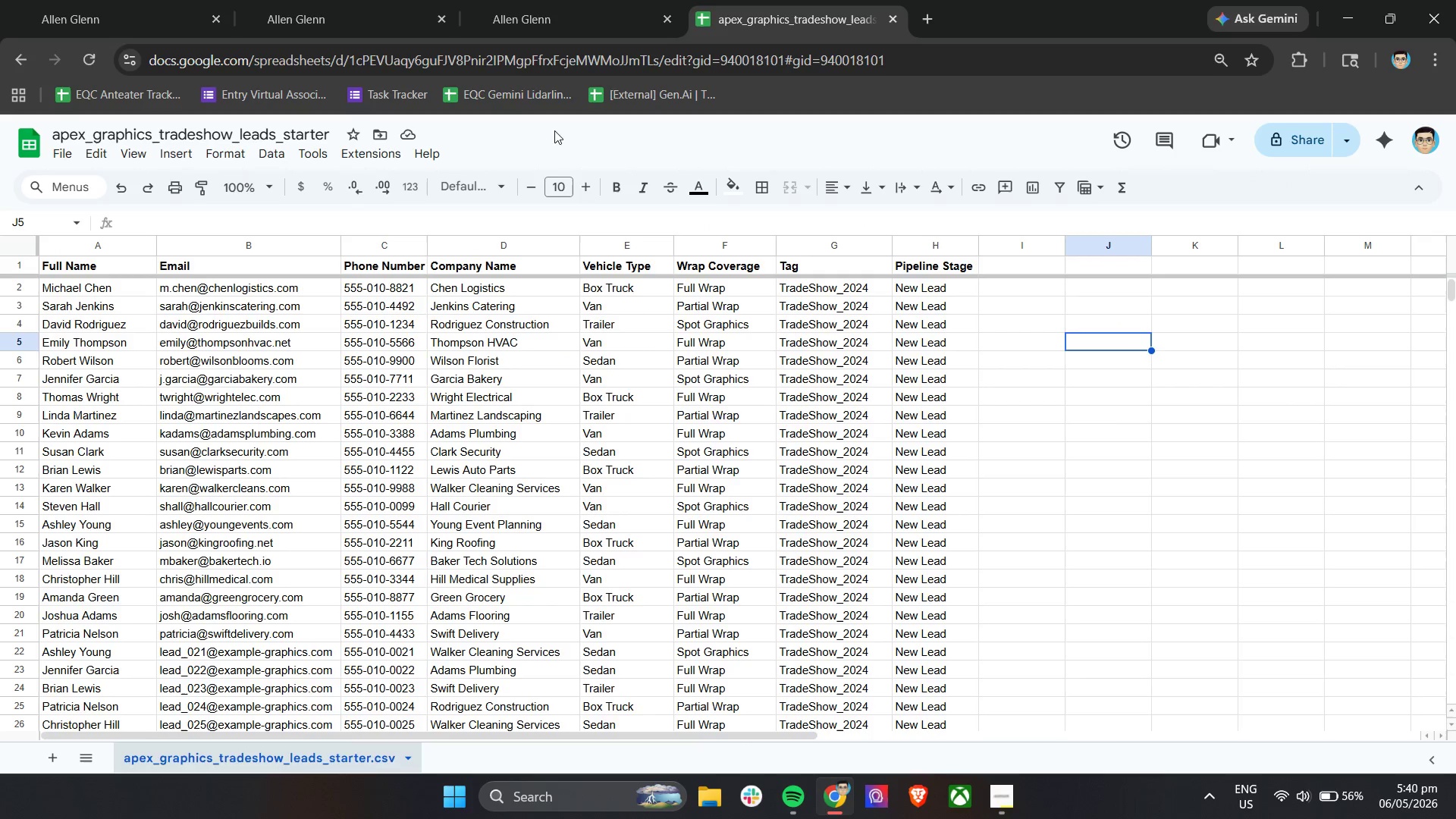 
left_click([525, 0])
 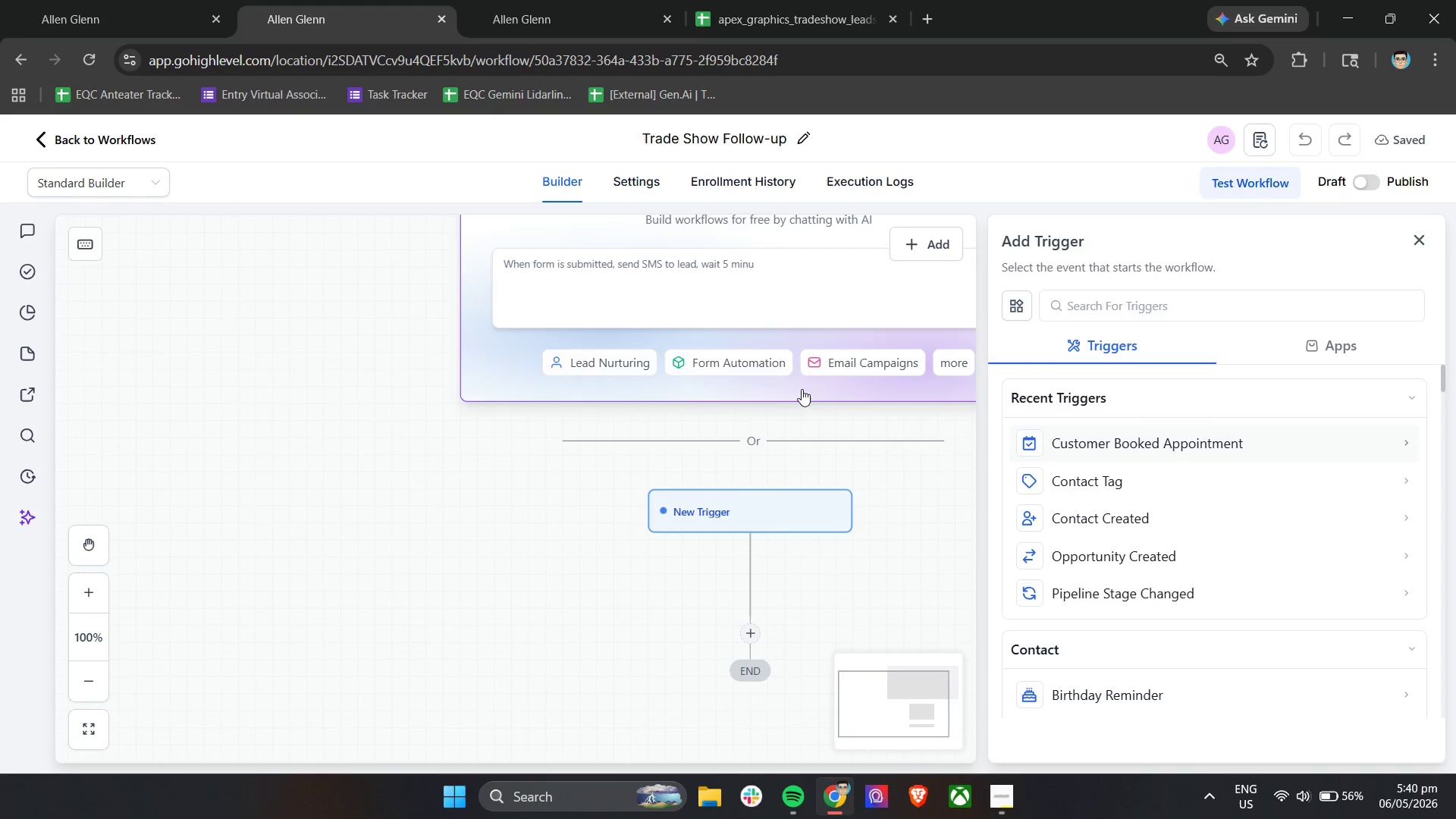 
left_click([143, 0])
 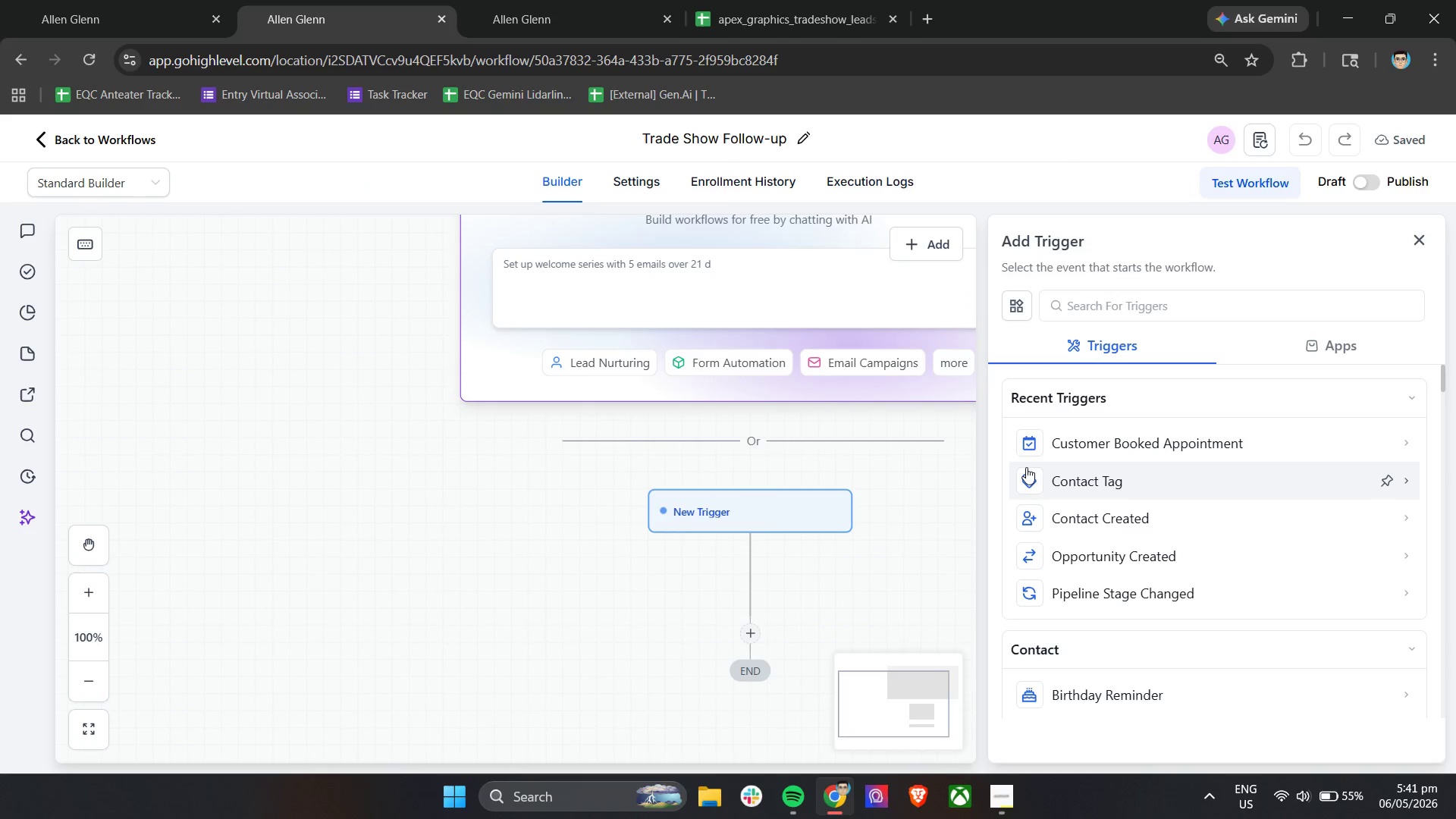 
left_click([1029, 469])
 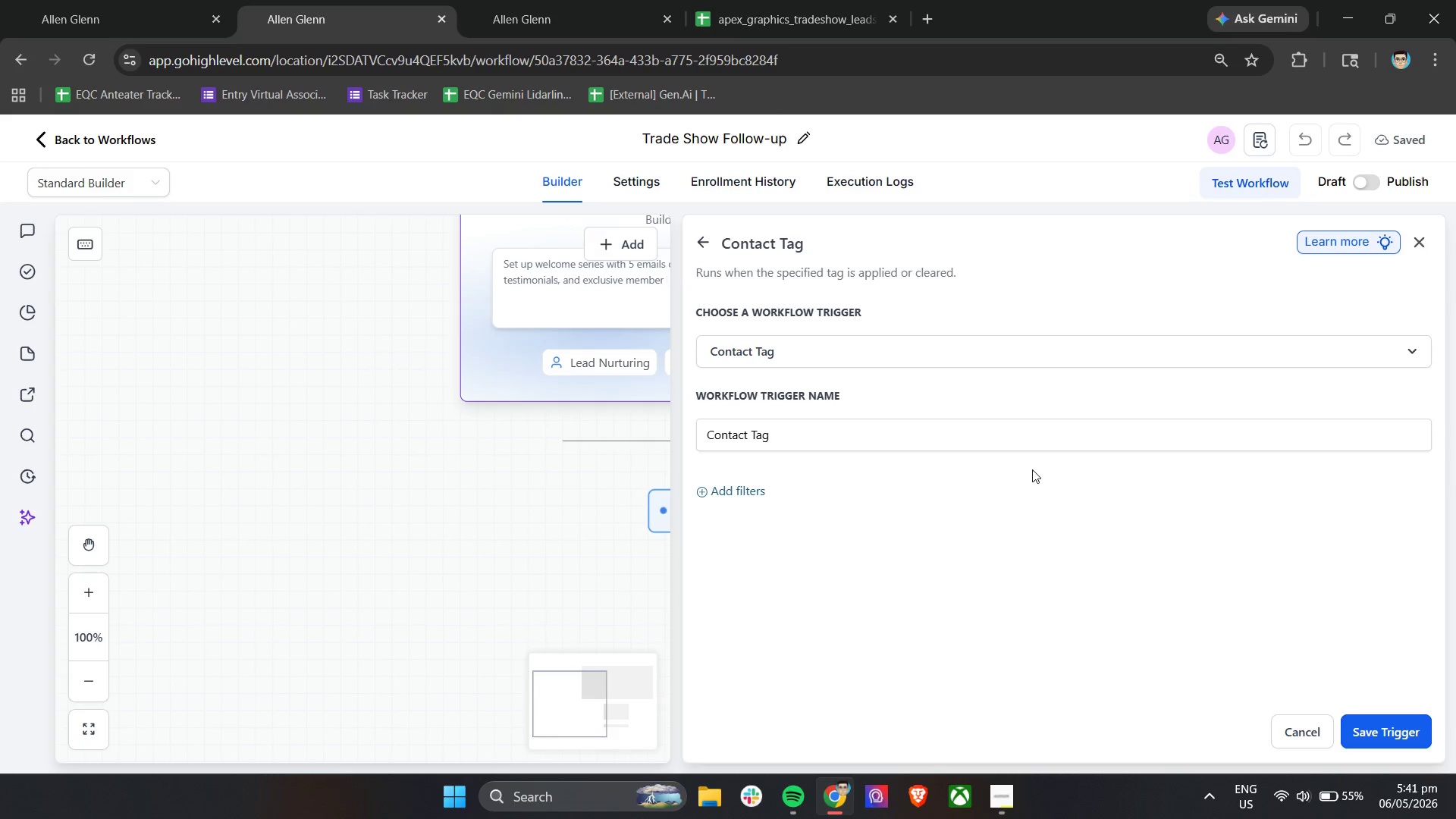 
left_click([789, 361])
 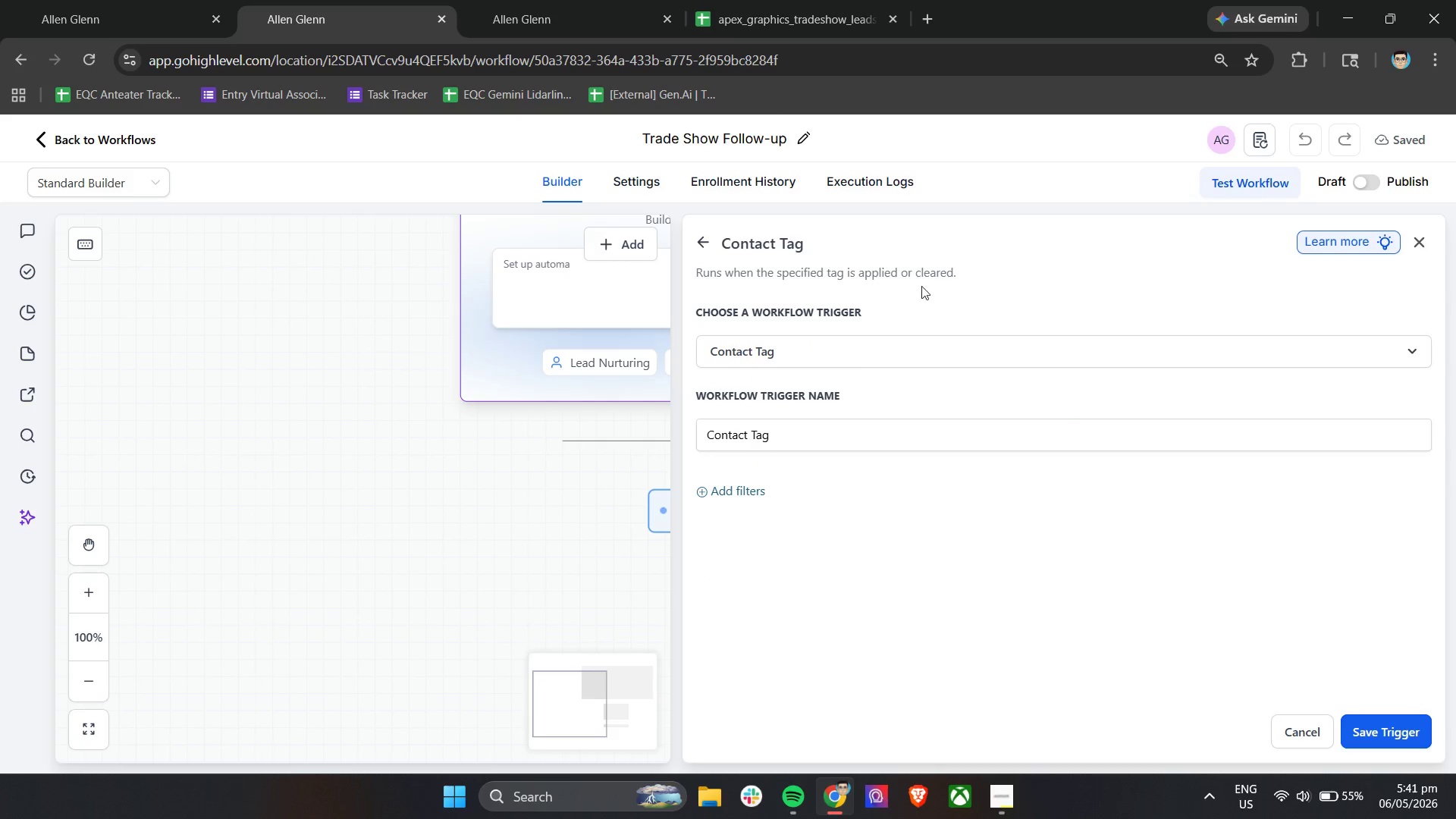 
left_click([726, 485])
 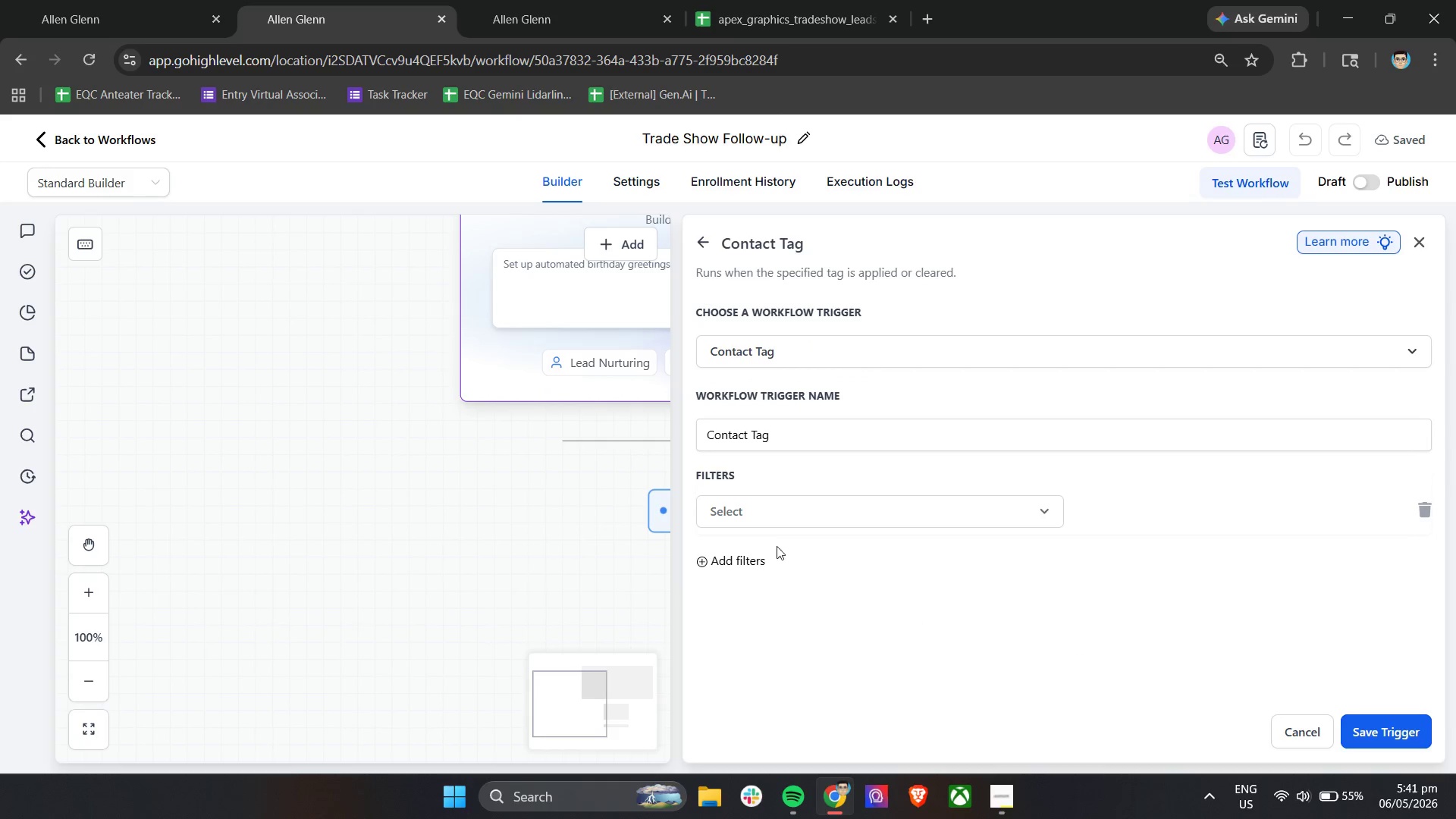 
left_click([771, 513])
 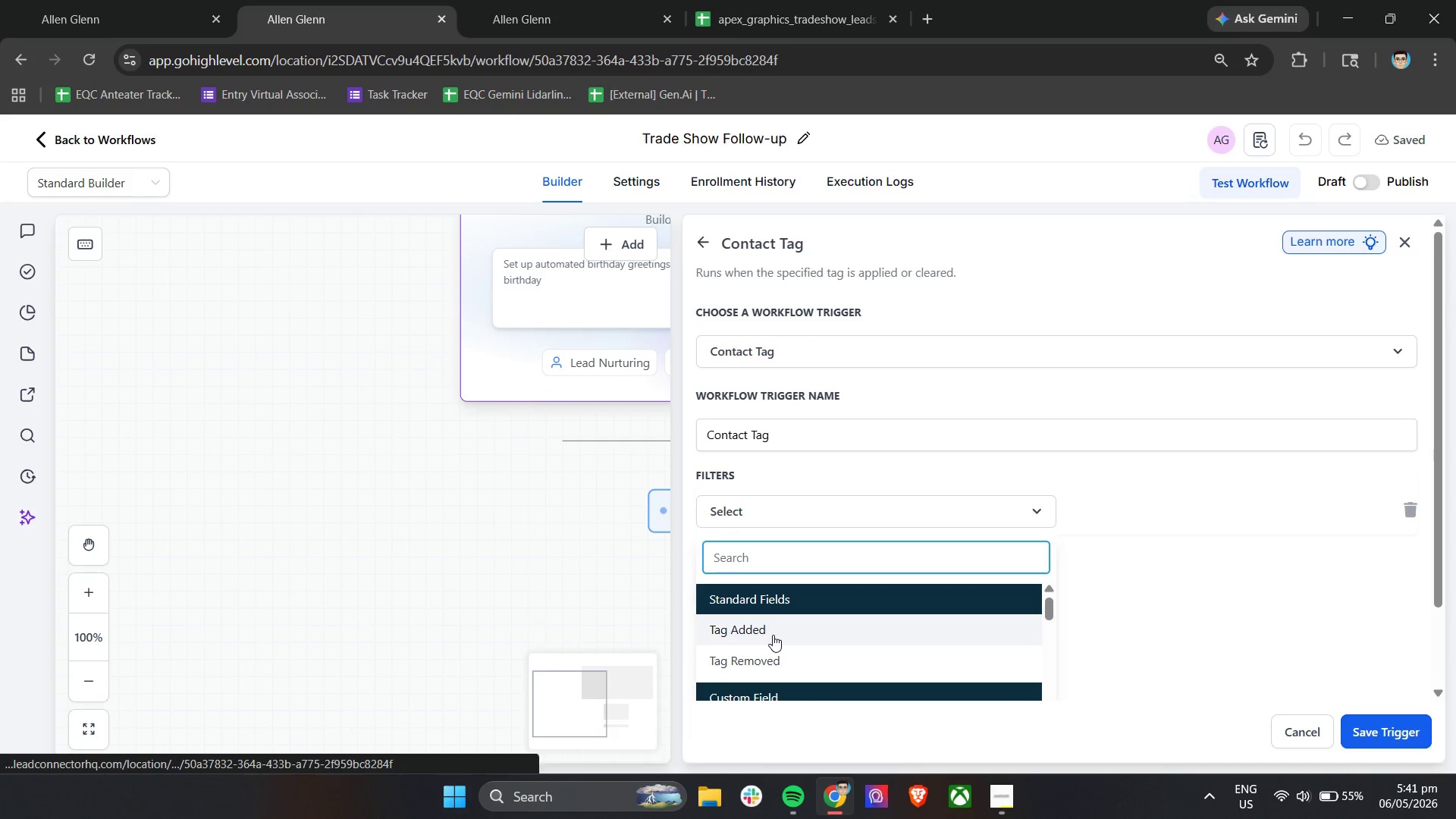 
left_click([782, 632])
 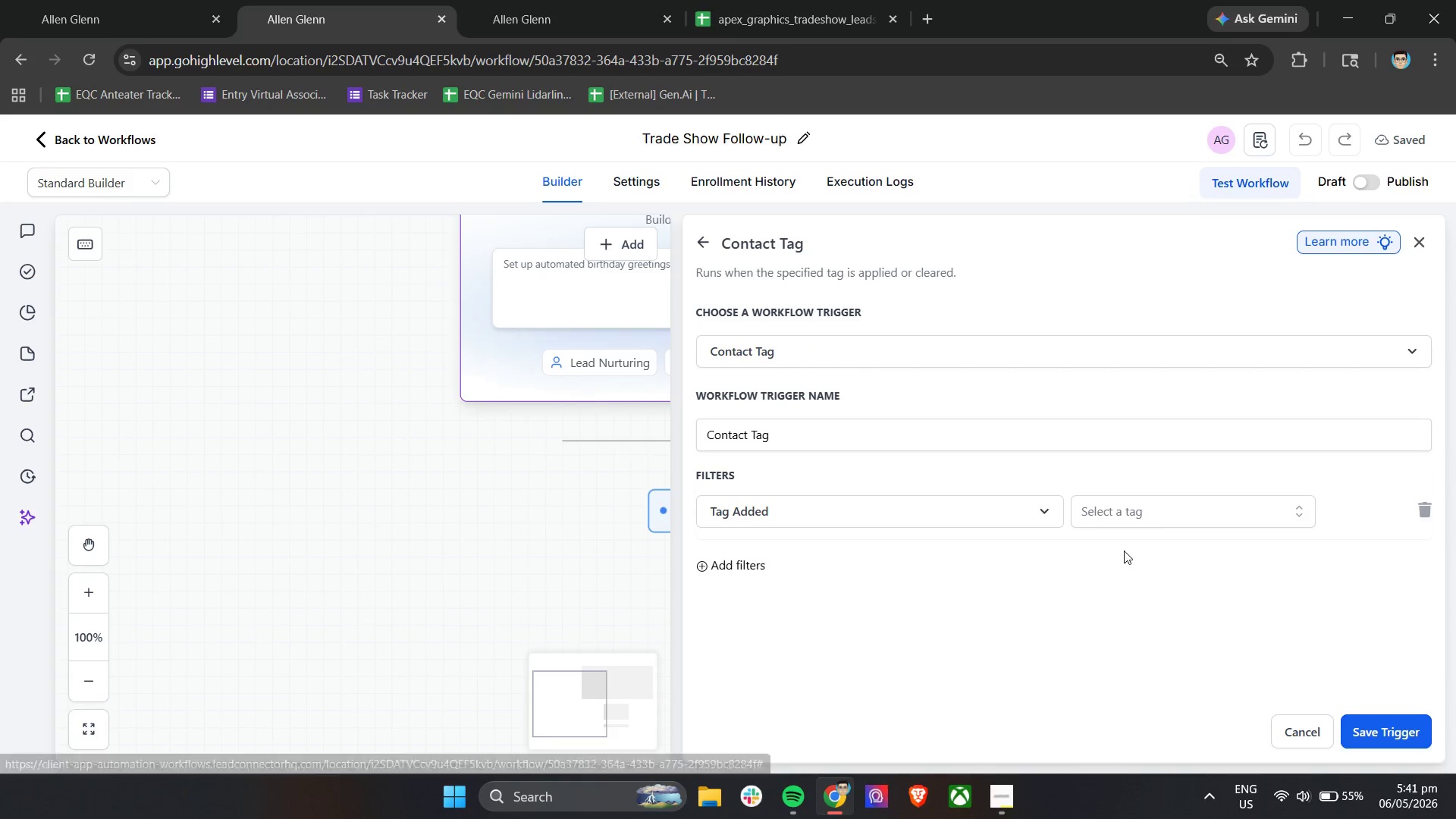 
left_click([1157, 507])
 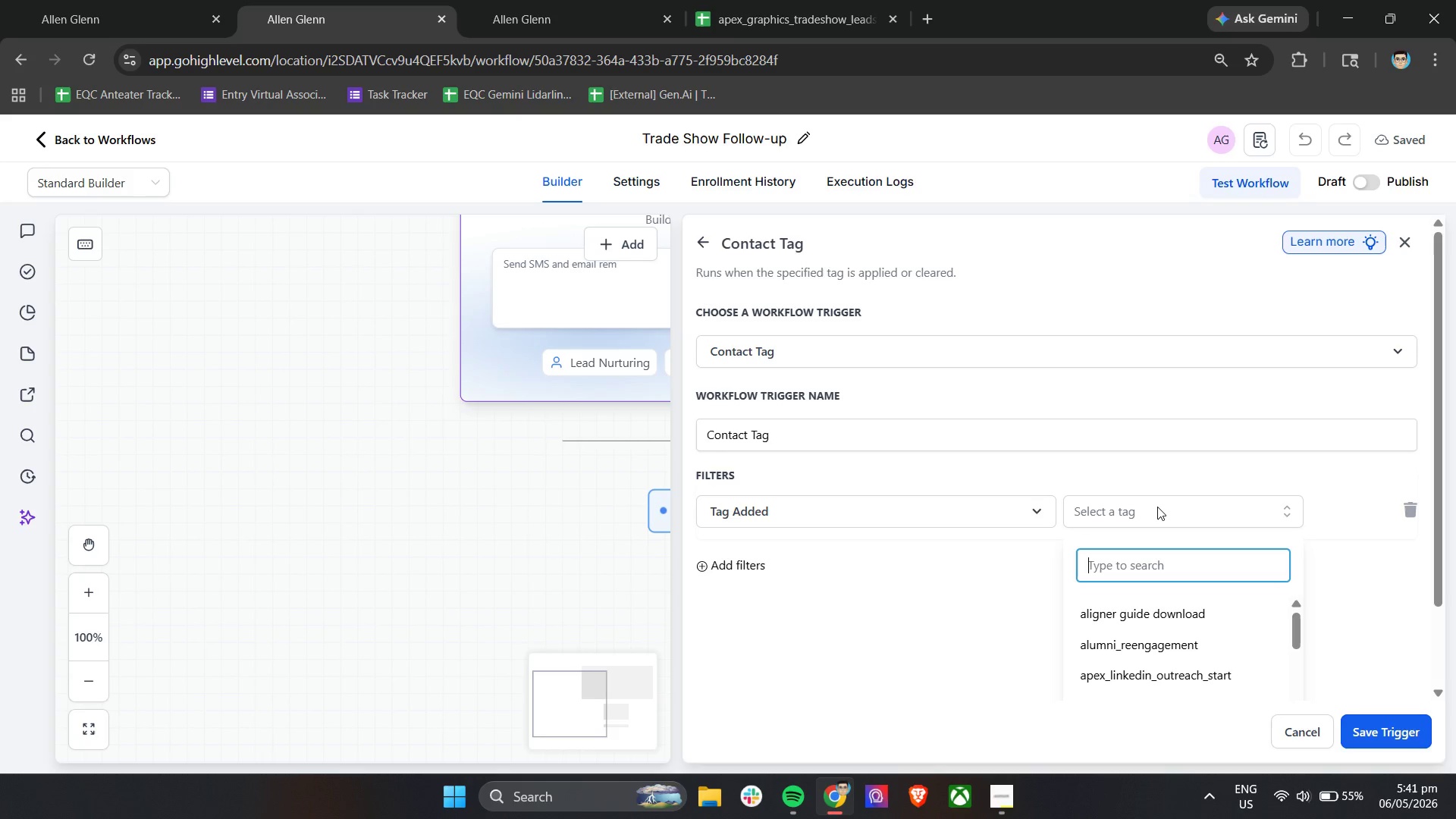 
type(TradeShhow)
key(Backspace)
key(Backspace)
key(Backspace)
type(ow_2024)
 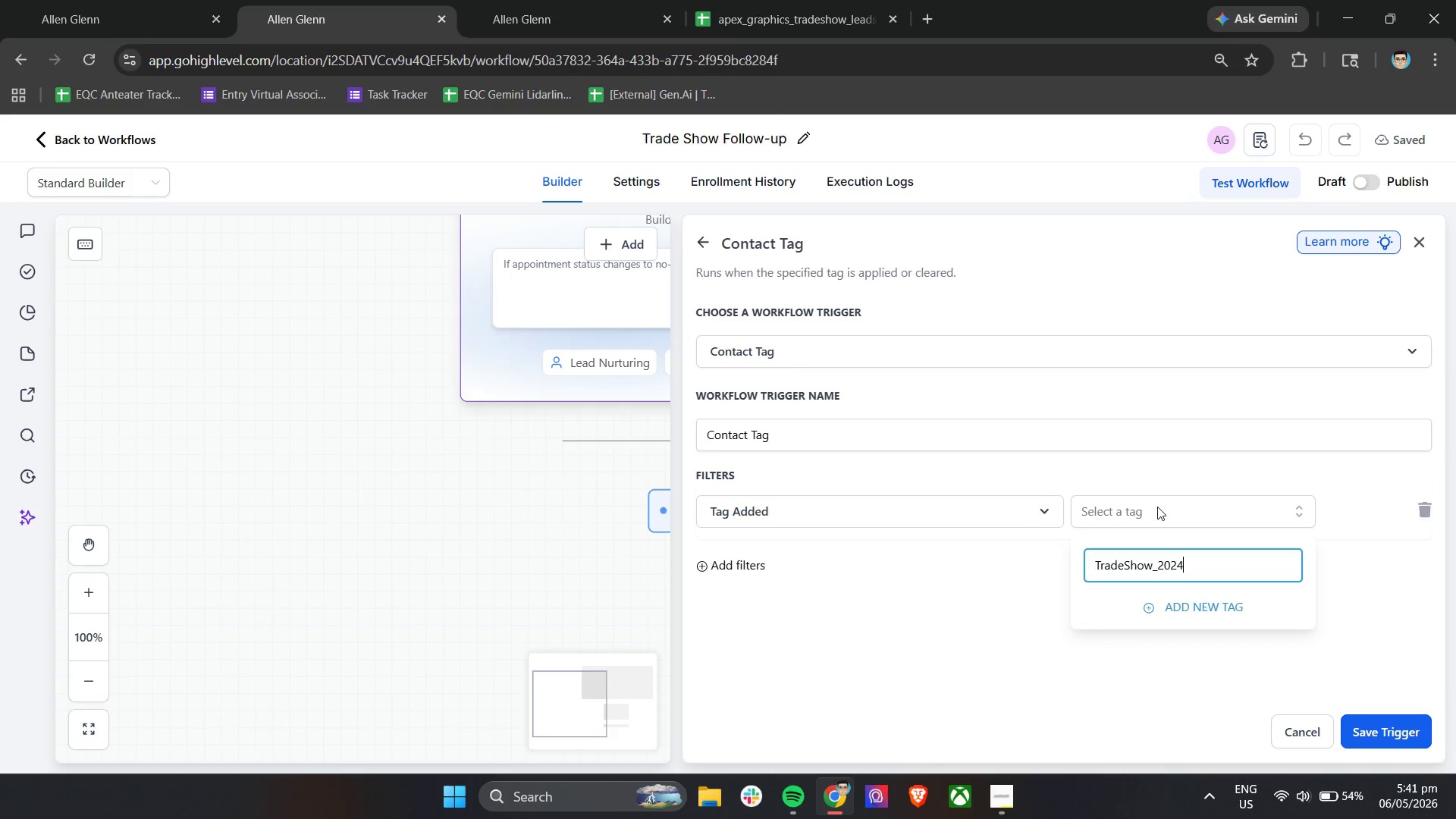 
left_click([1188, 604])
 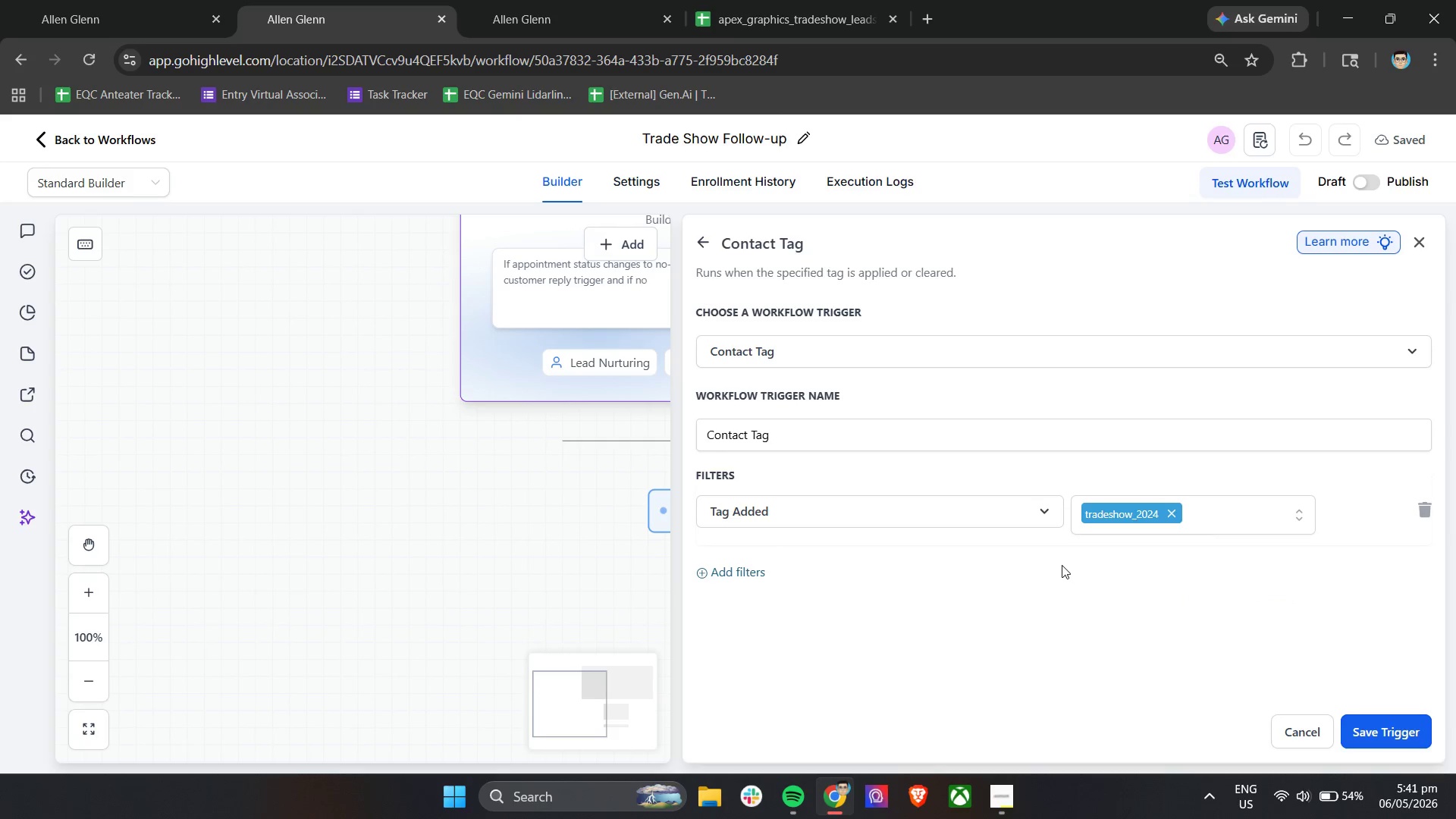 
left_click([1025, 557])
 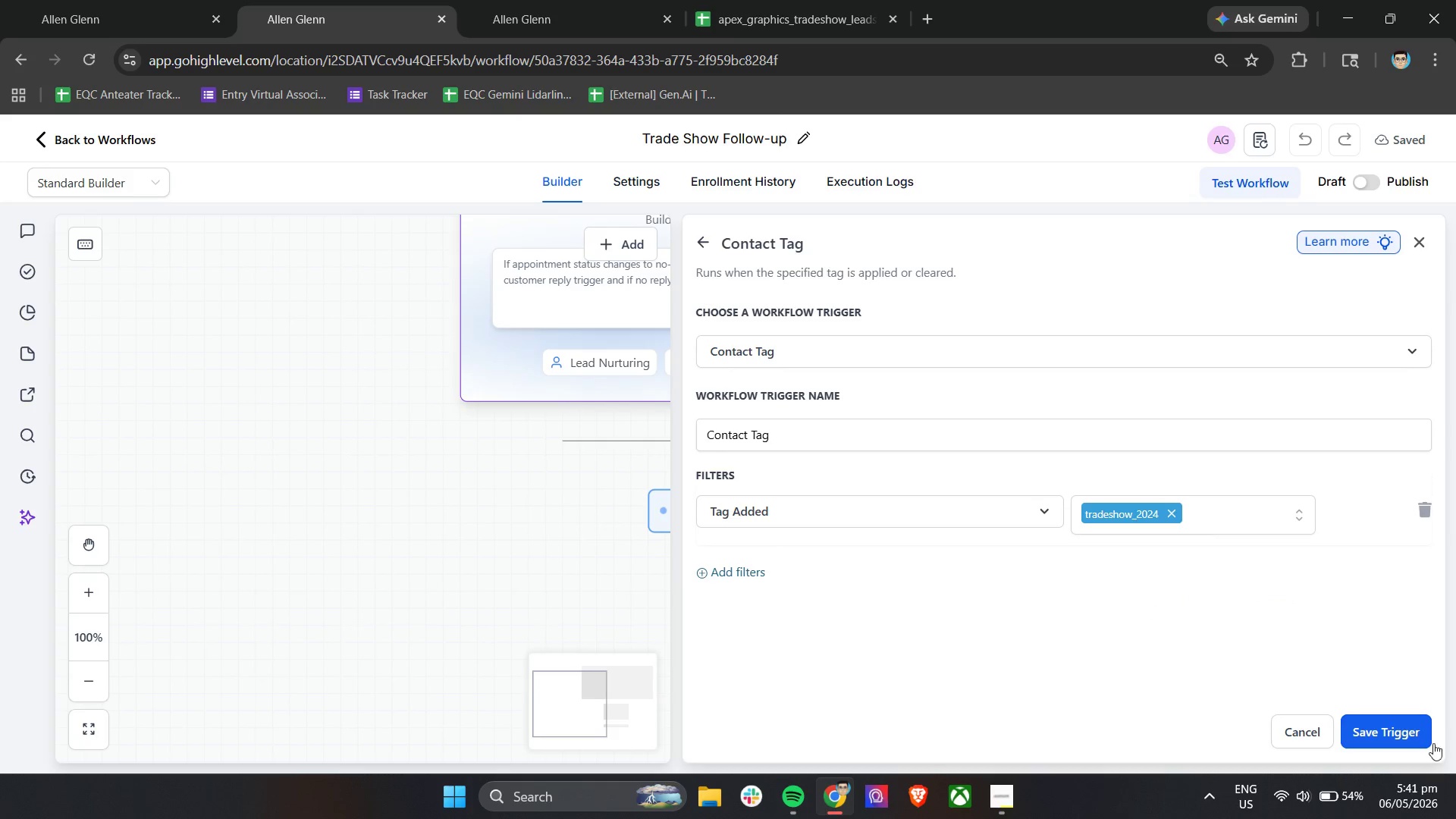 
left_click([1385, 728])
 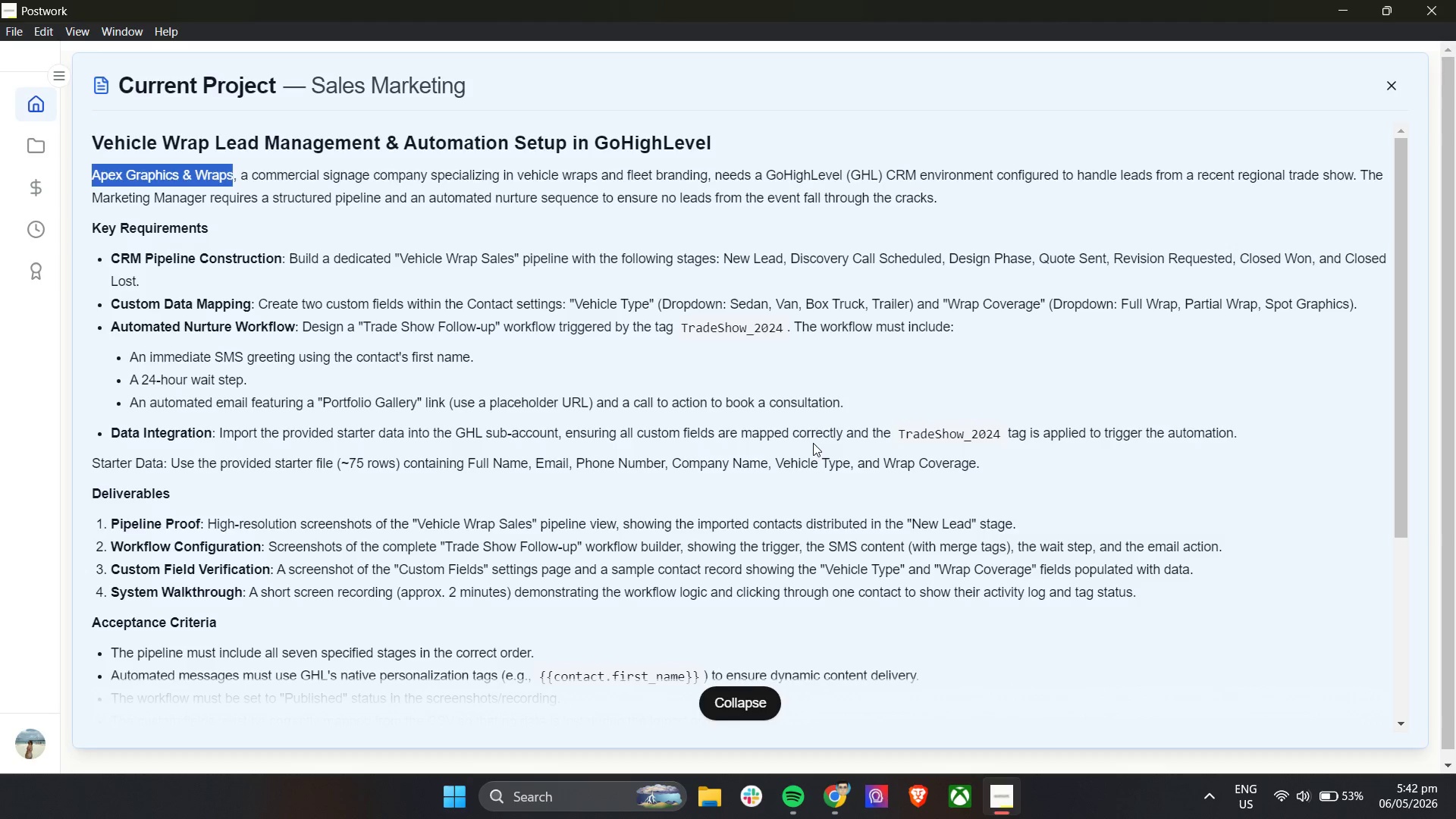 
wait(60.72)
 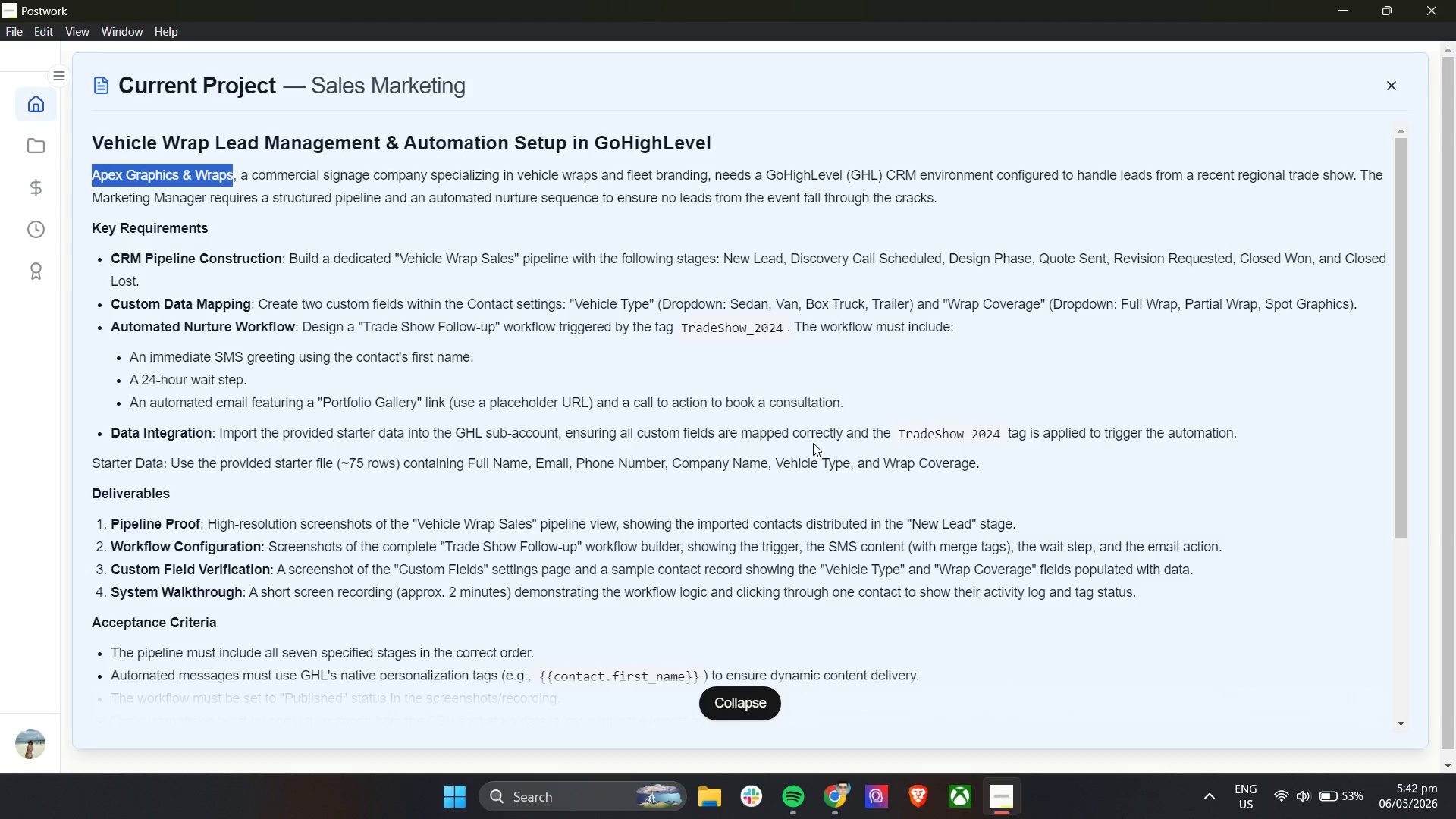 
left_click([750, 642])
 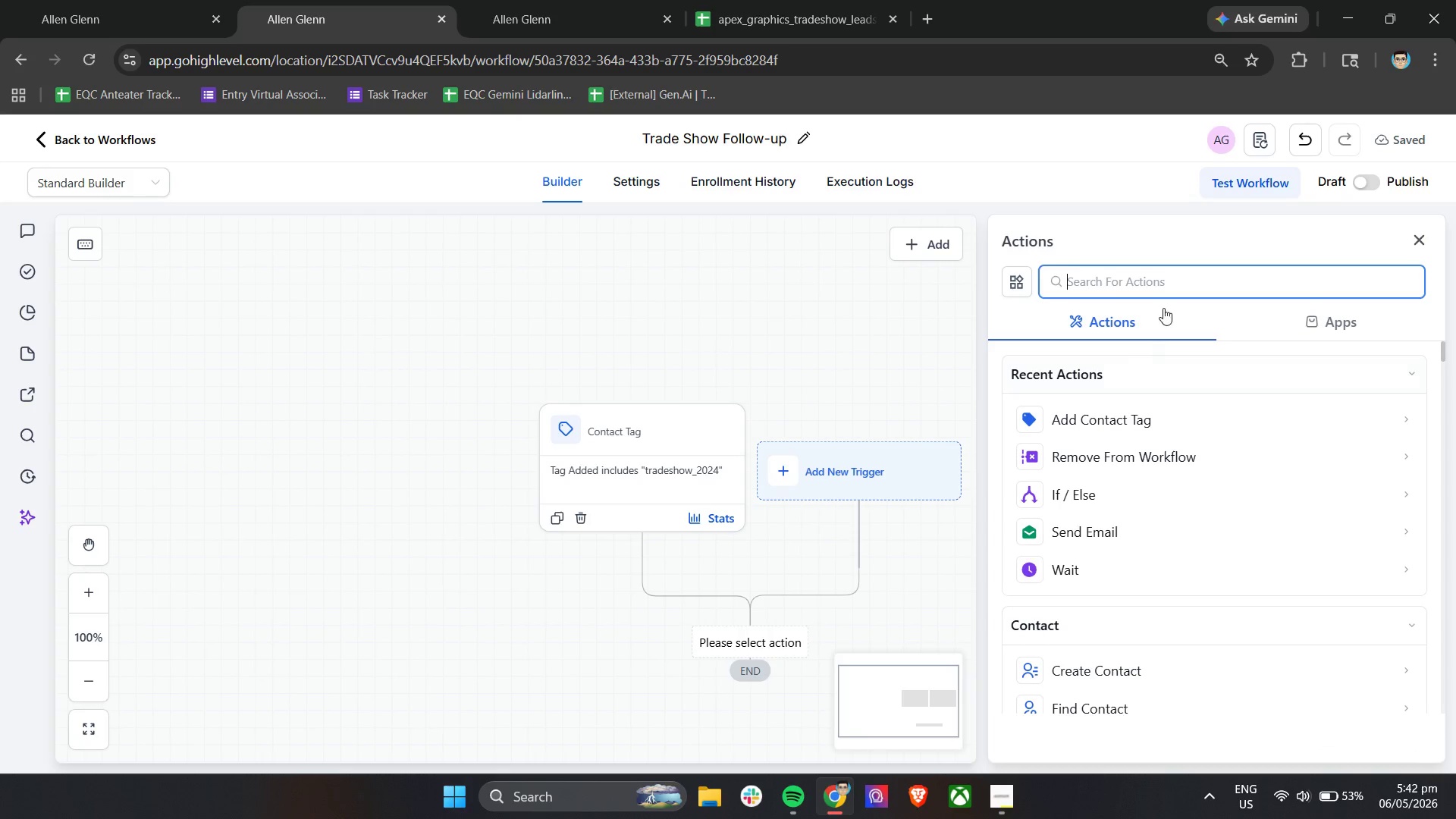 
left_click([1167, 275])
 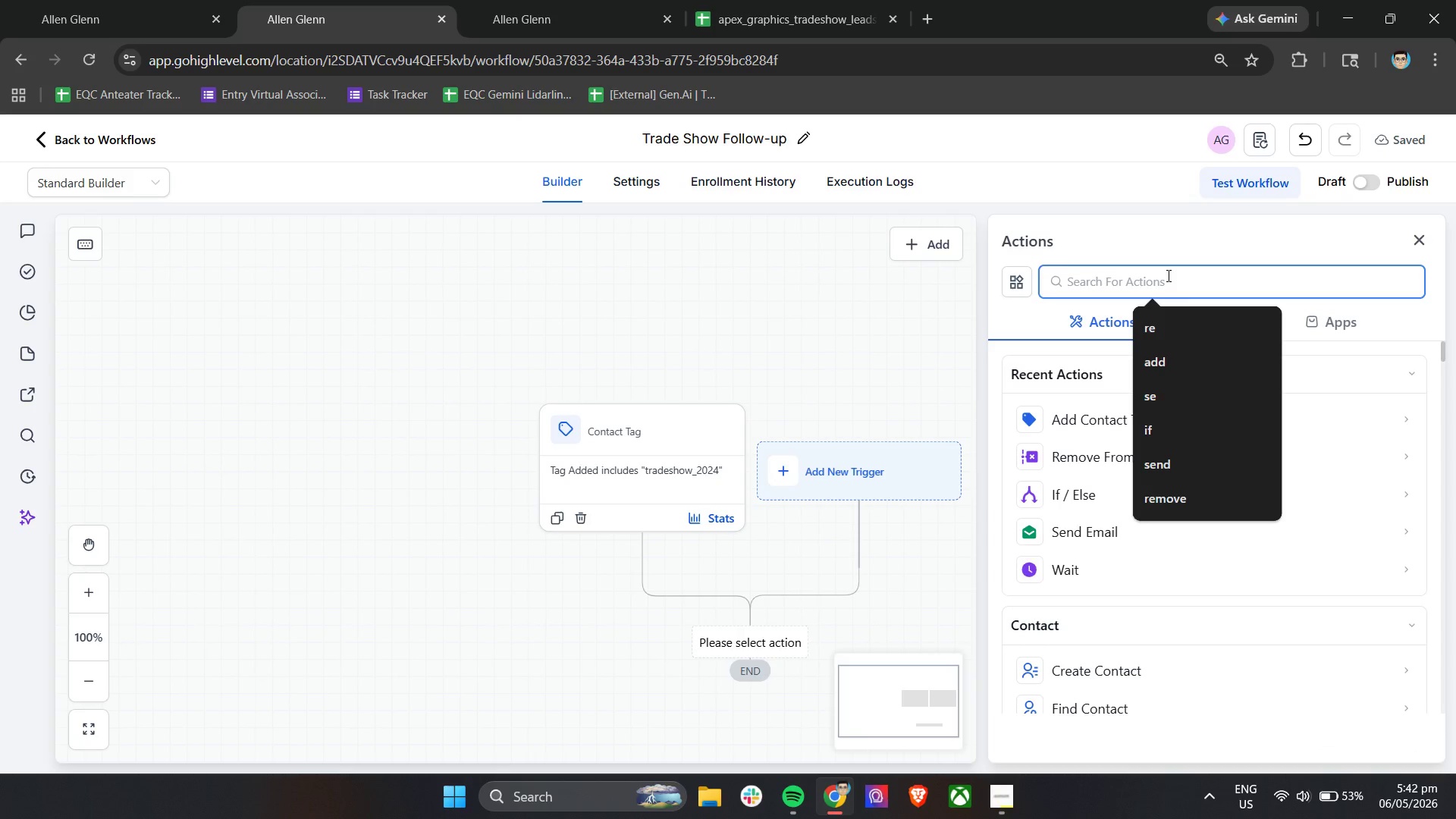 
type(mau)
key(Backspace)
type(n)
 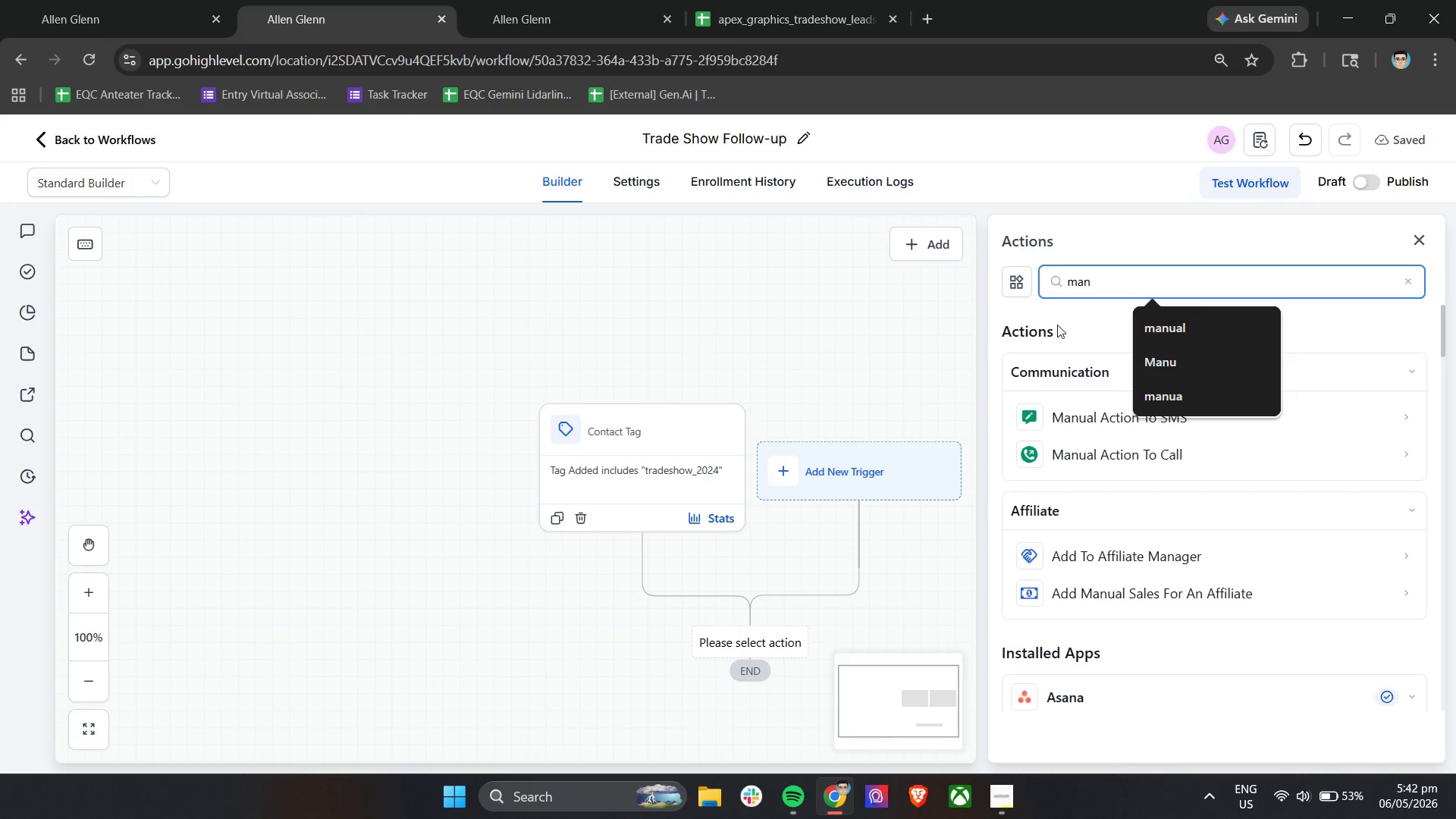 
wait(14.51)
 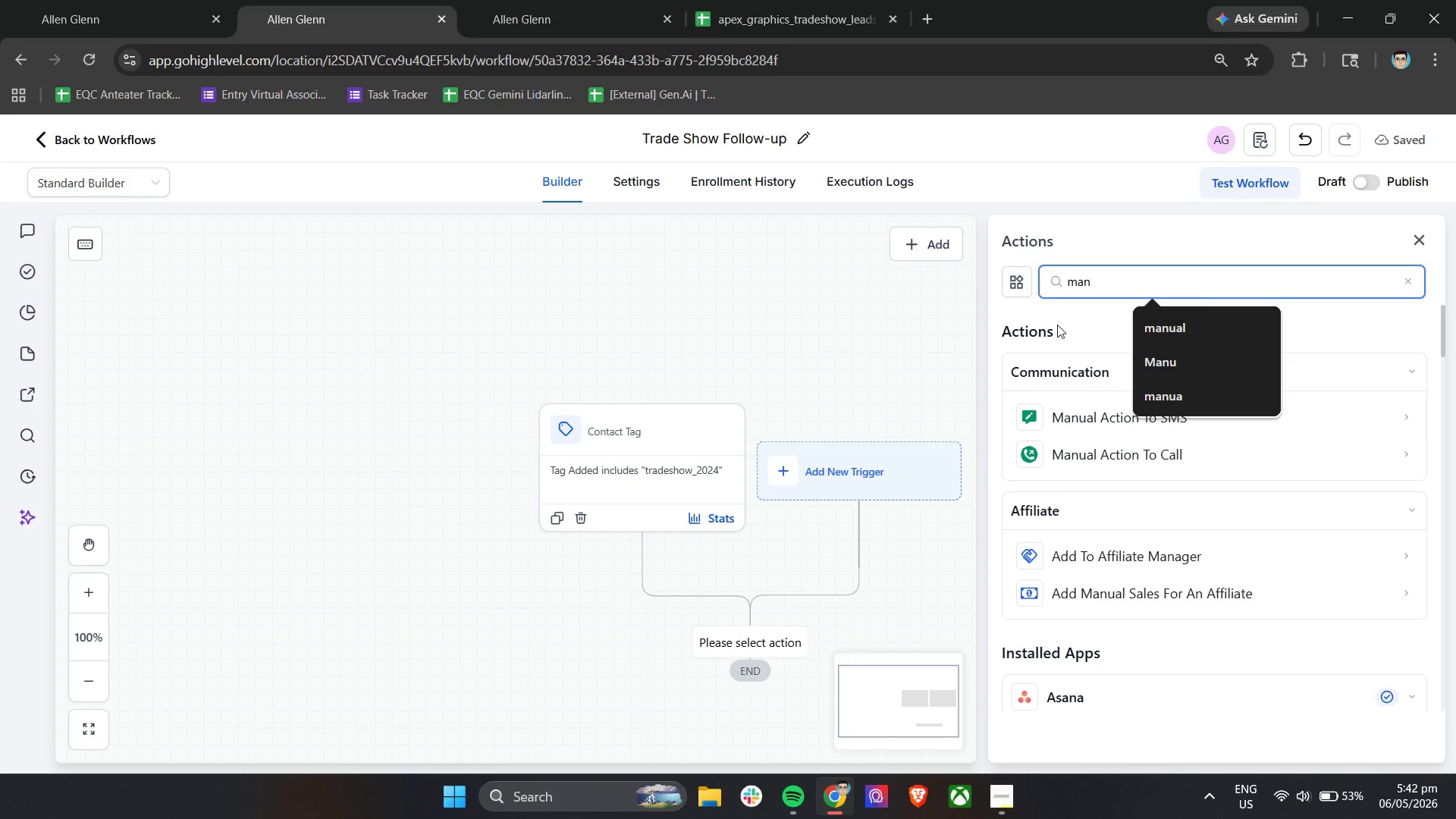 
double_click([1091, 291])
 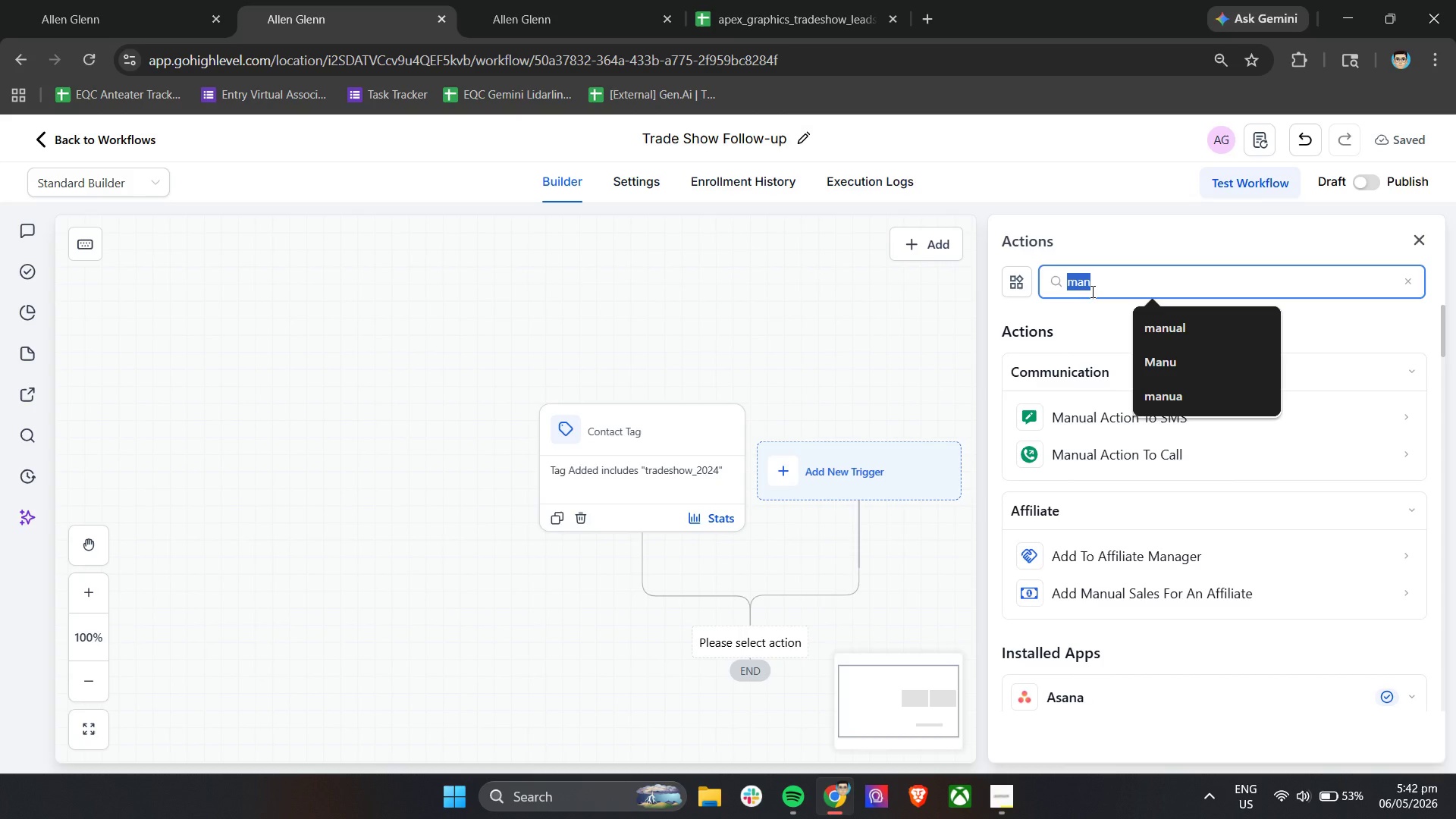 
key(Backspace)
type(add)
 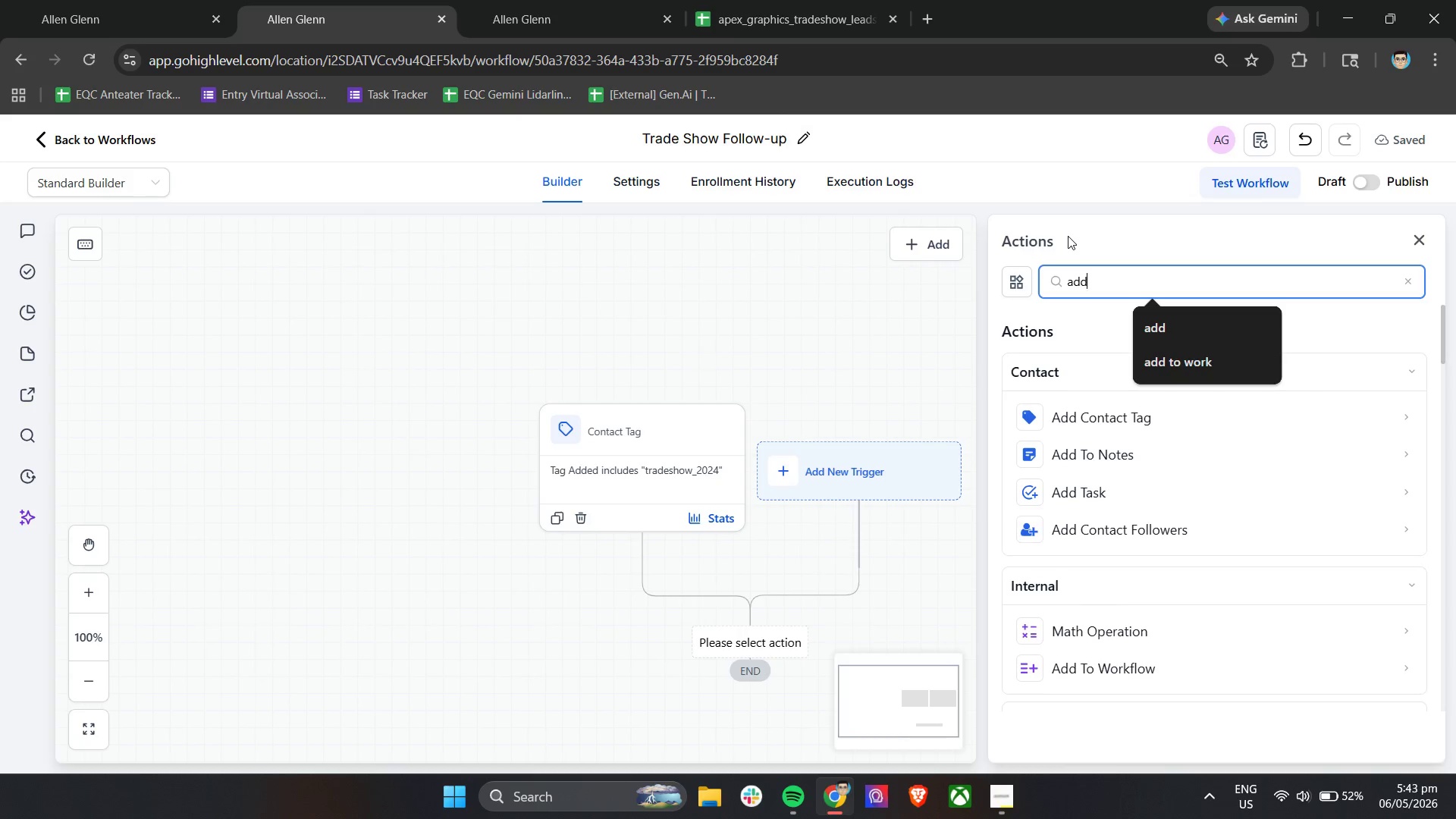 
wait(35.89)
 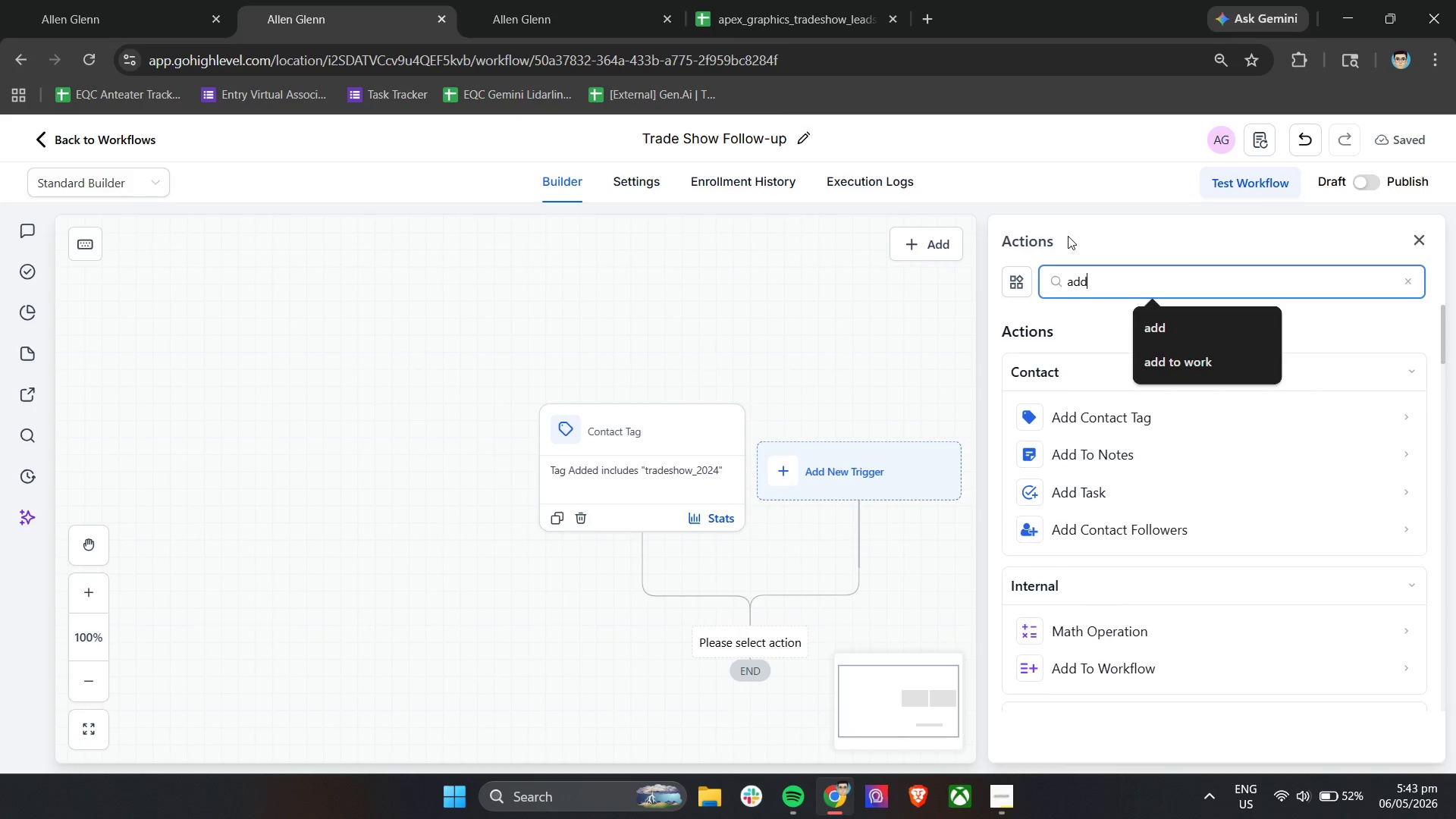 
left_click([1419, 237])
 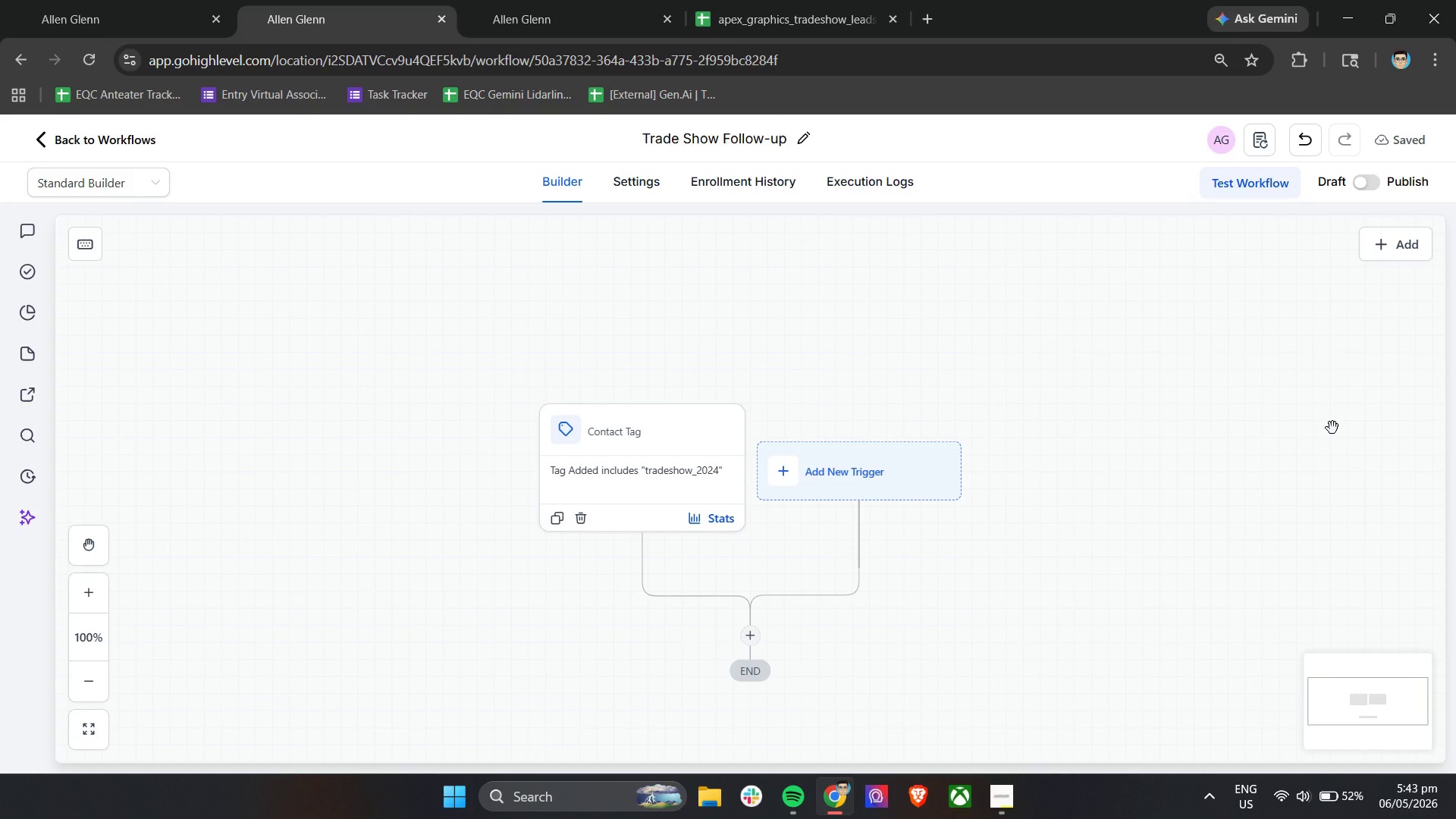 
wait(10.83)
 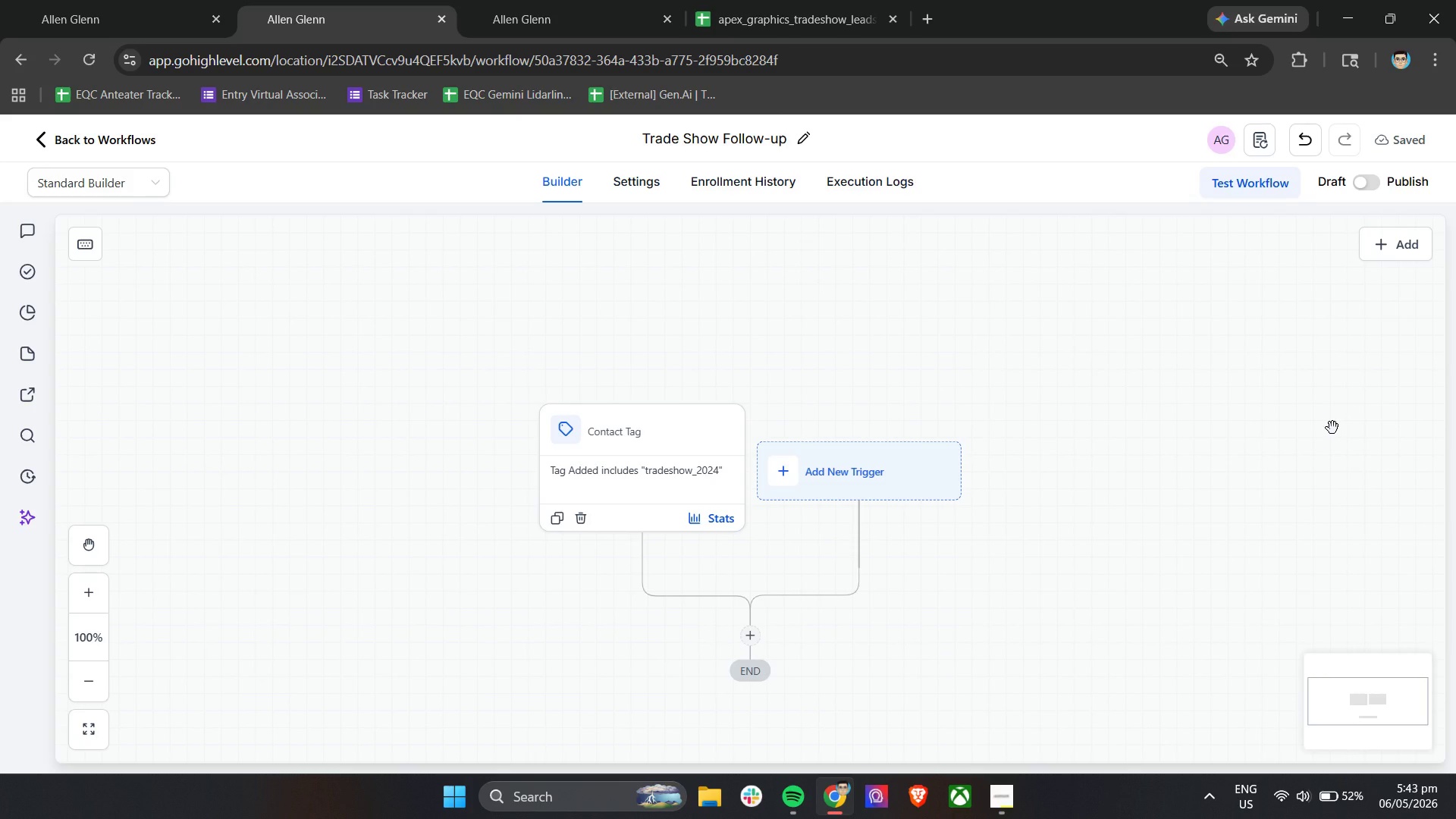 
left_click([754, 636])
 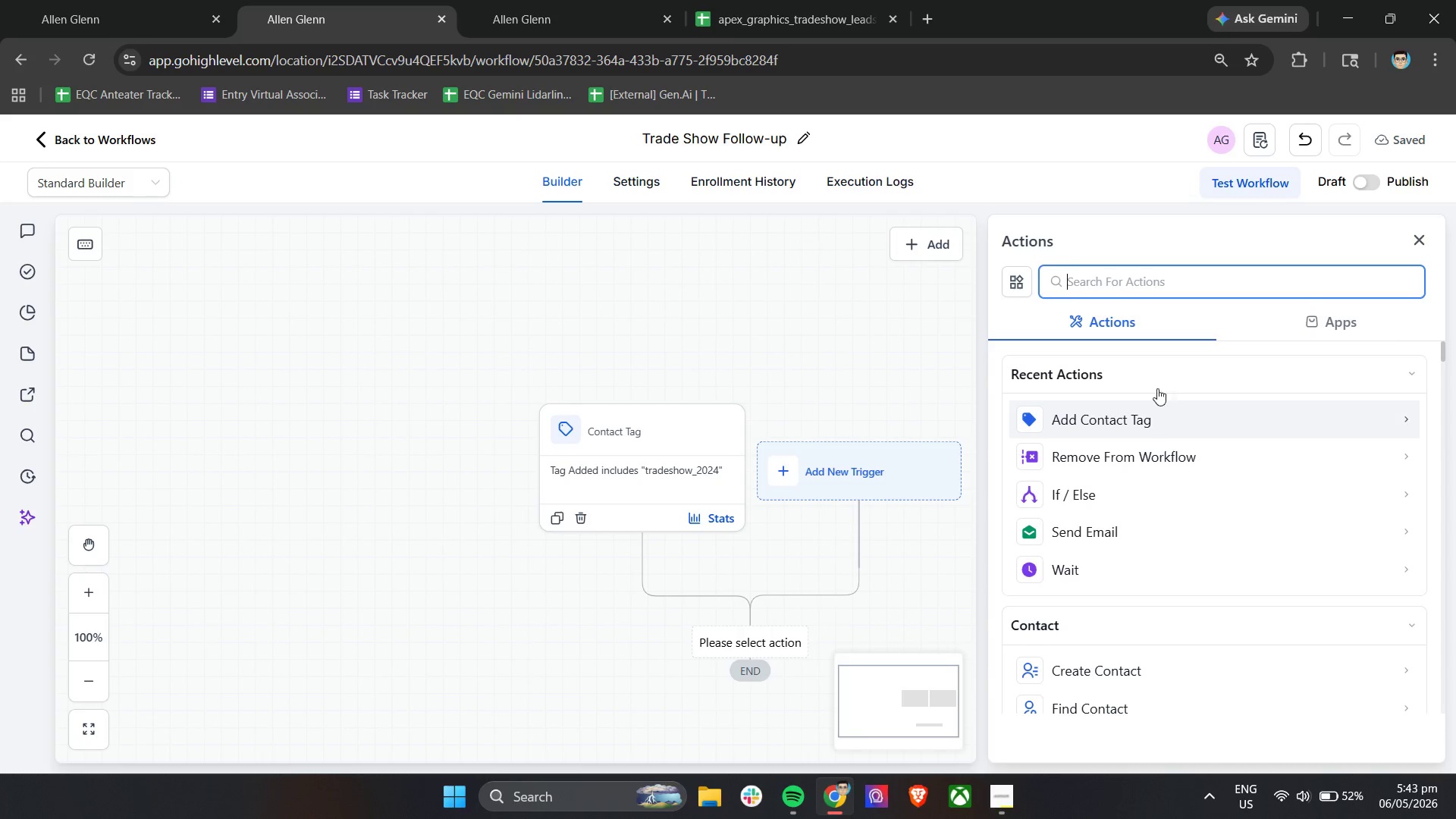 
scroll: coordinate [1159, 436], scroll_direction: down, amount: 3.0
 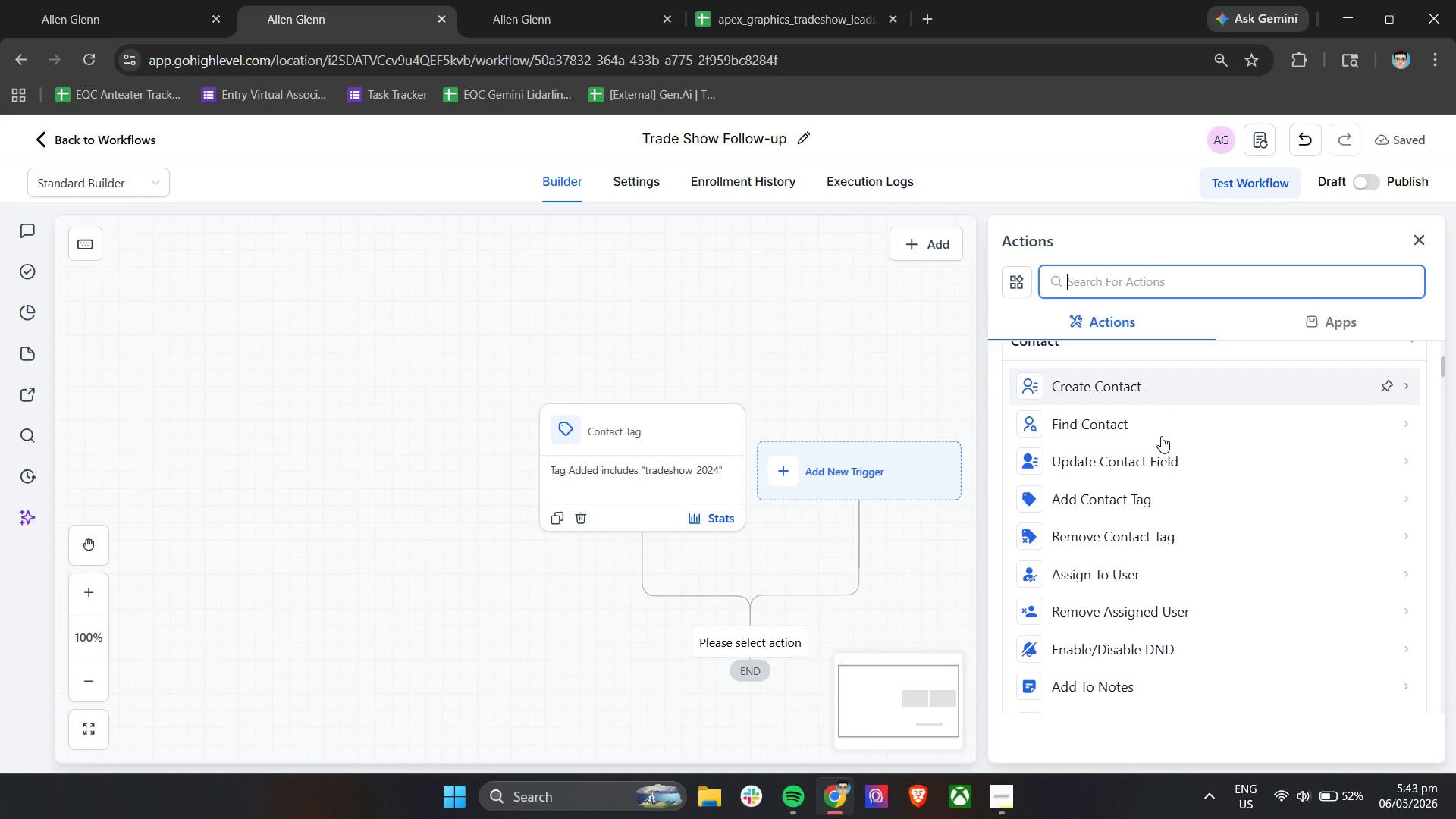 
type(add)
 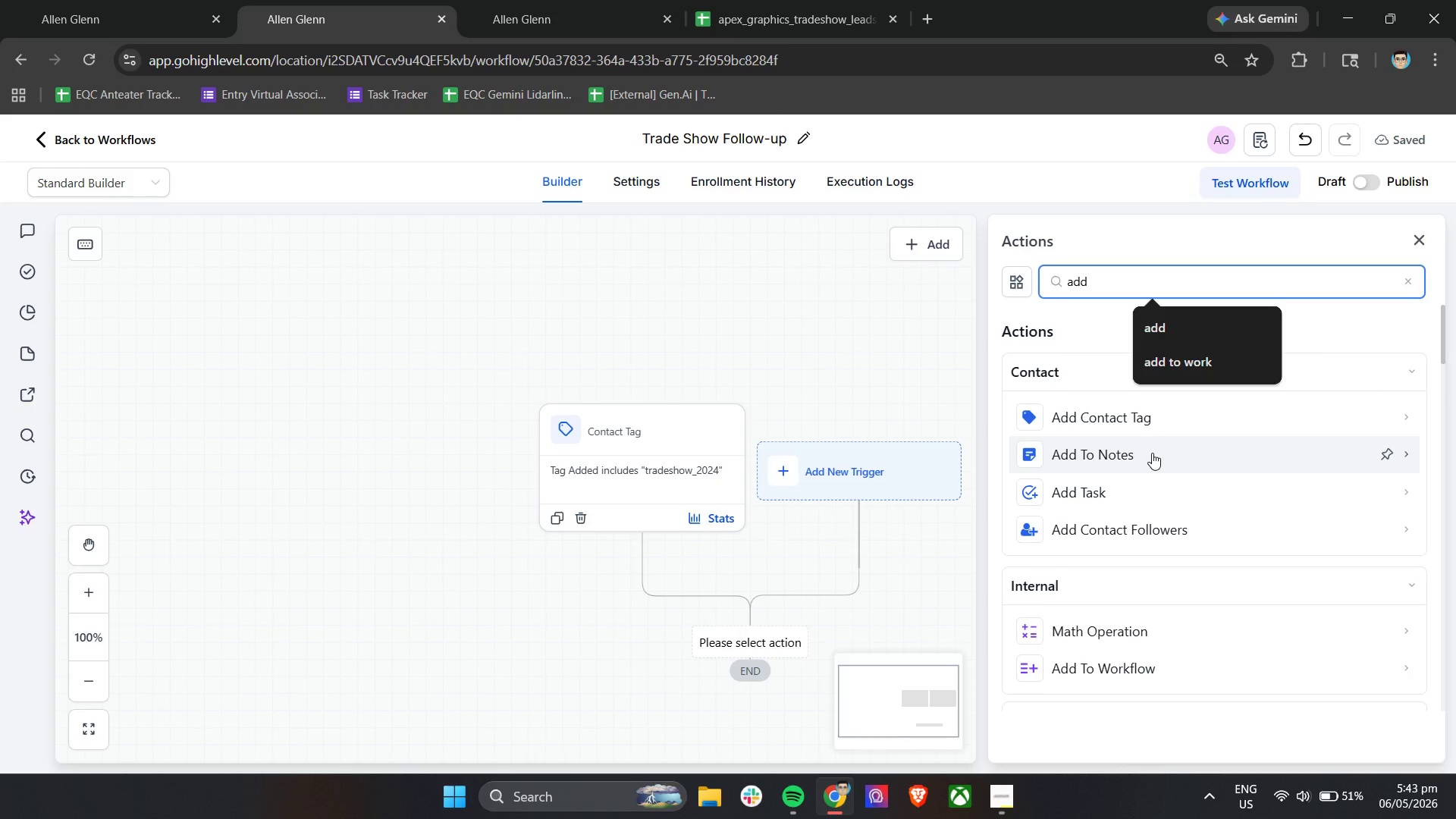 
scroll: coordinate [1148, 489], scroll_direction: down, amount: 7.0
 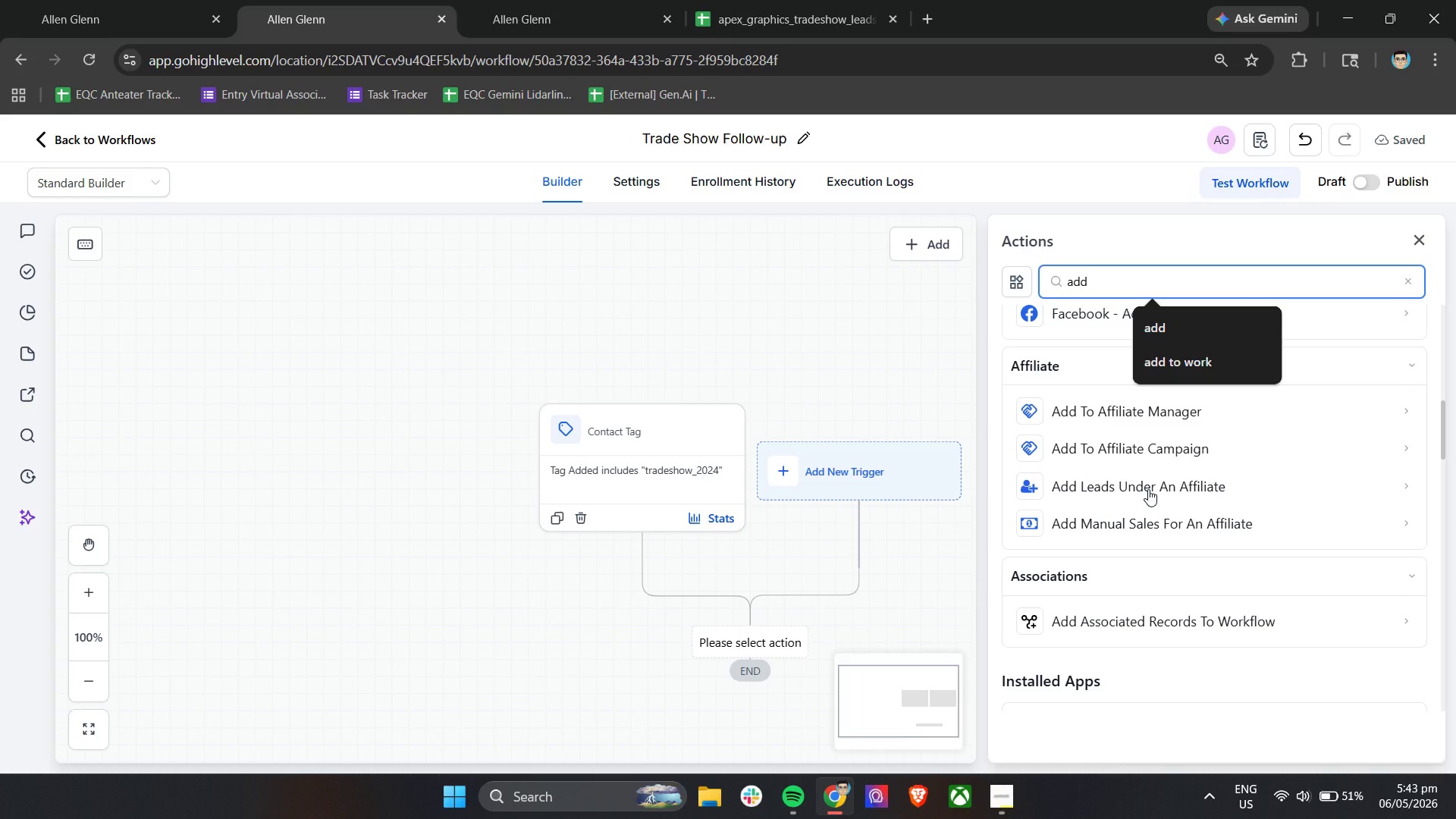 
scroll: coordinate [1140, 499], scroll_direction: up, amount: 12.0
 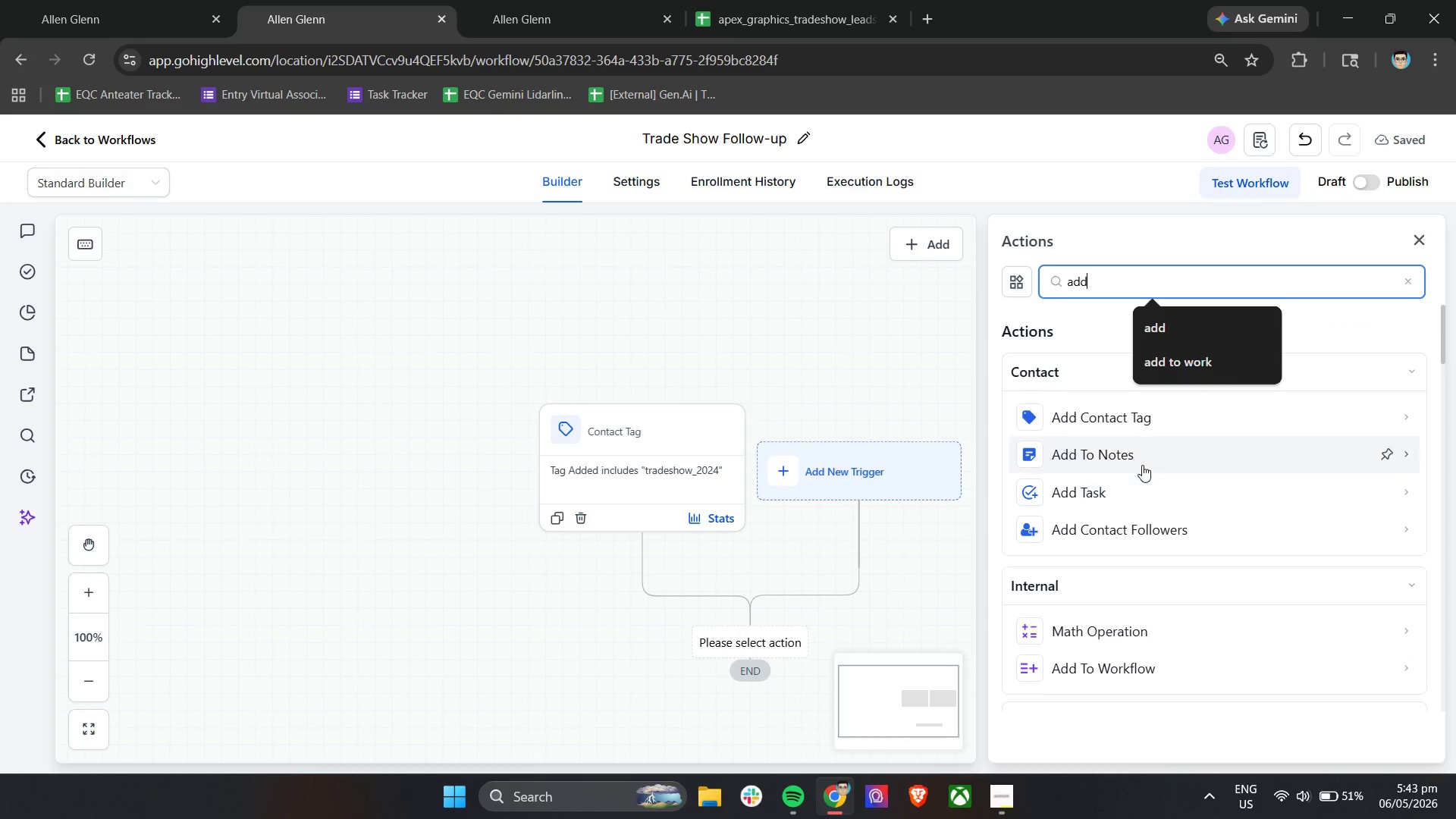 
left_click([1142, 463])
 